 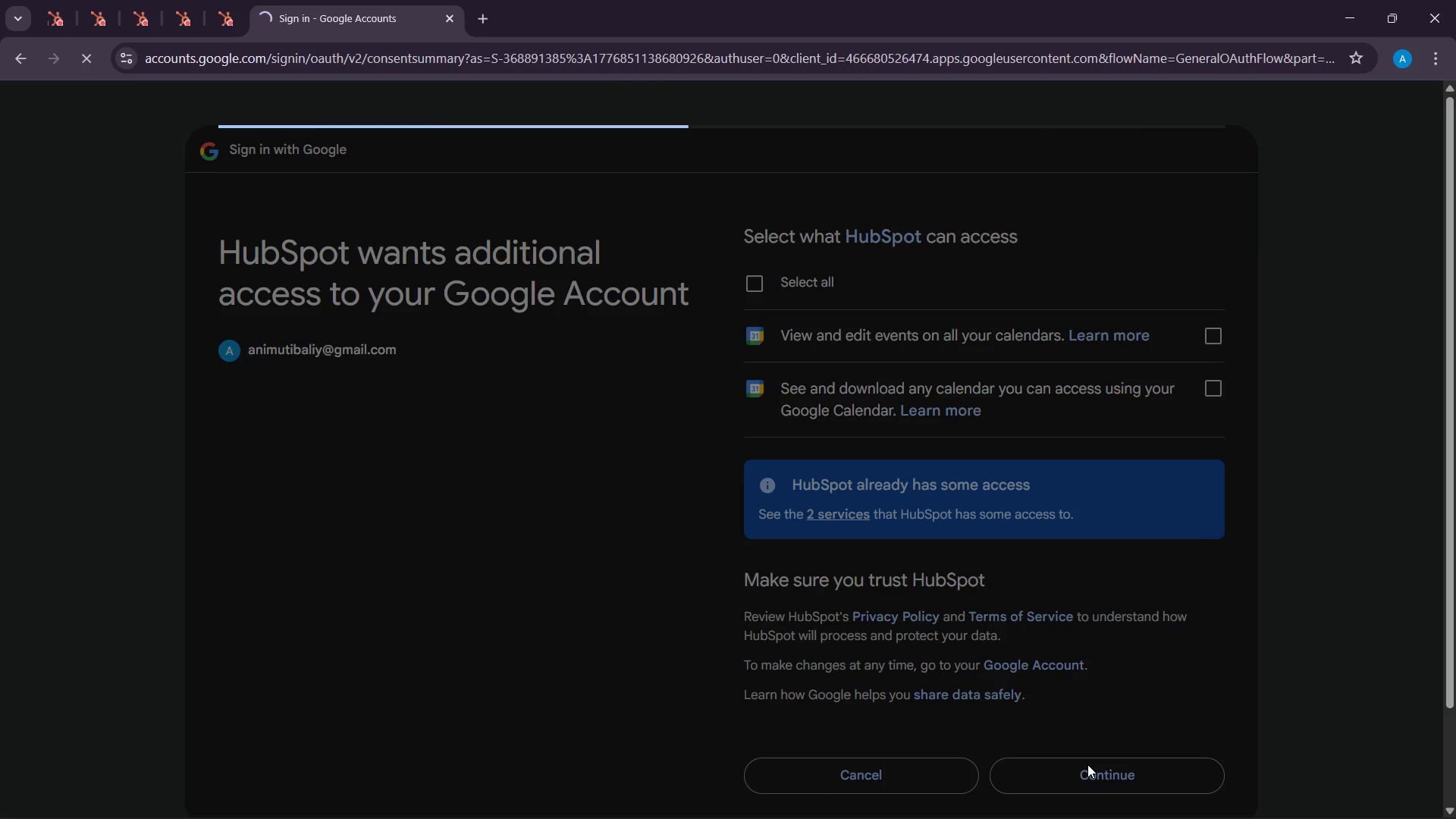 
left_click([447, 14])
 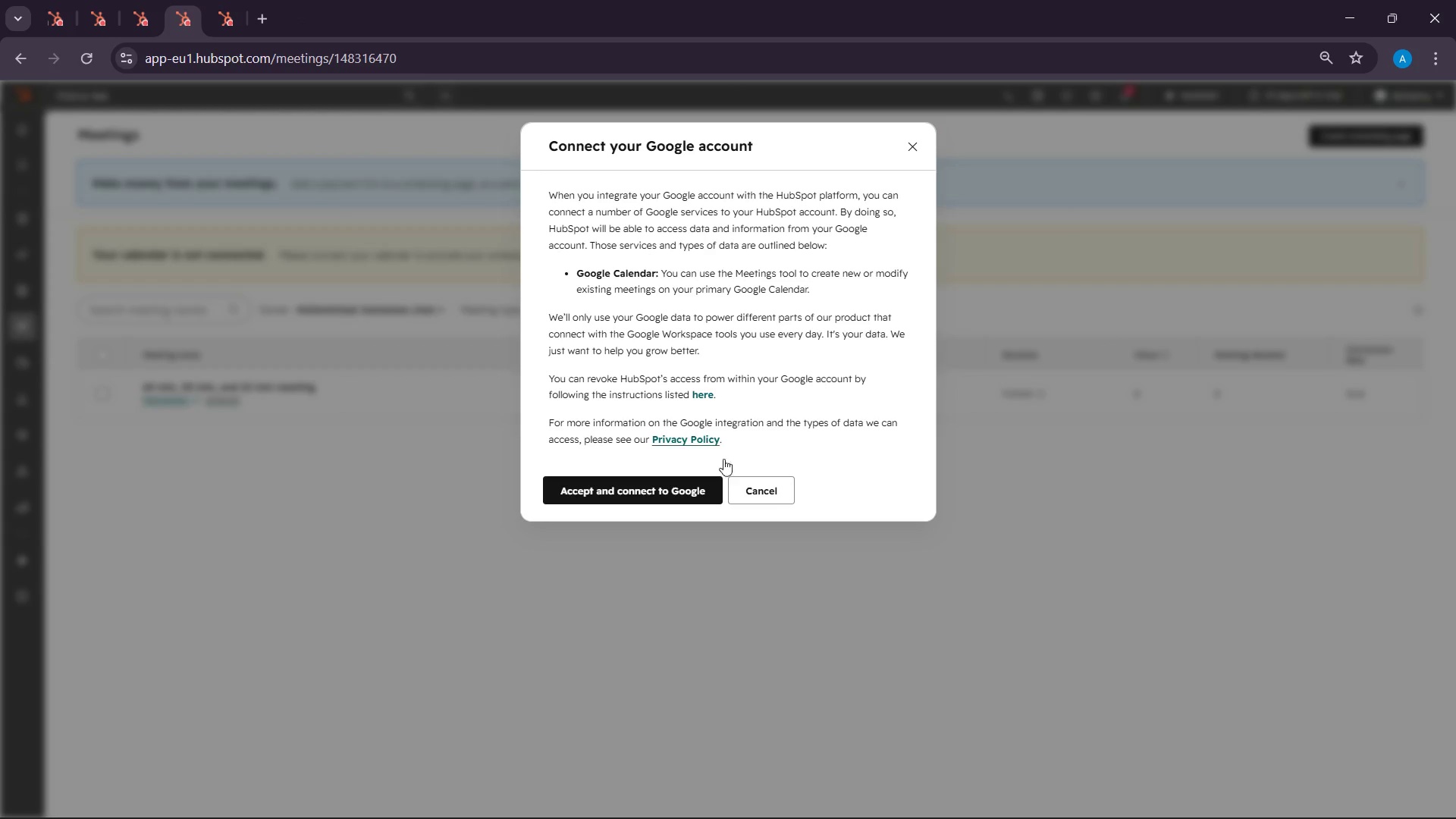 
left_click([752, 488])
 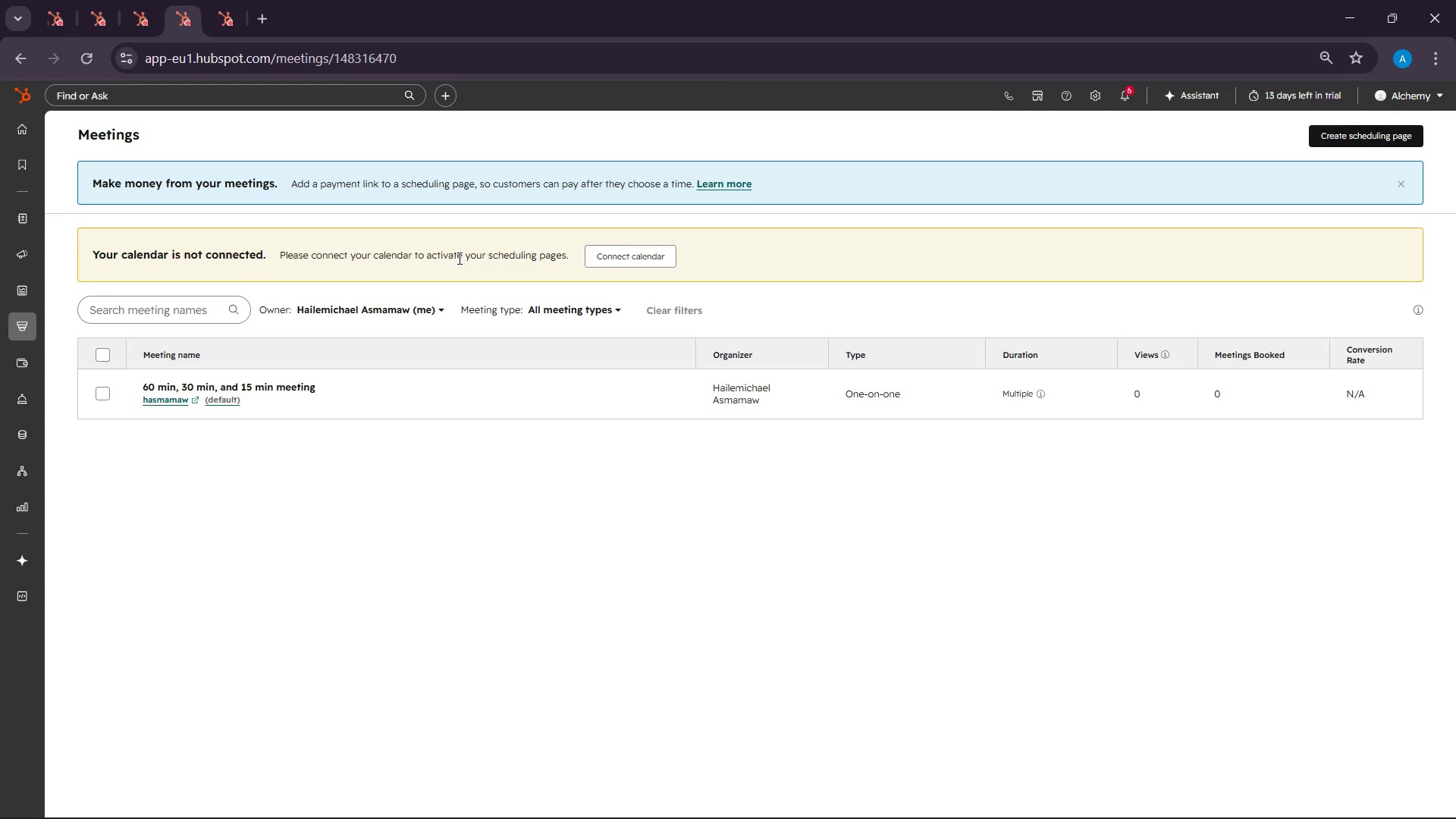 
scroll: coordinate [593, 349], scroll_direction: down, amount: 2.0
 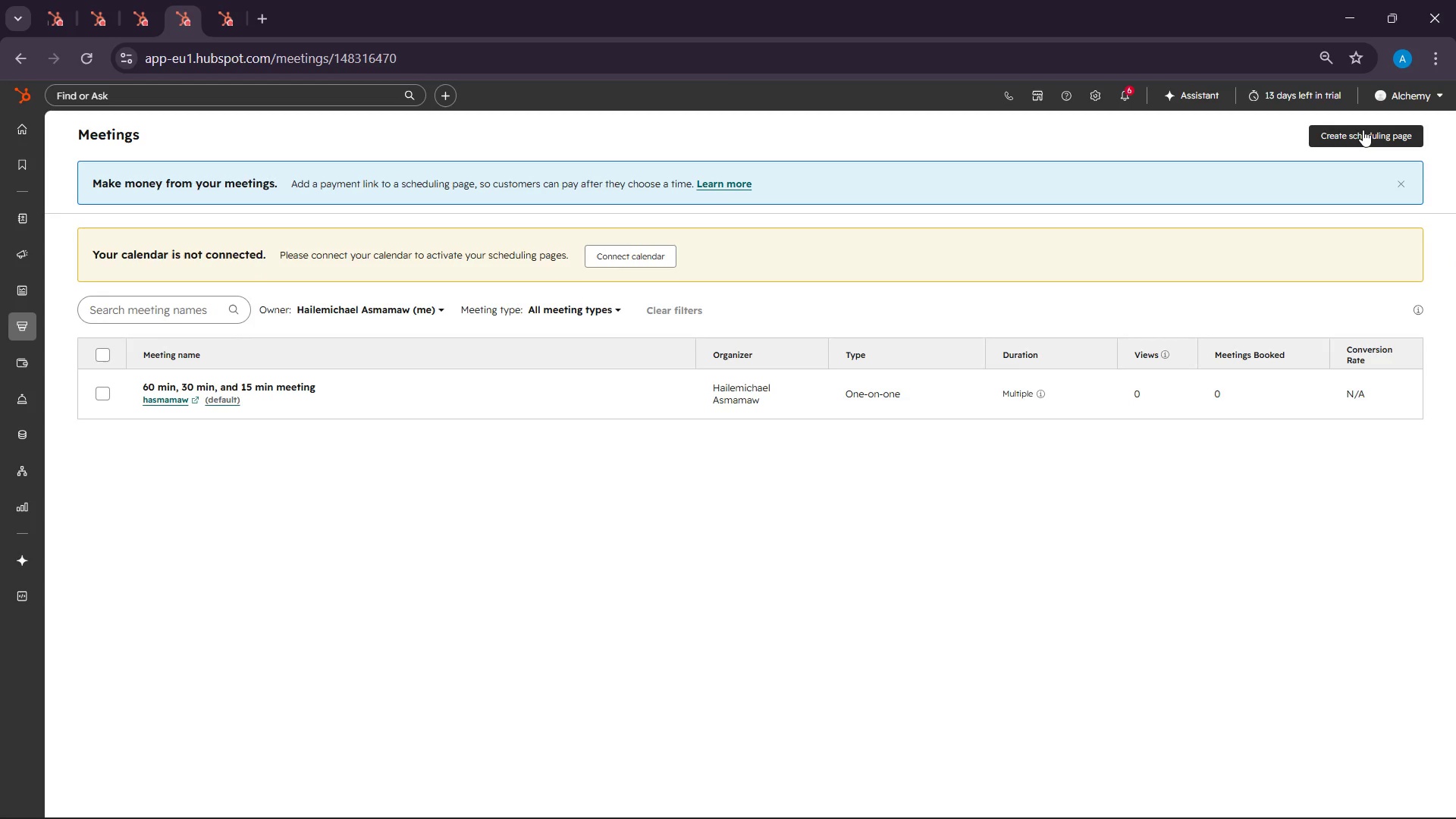 
left_click([1362, 129])
 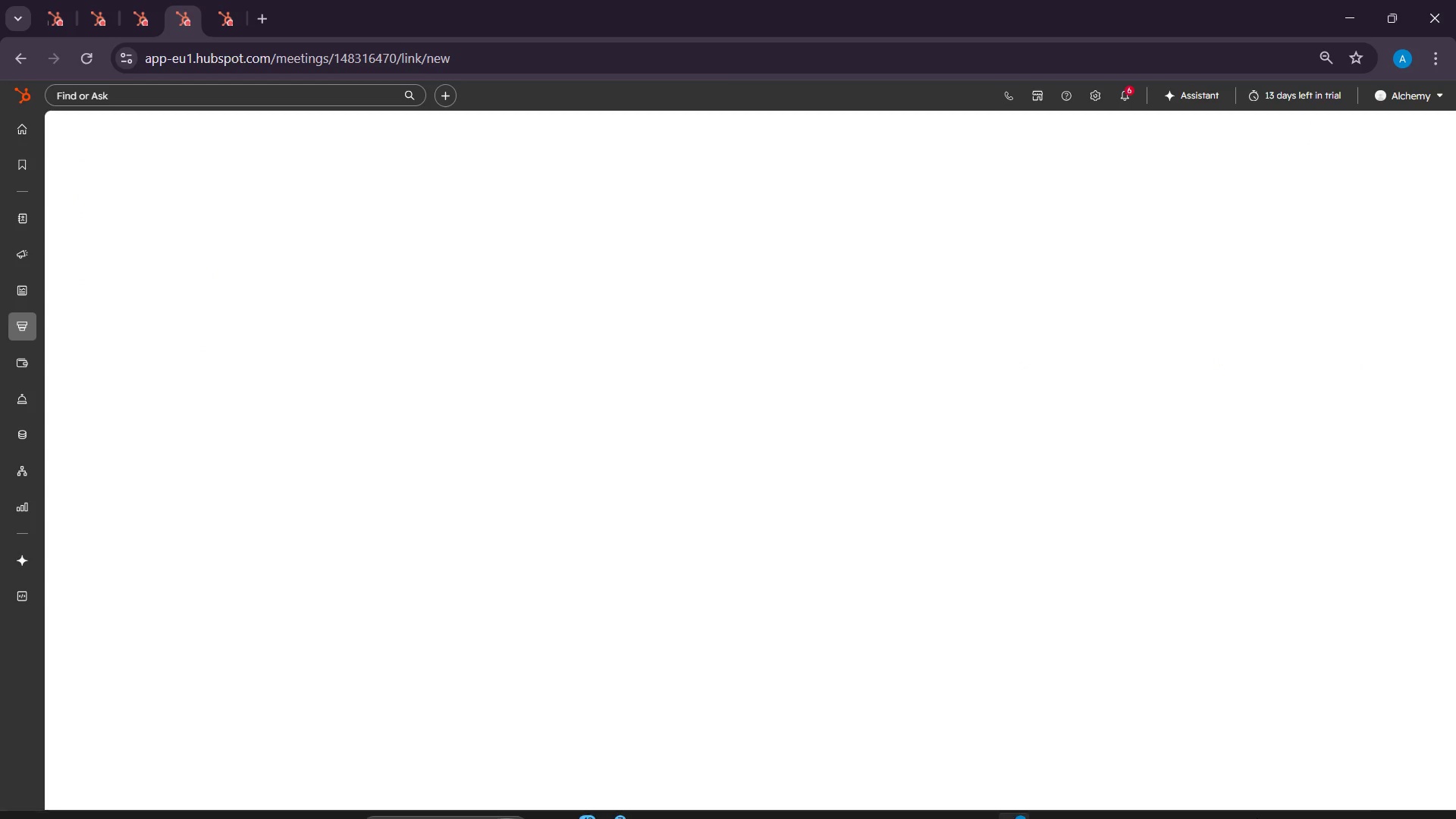 
mouse_move([1338, 817])
 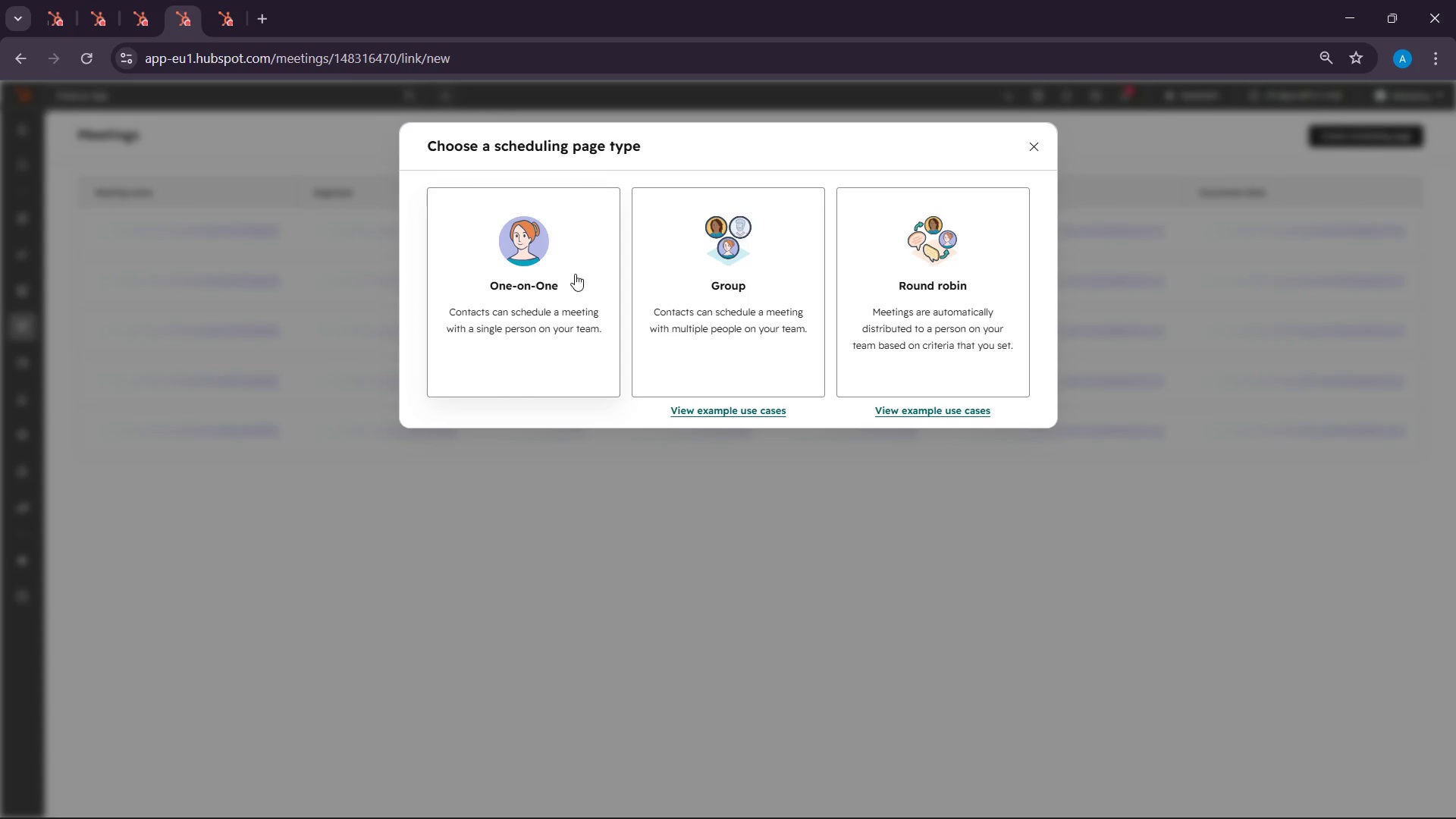 
left_click([575, 274])
 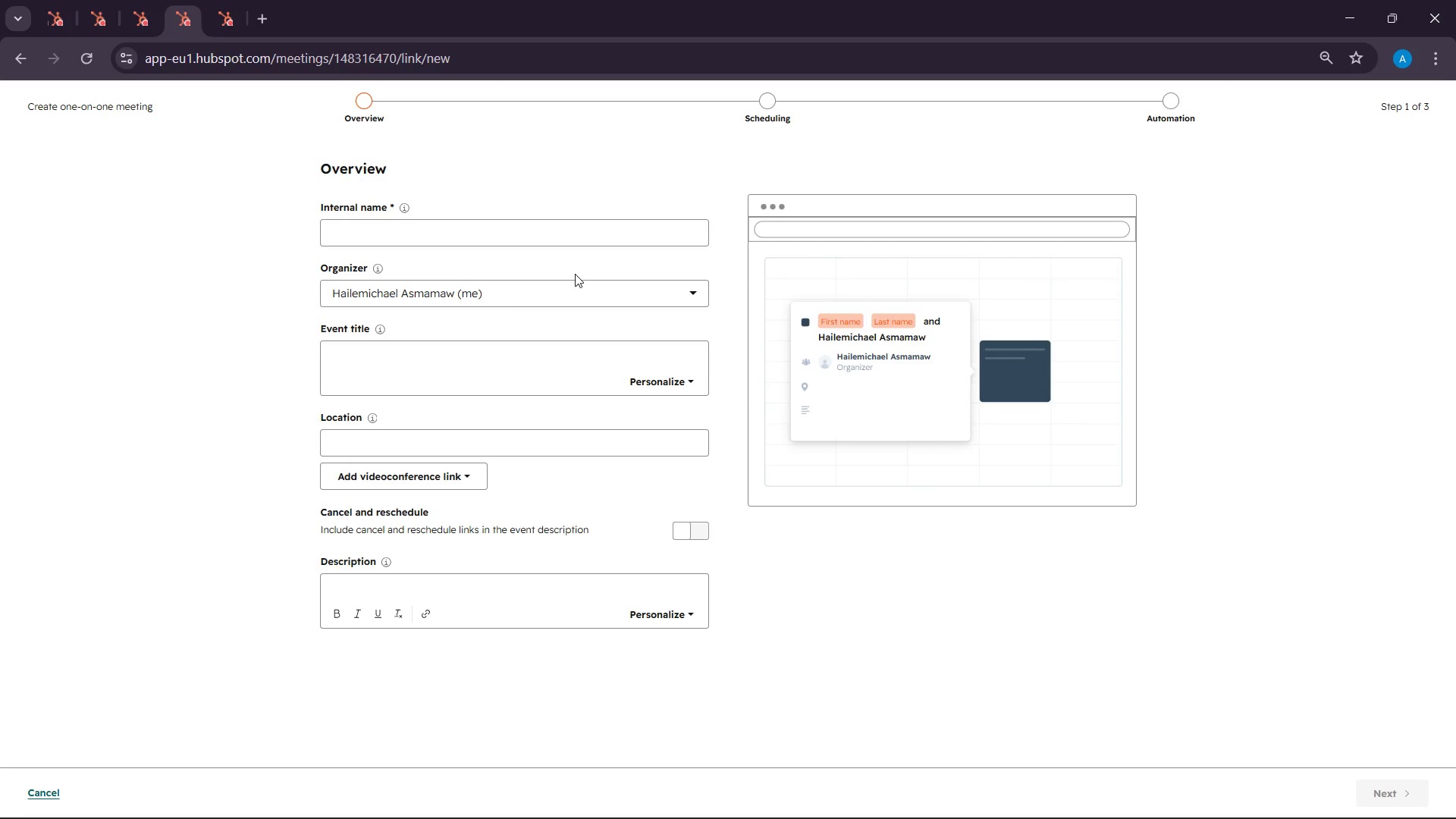 
wait(46.11)
 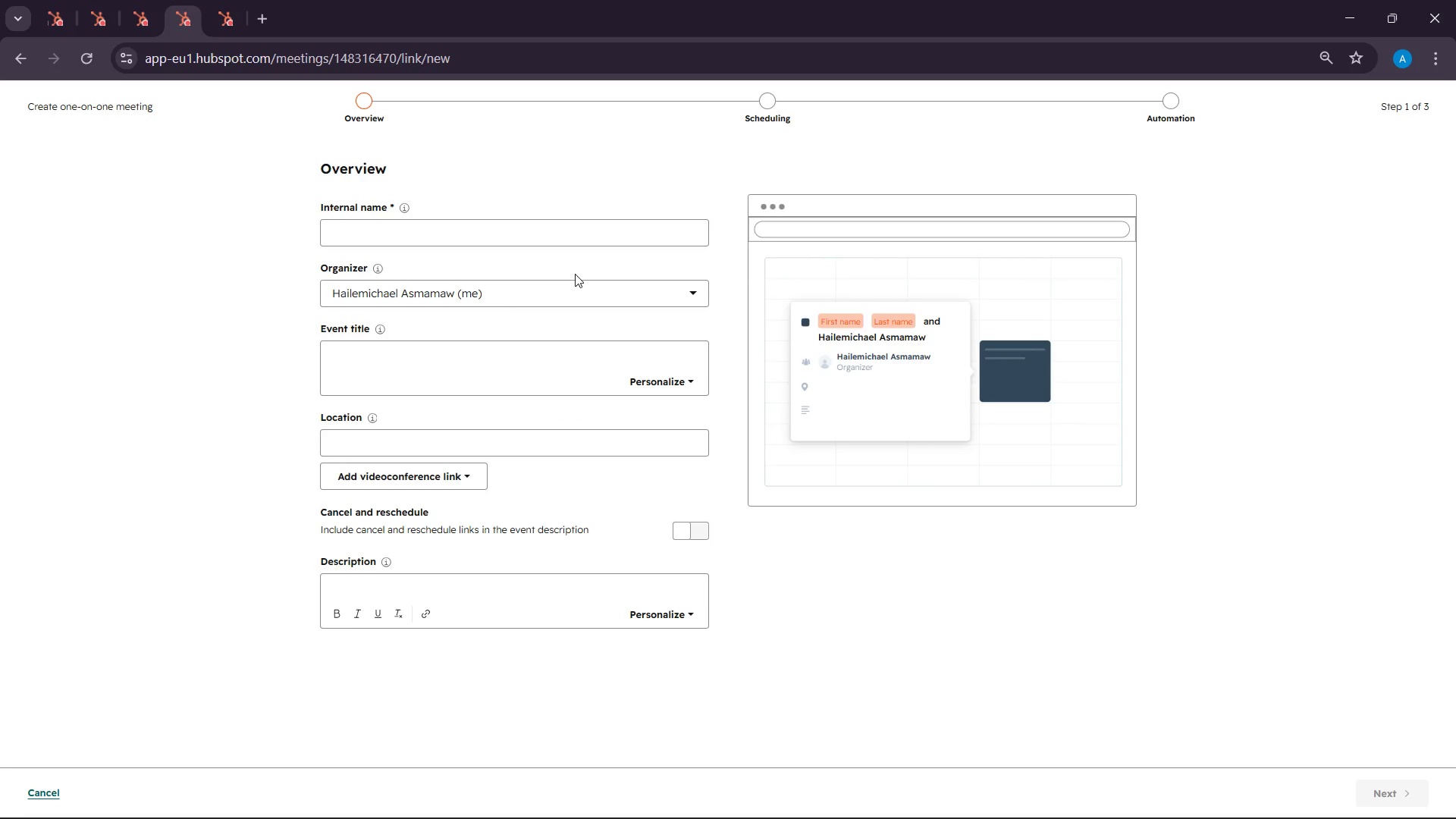 
left_click([414, 229])
 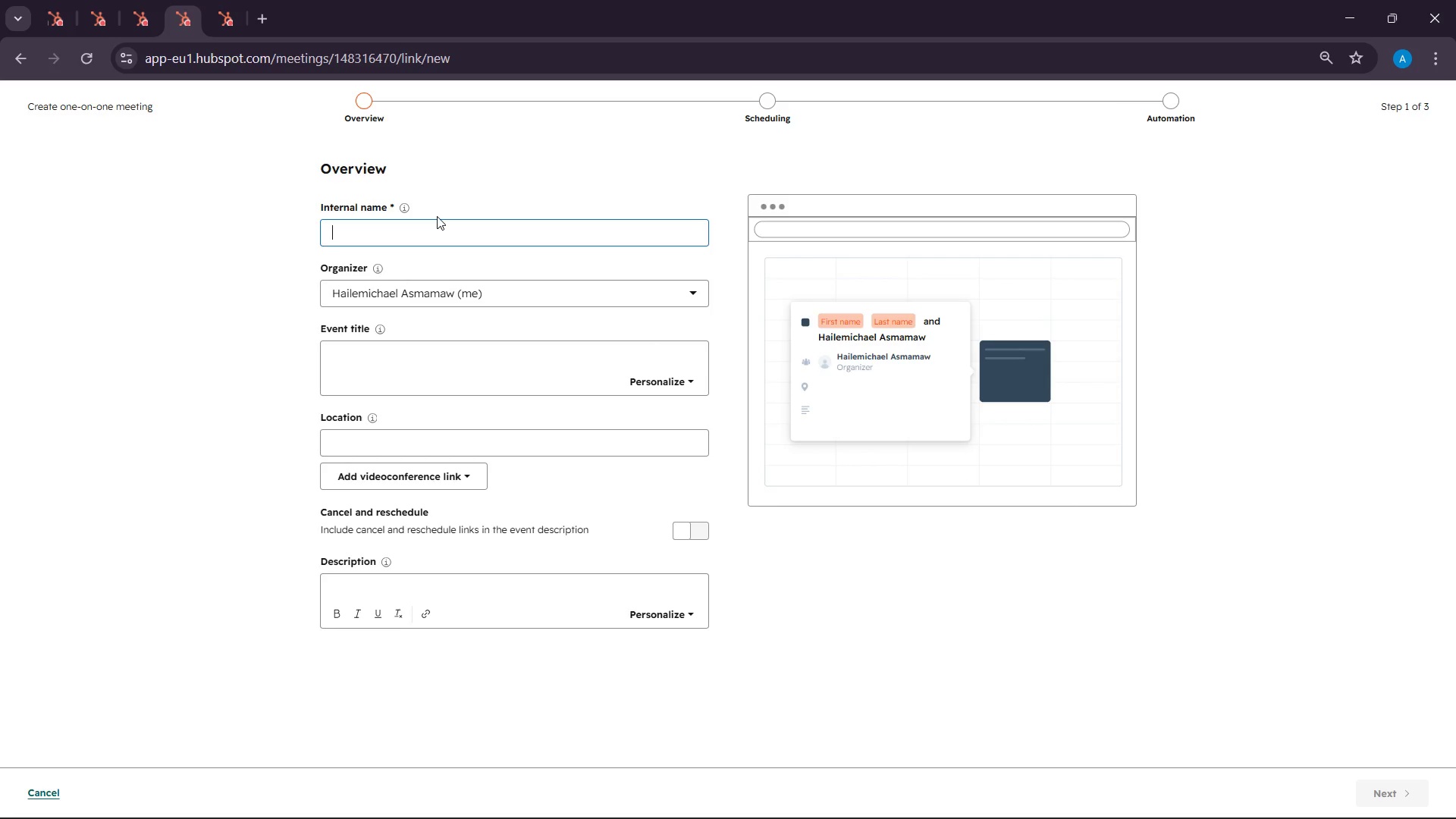 
wait(6.38)
 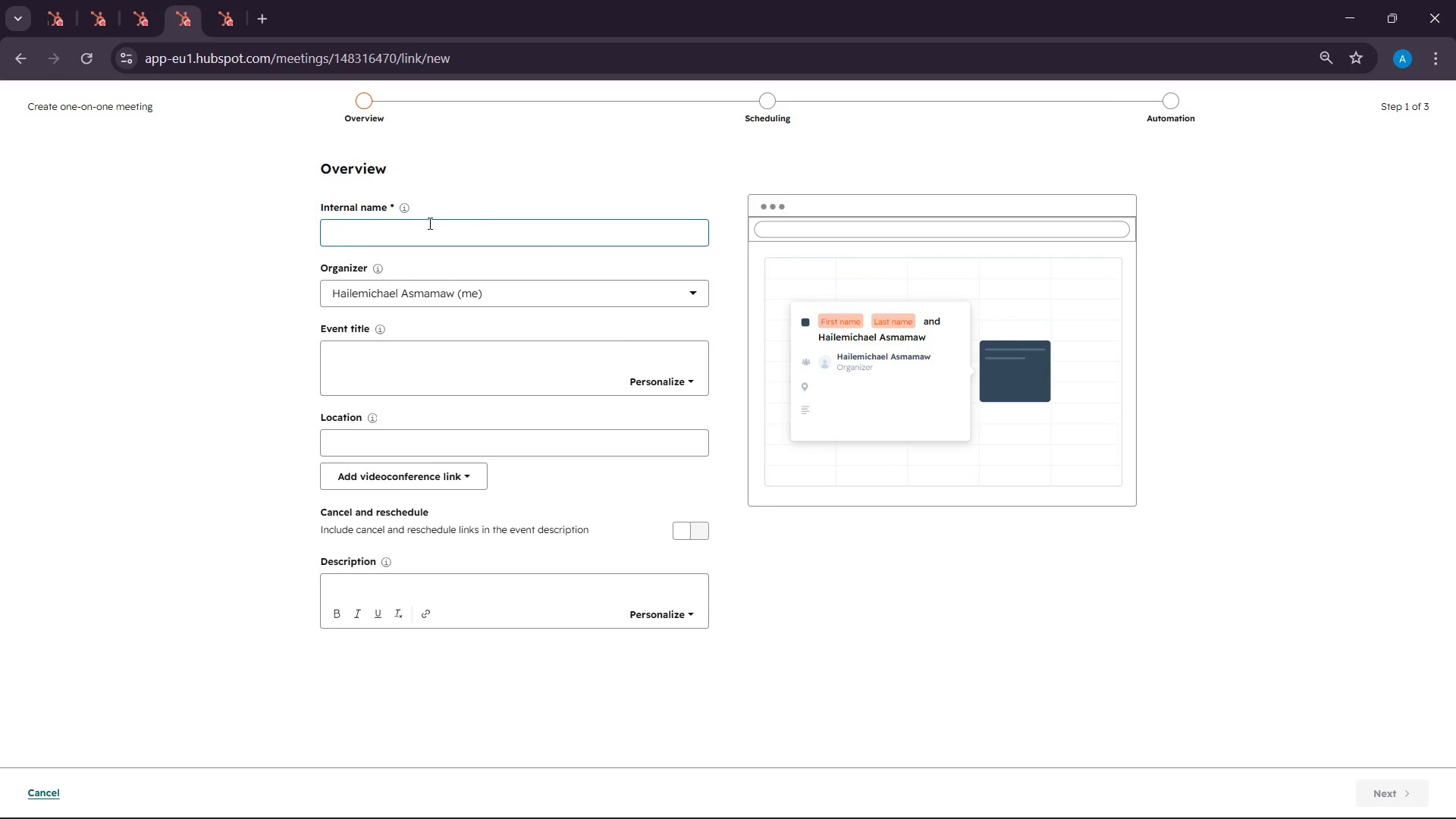 
type(Return to Play Screening)
 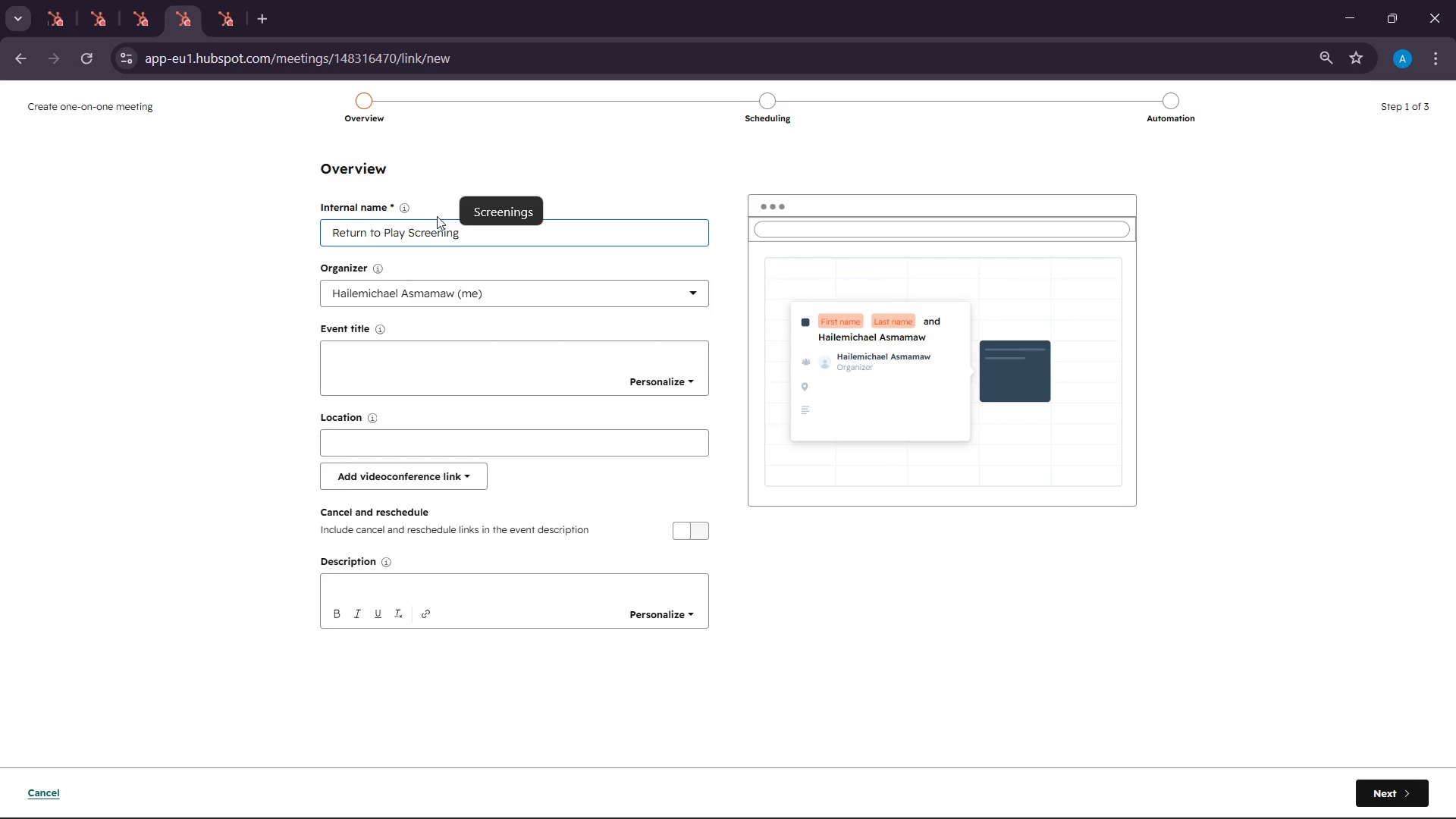 
wait(5.48)
 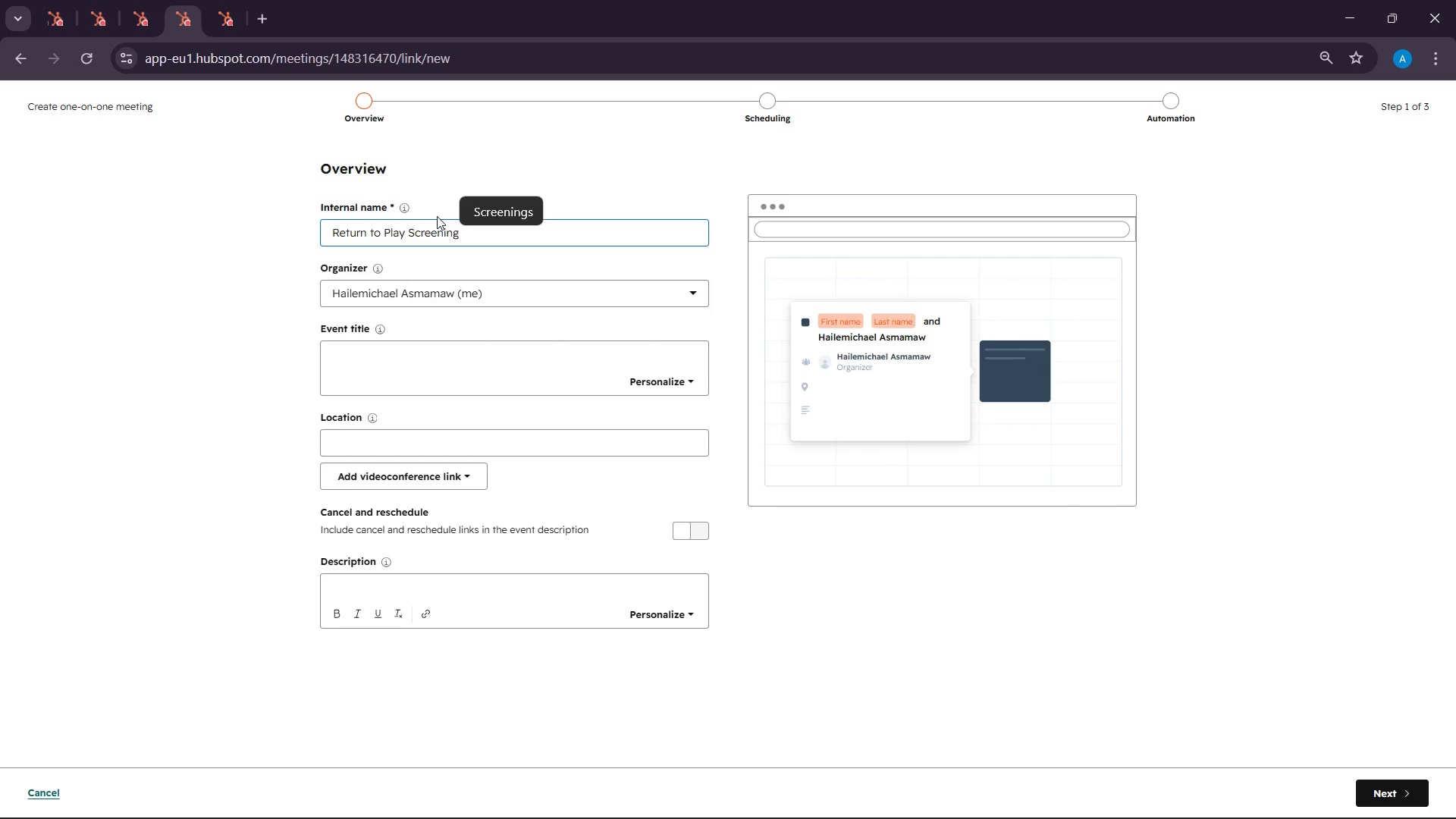 
scroll: coordinate [632, 456], scroll_direction: down, amount: 2.0
 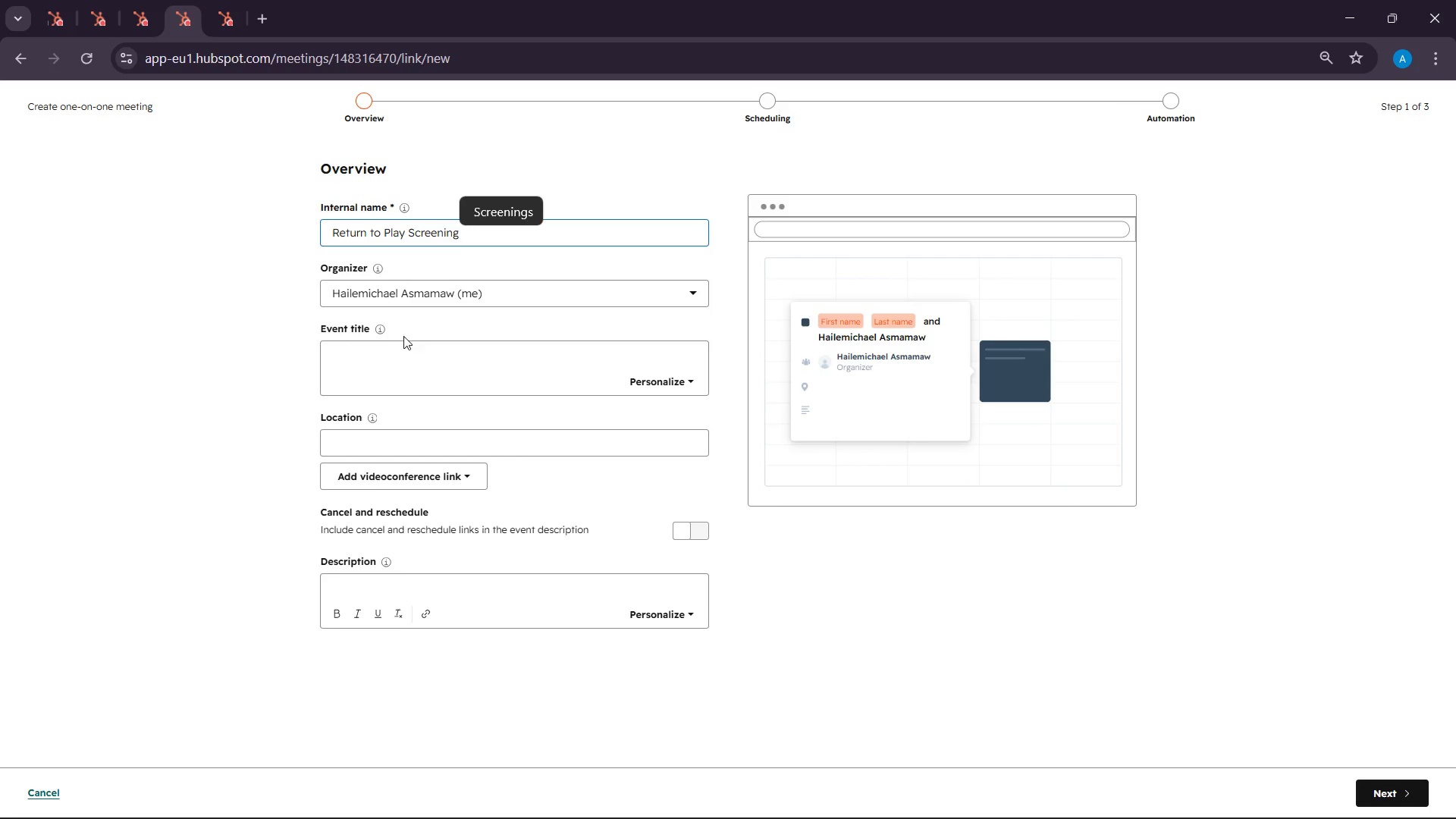 
mouse_move([376, 299])
 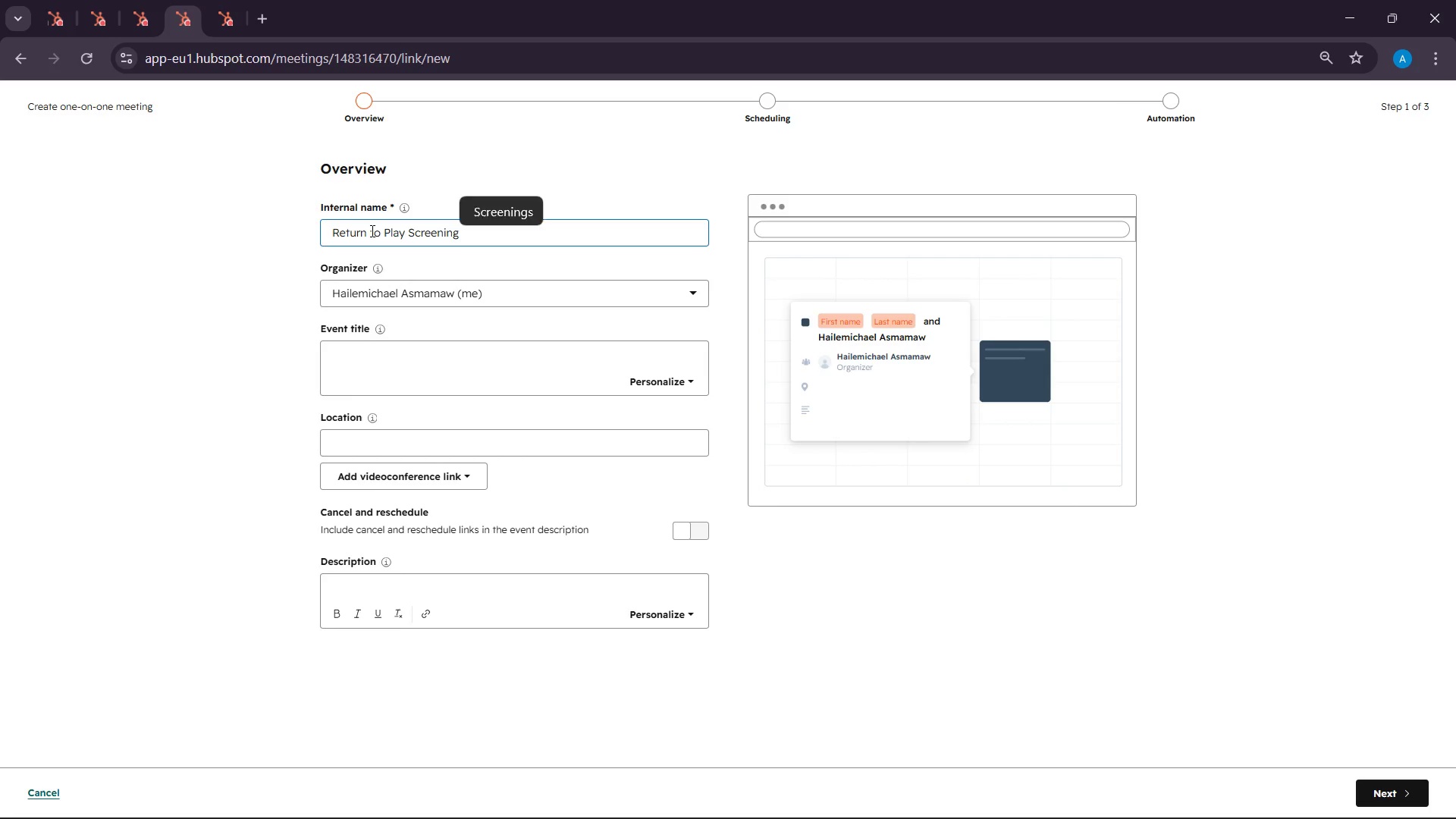 
double_click([371, 231])
 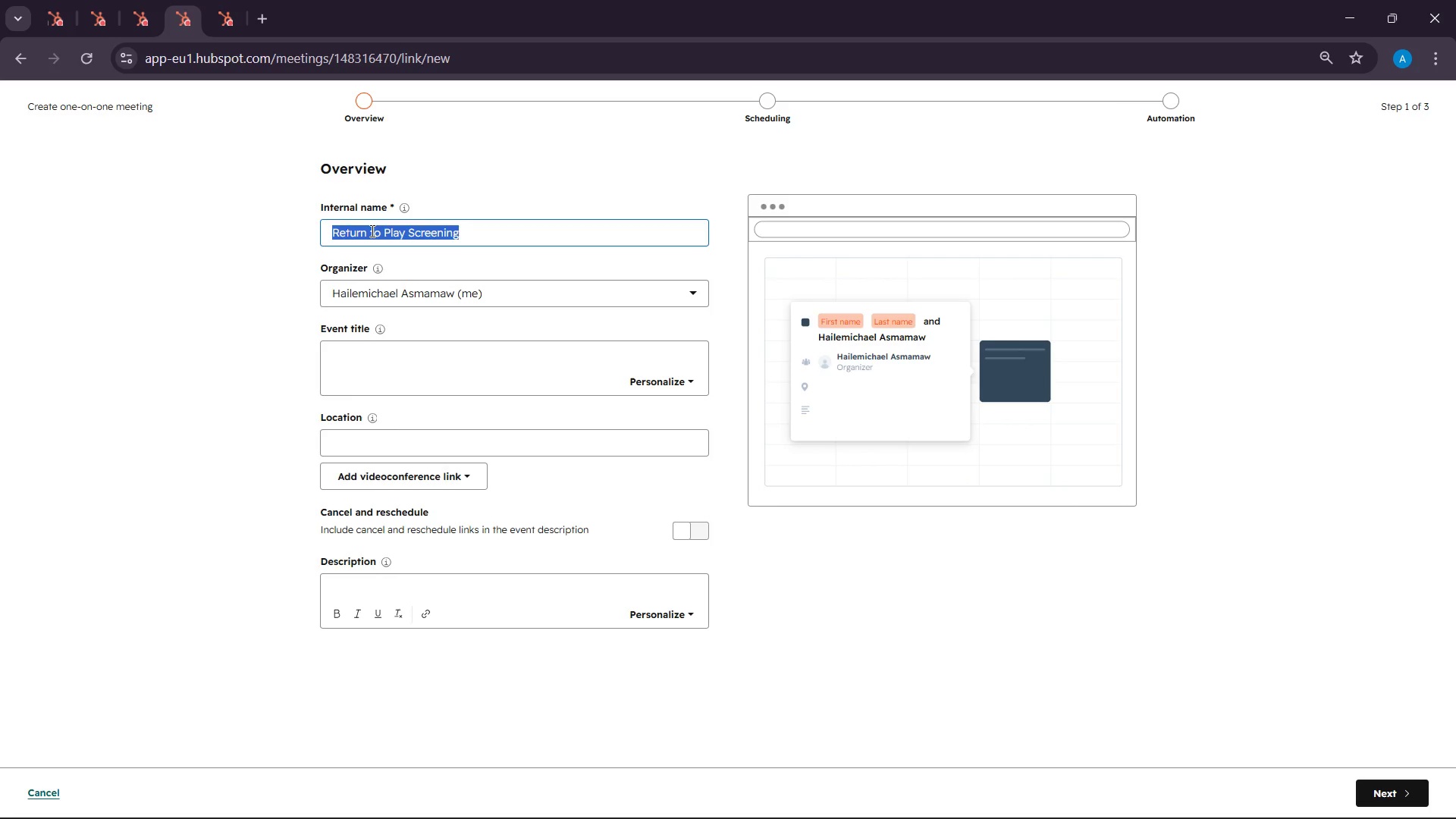 
triple_click([371, 231])
 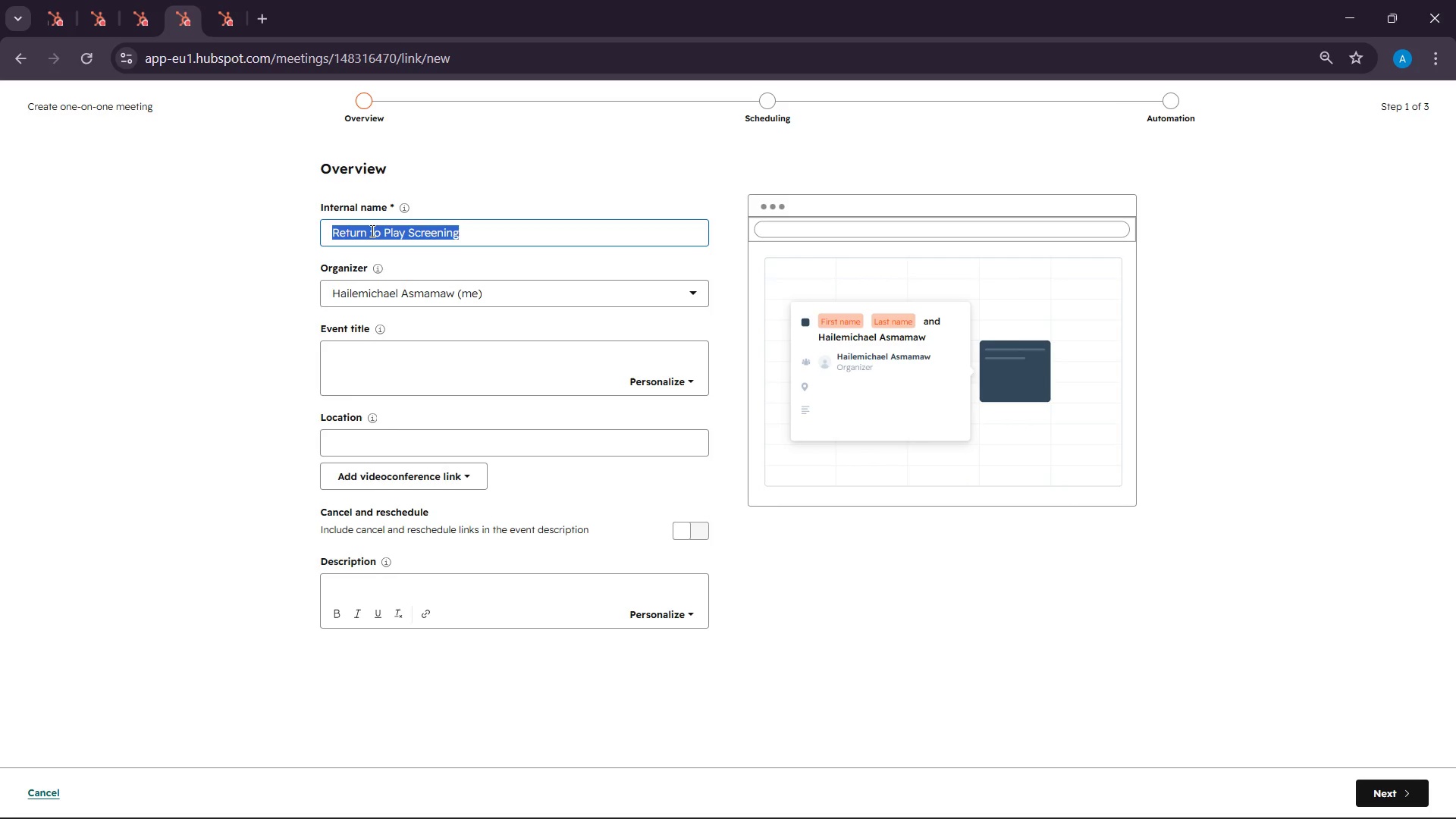 
triple_click([371, 231])
 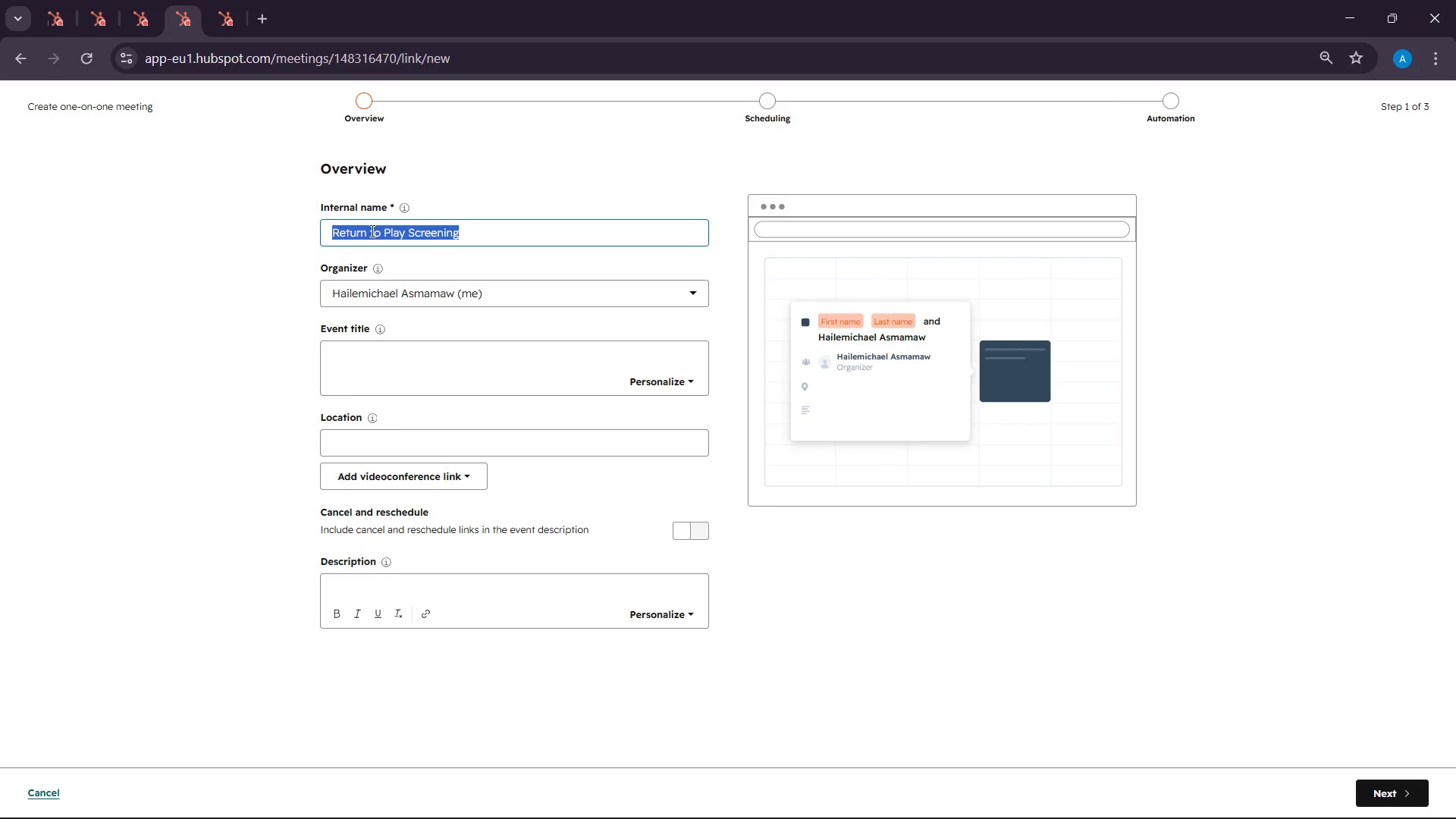 
key(Control+C)
 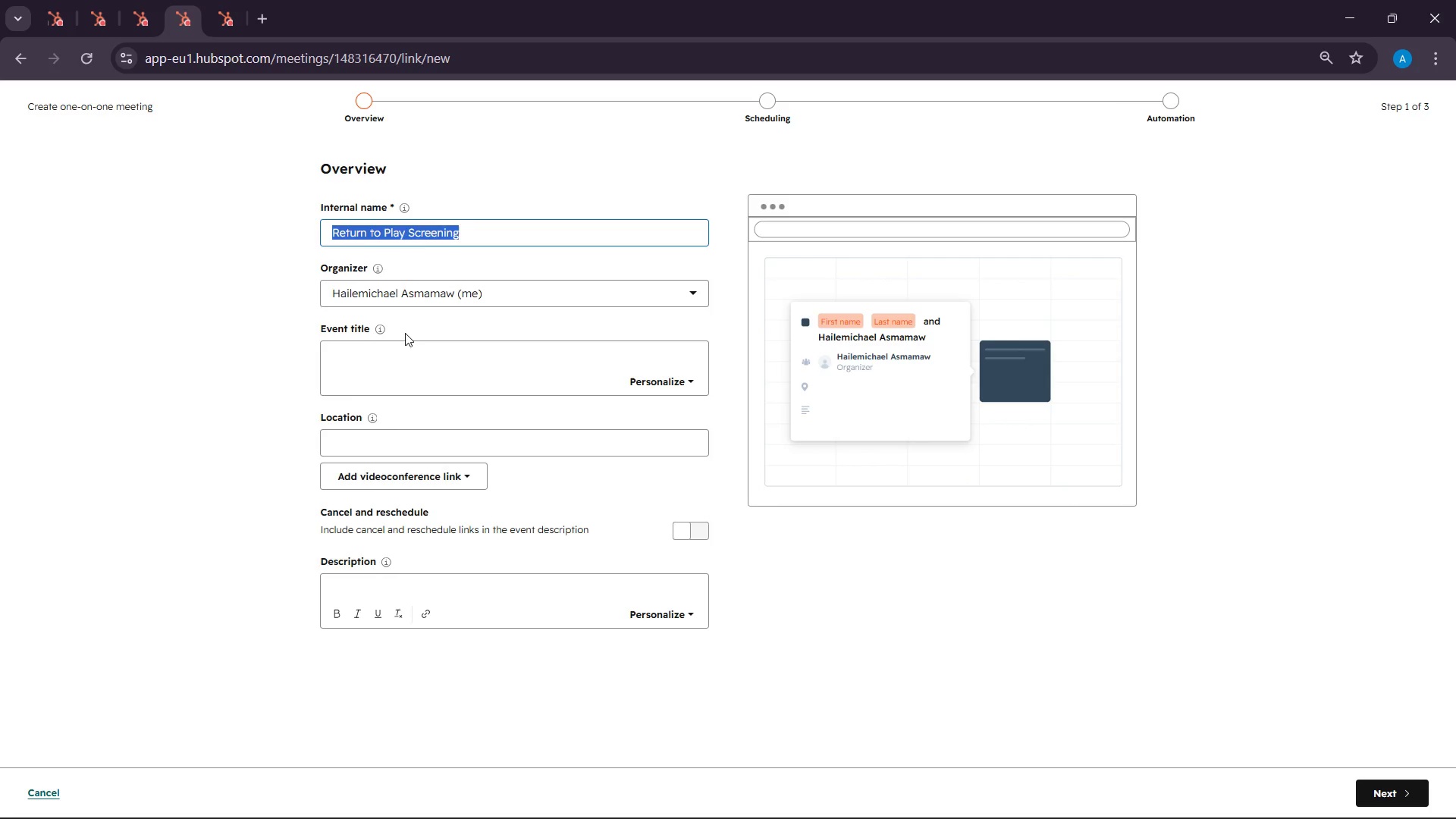 
left_click([402, 369])
 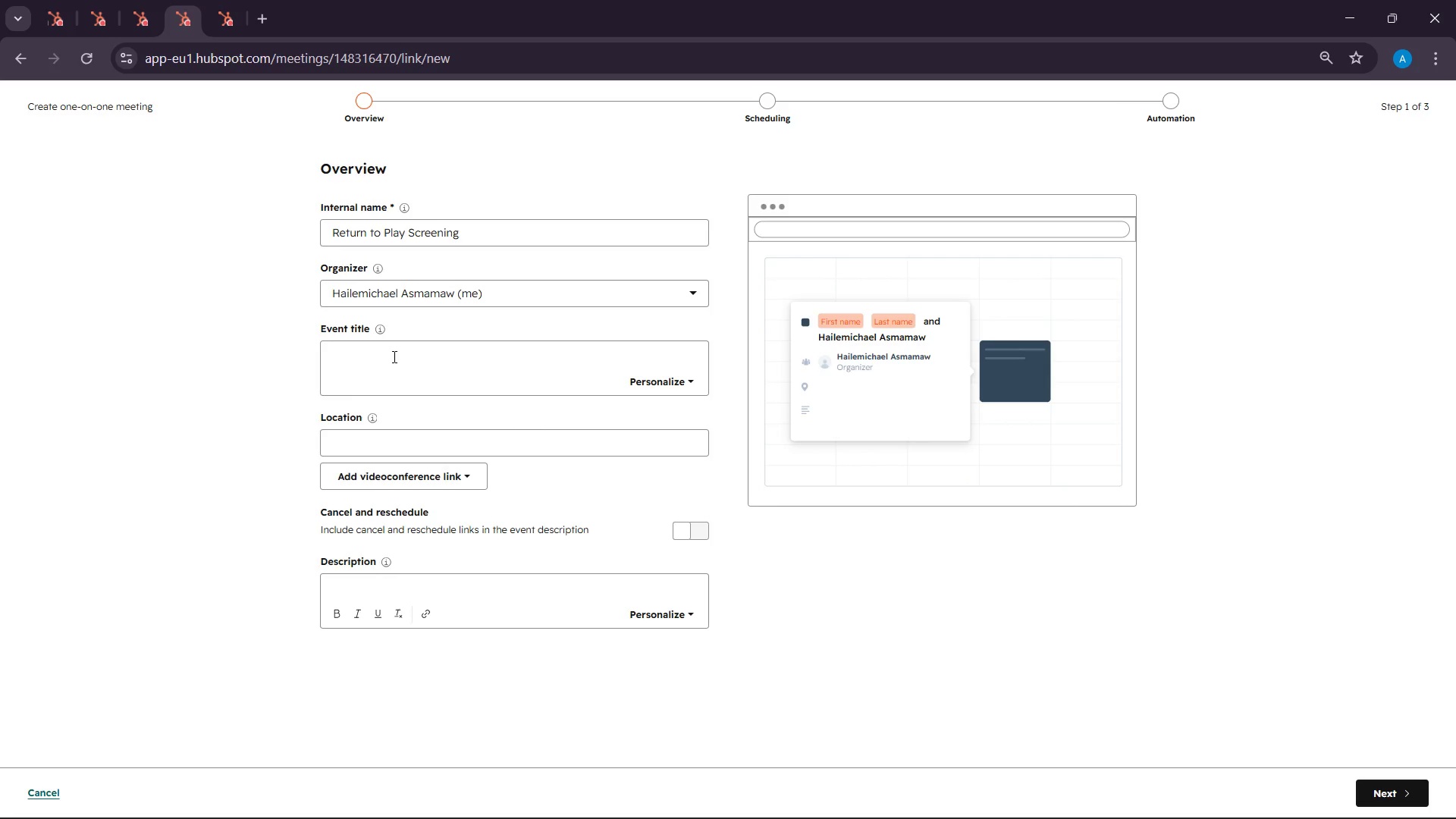 
left_click([393, 356])
 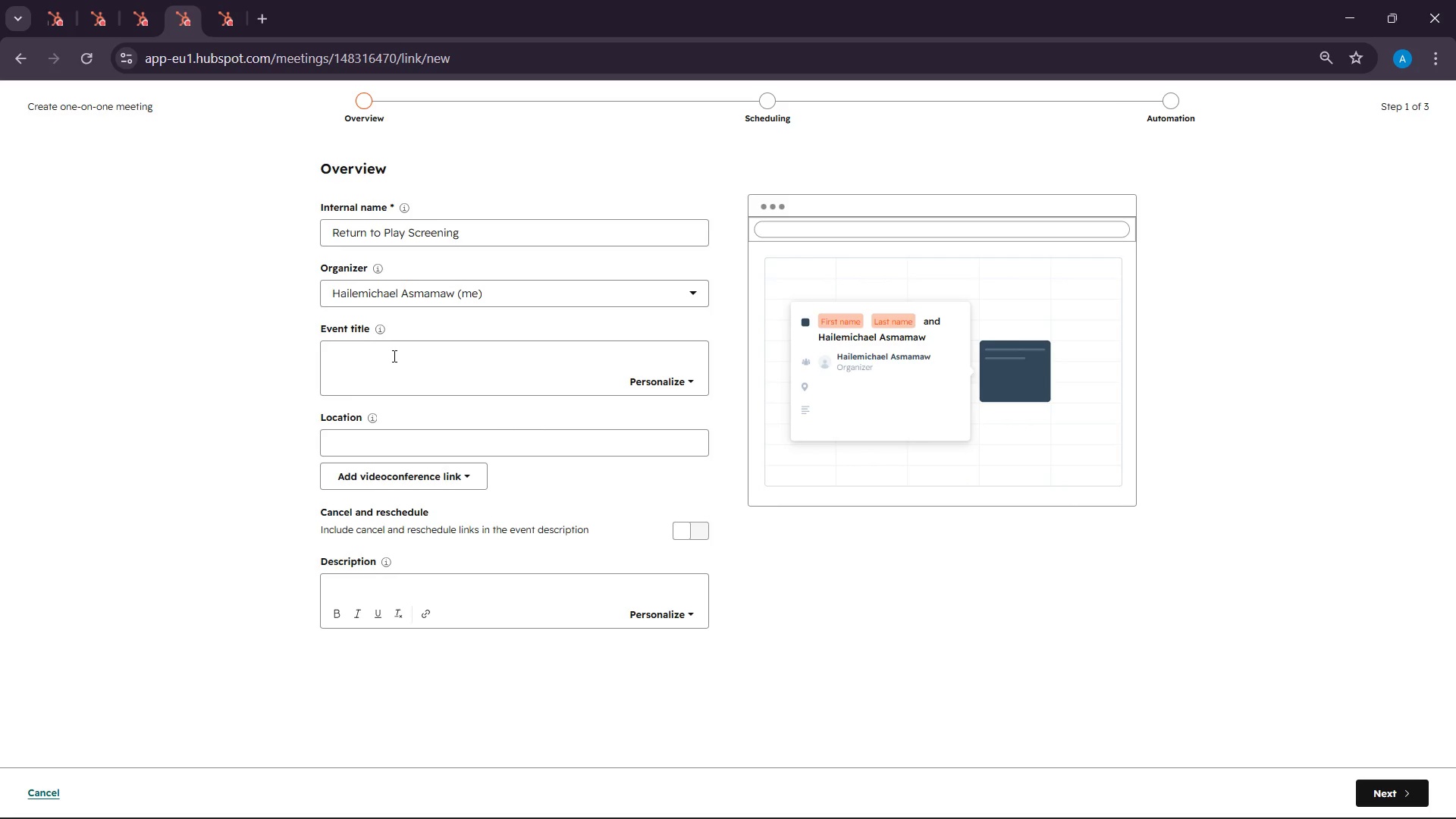 
key(Control+V)
 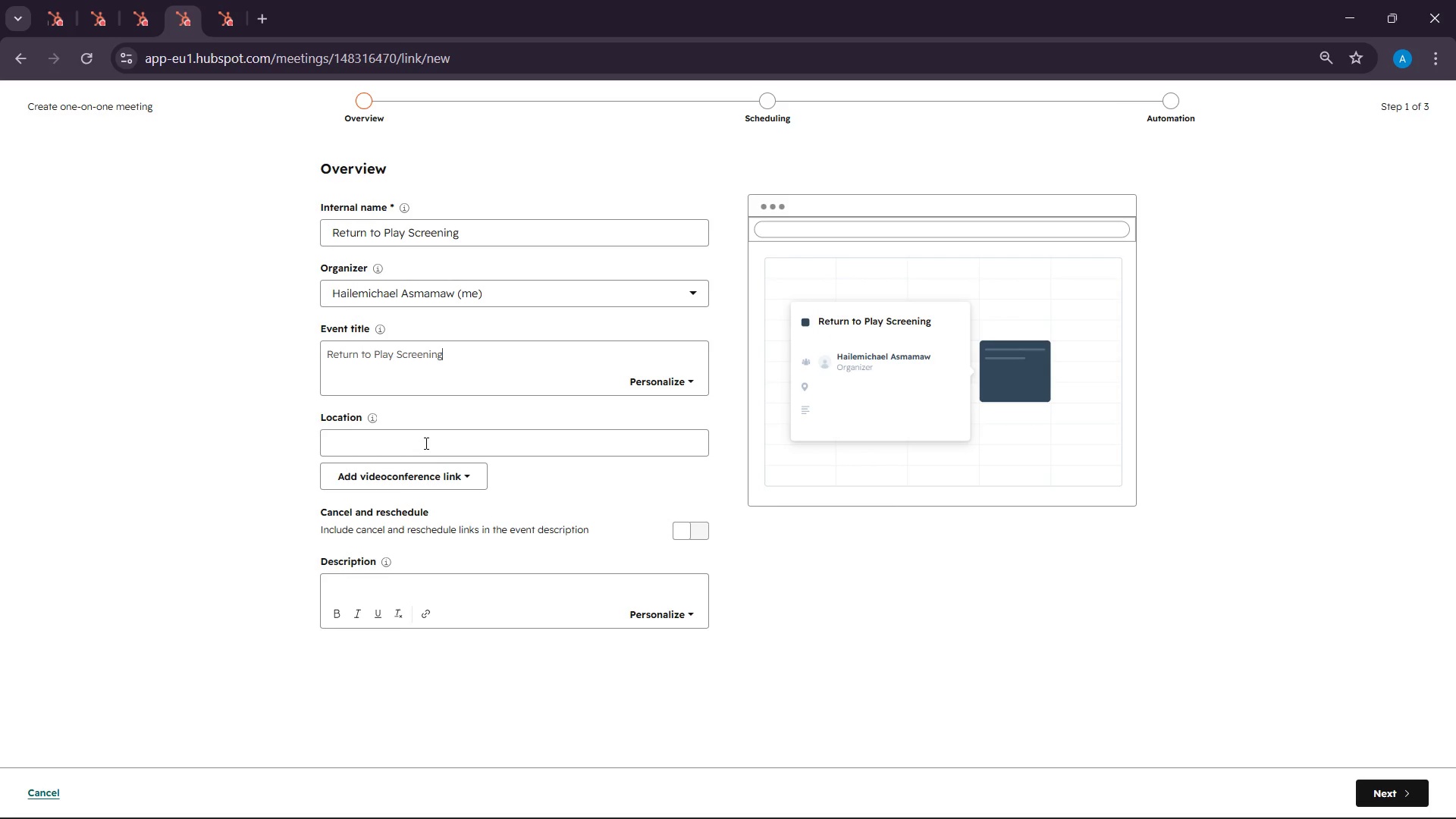 
wait(7.17)
 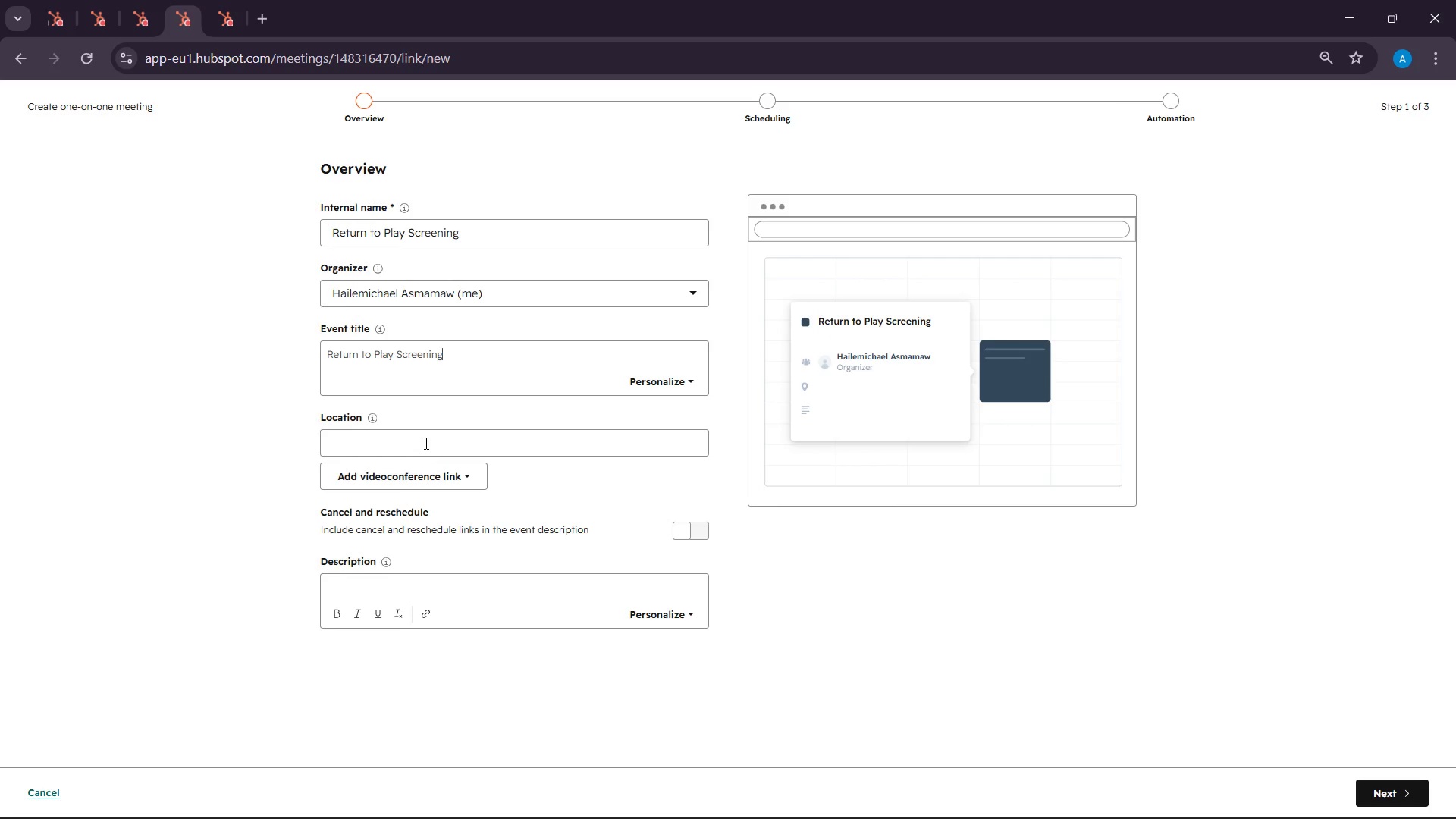 
left_click([416, 471])
 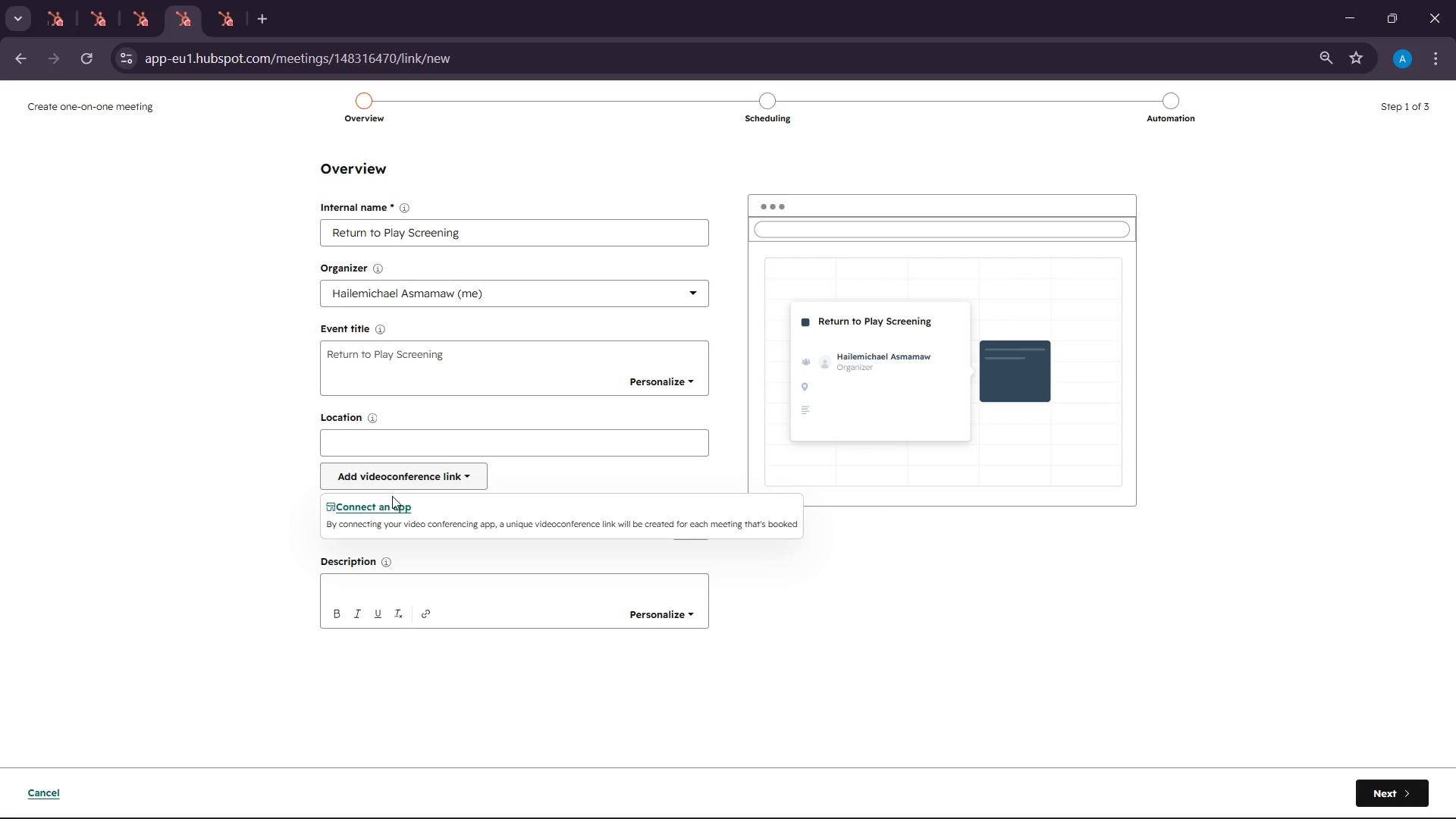 
left_click([379, 503])
 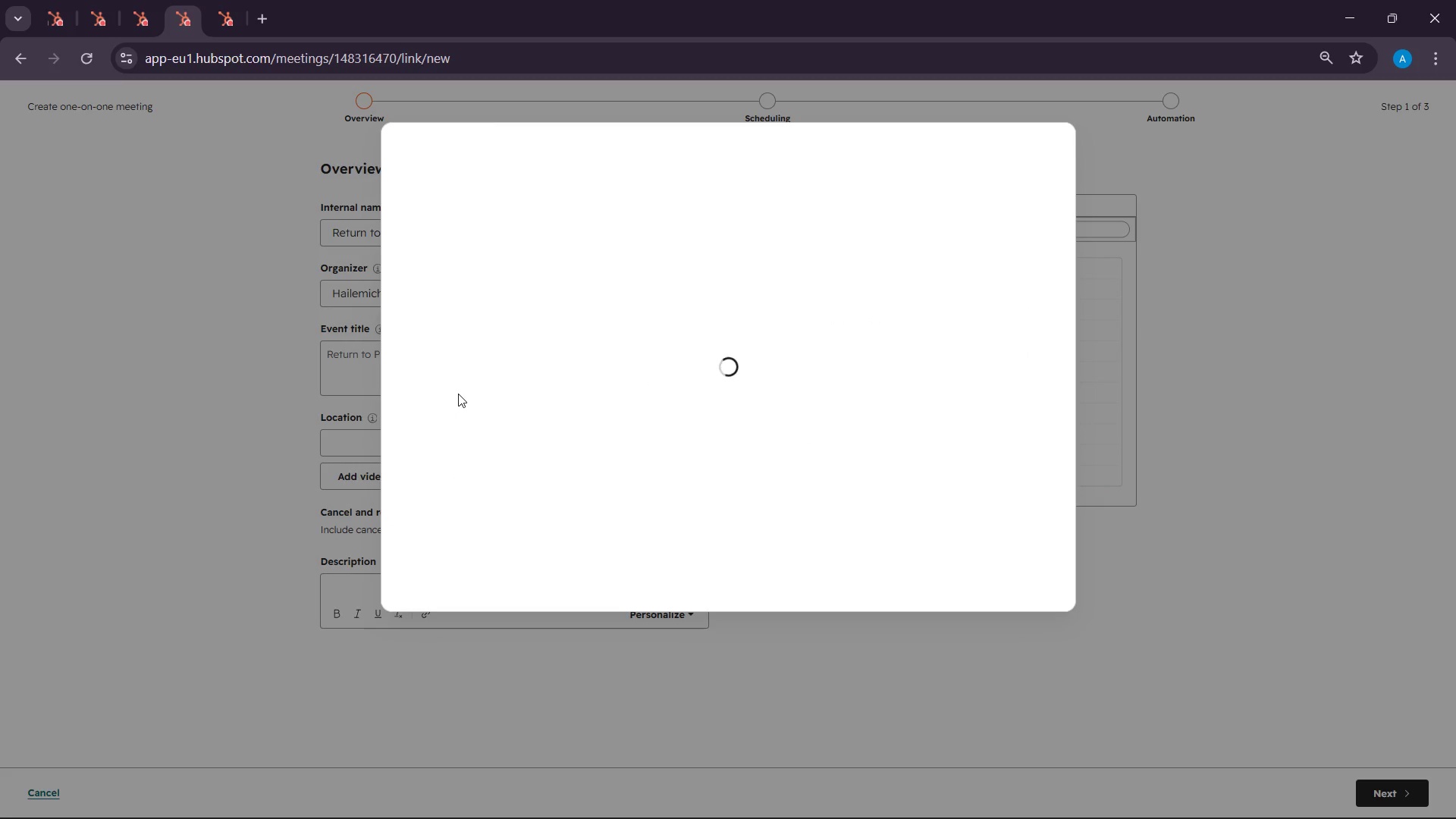 
mouse_move([466, 369])
 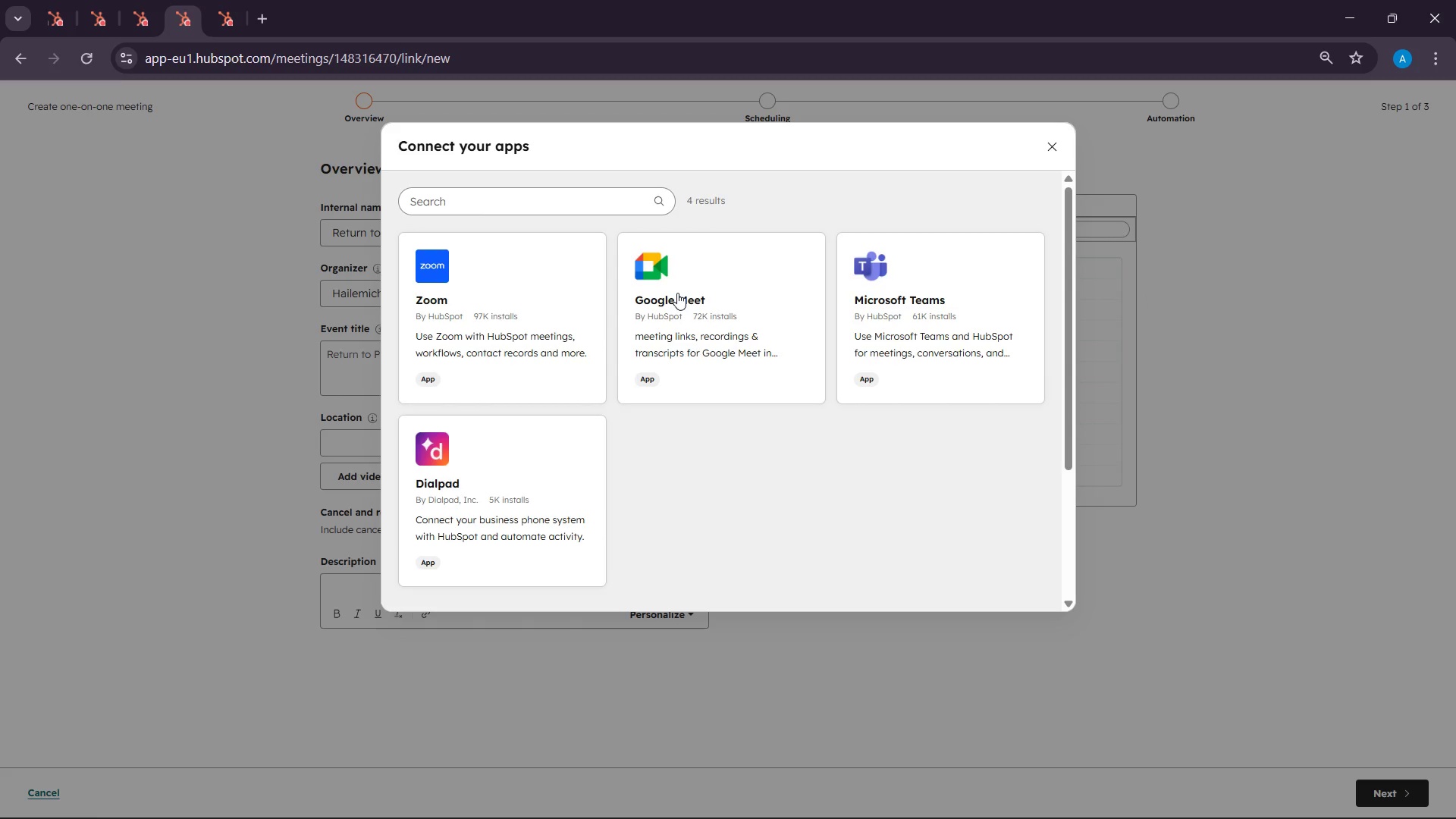 
left_click([677, 293])
 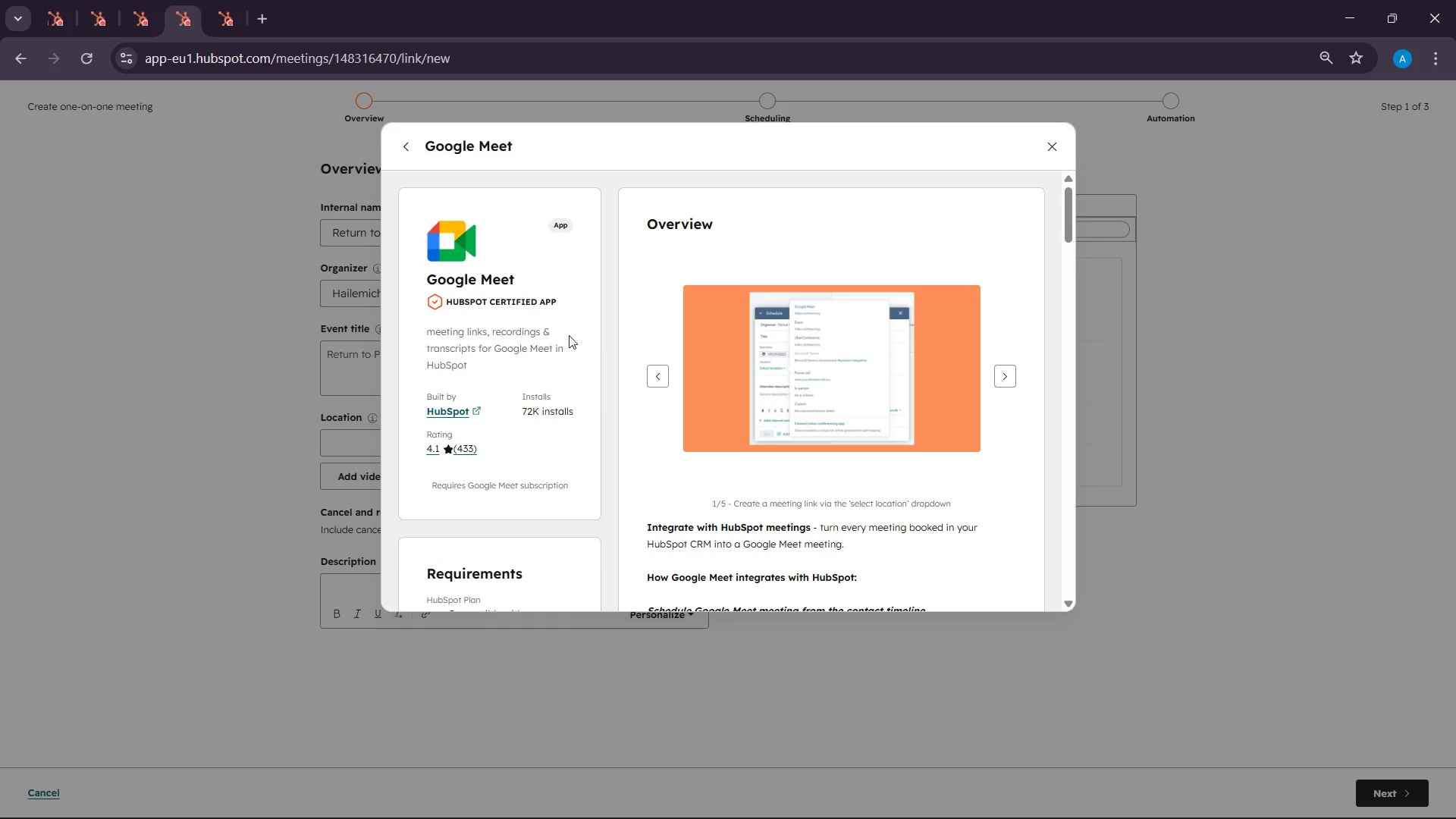 
scroll: coordinate [528, 357], scroll_direction: down, amount: 3.0
 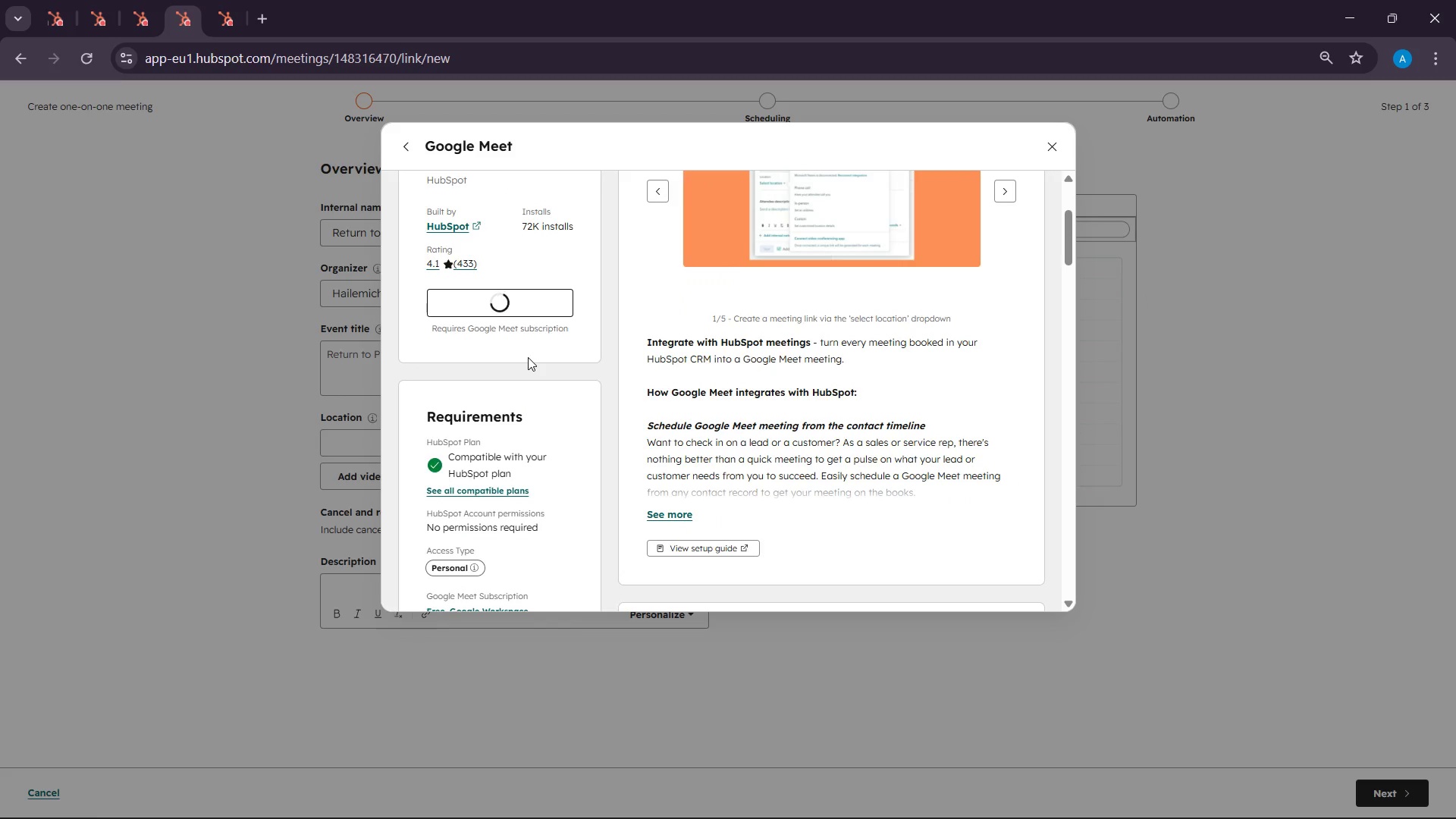 
scroll: coordinate [529, 359], scroll_direction: up, amount: 4.0
 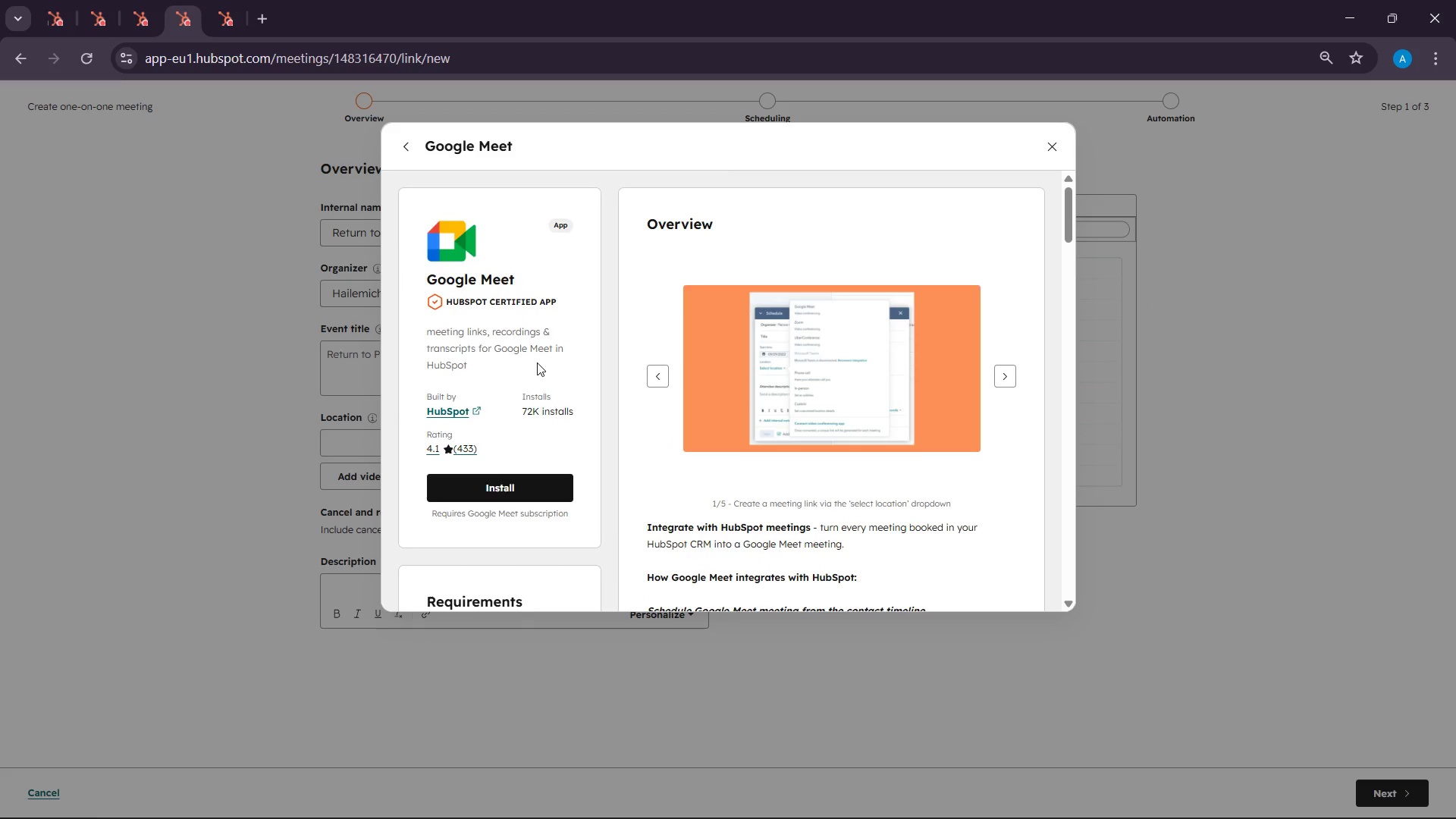 
left_click([488, 479])
 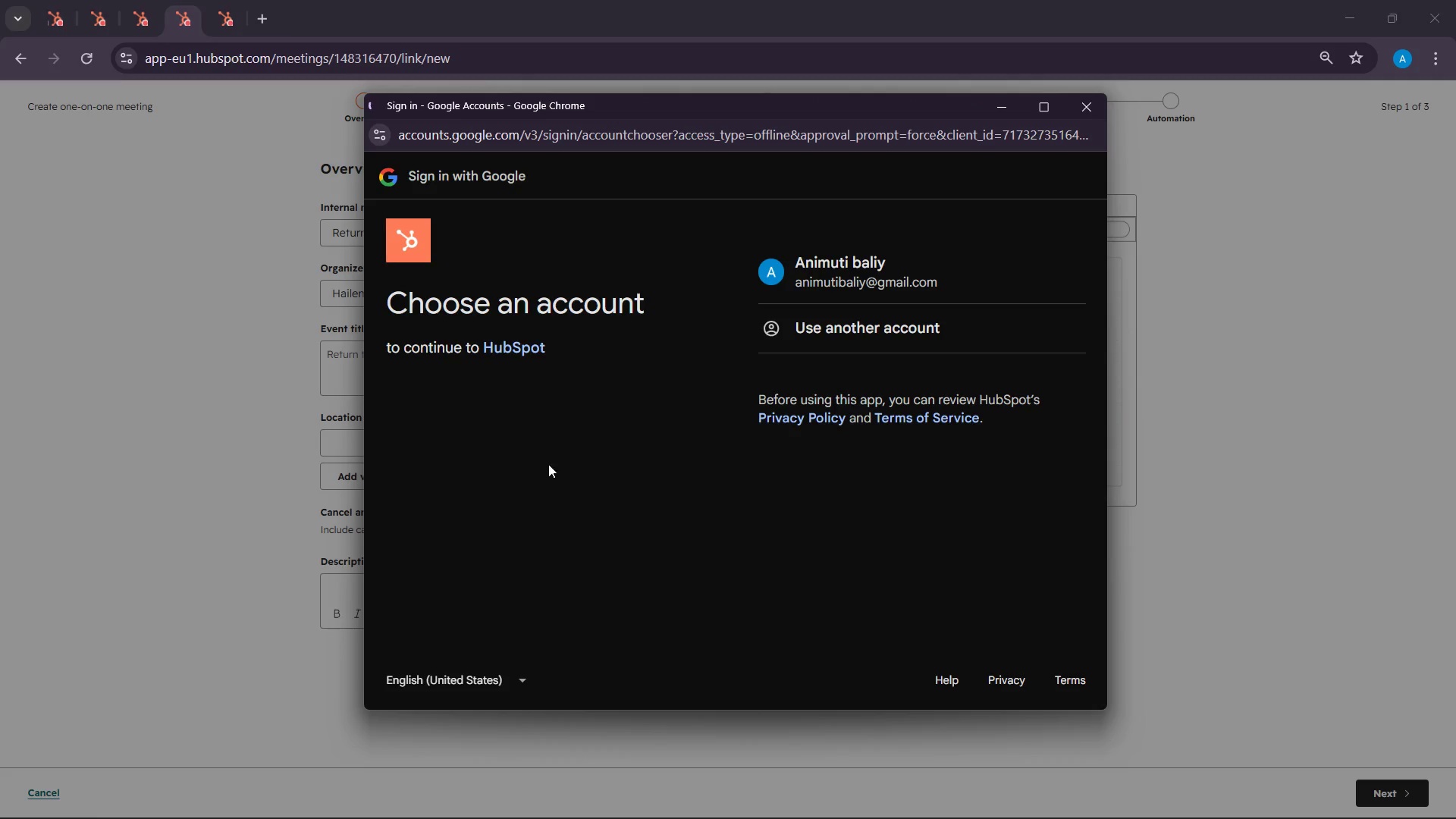 
left_click([817, 271])
 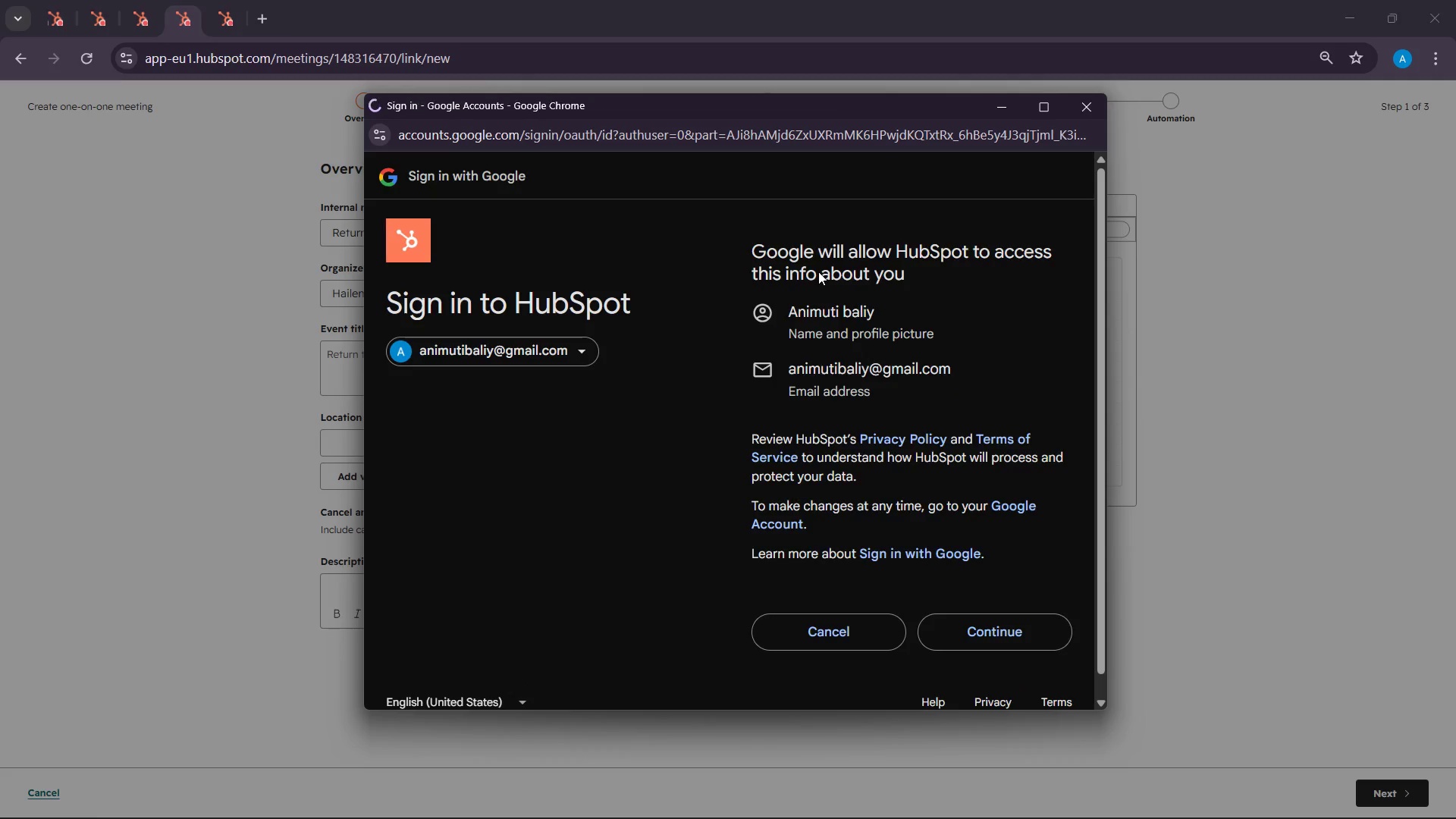 
left_click([980, 648])
 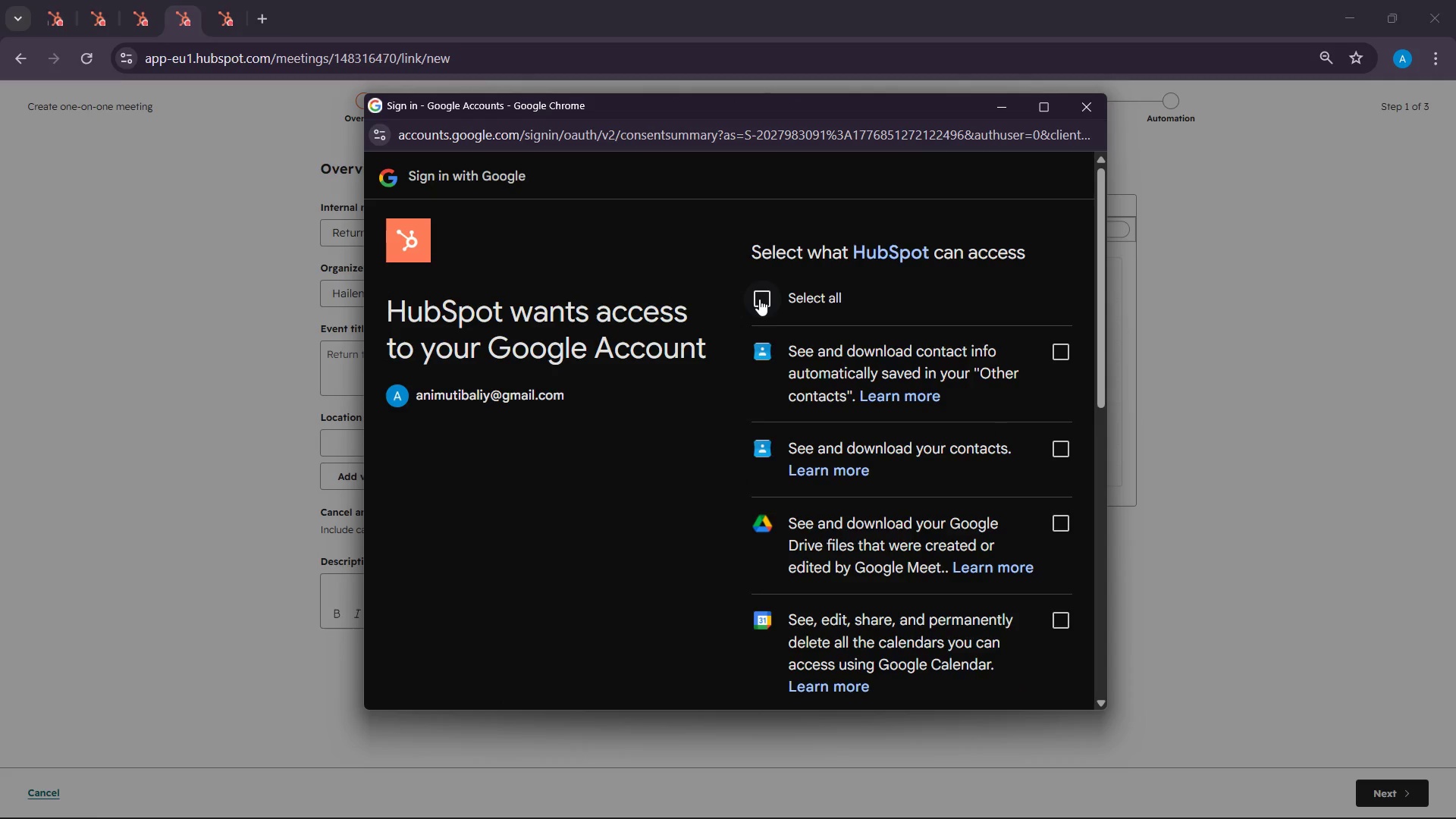 
scroll: coordinate [1017, 656], scroll_direction: down, amount: 19.0
 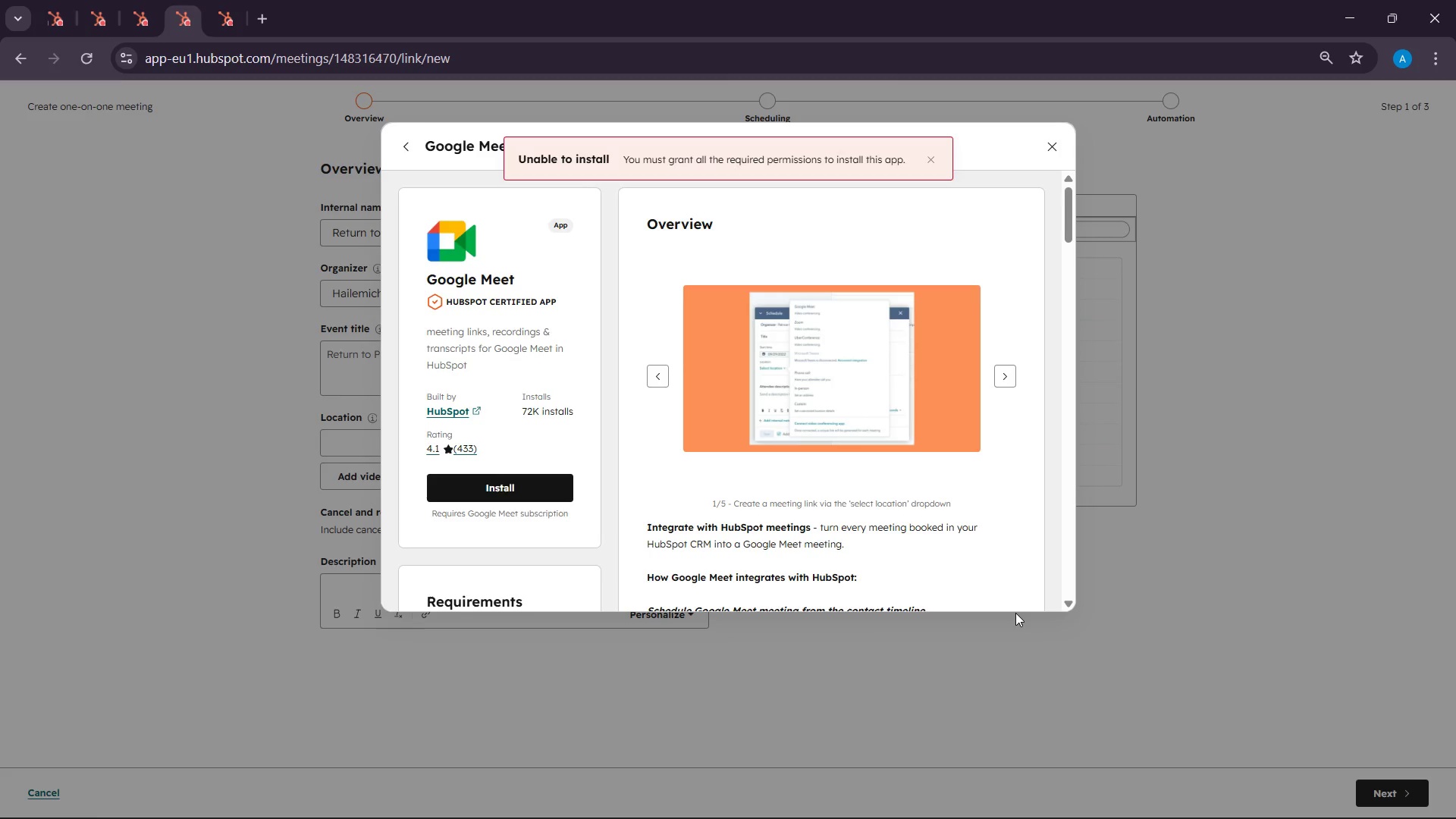 
wait(7.62)
 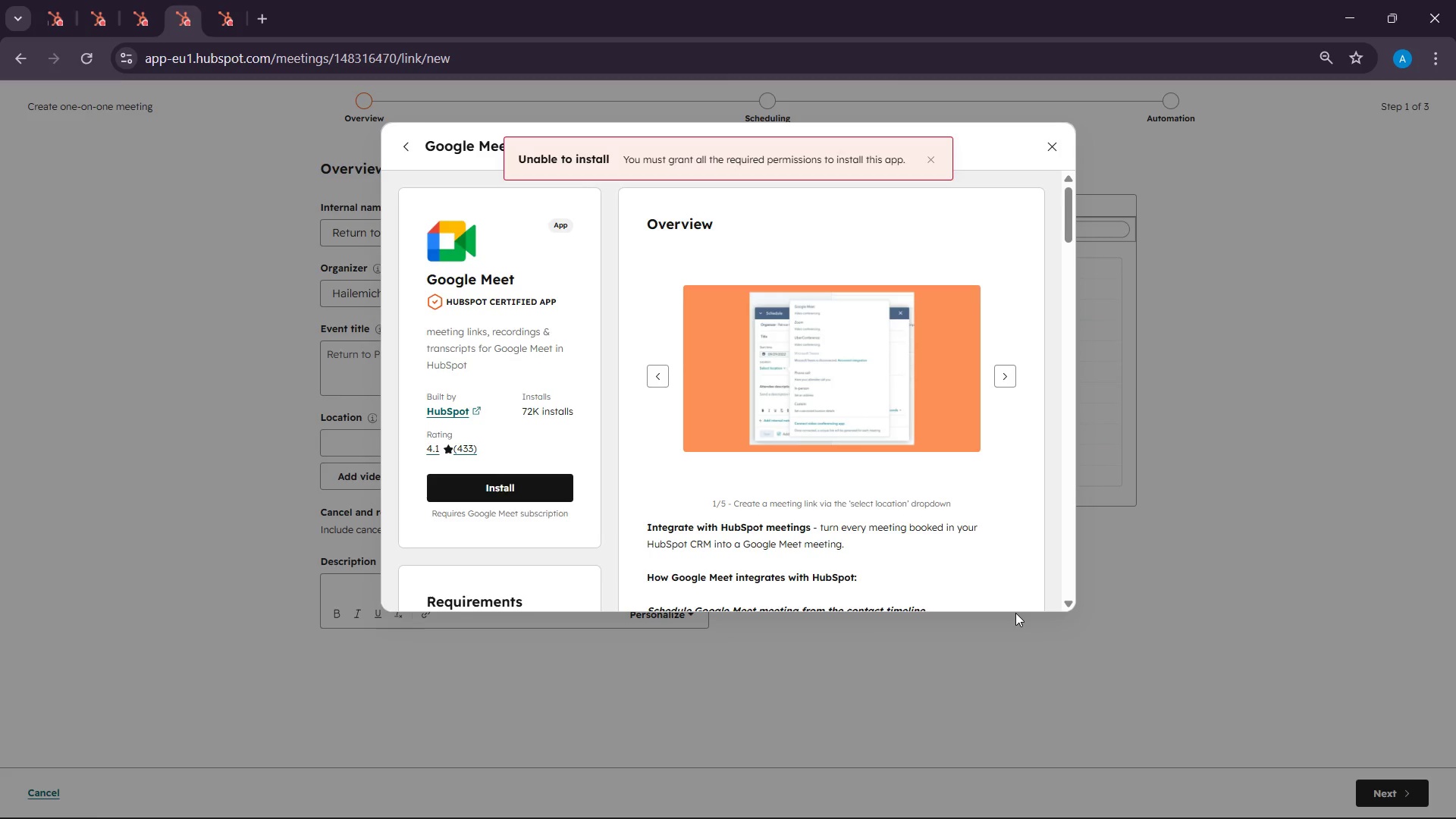 
left_click([872, 284])
 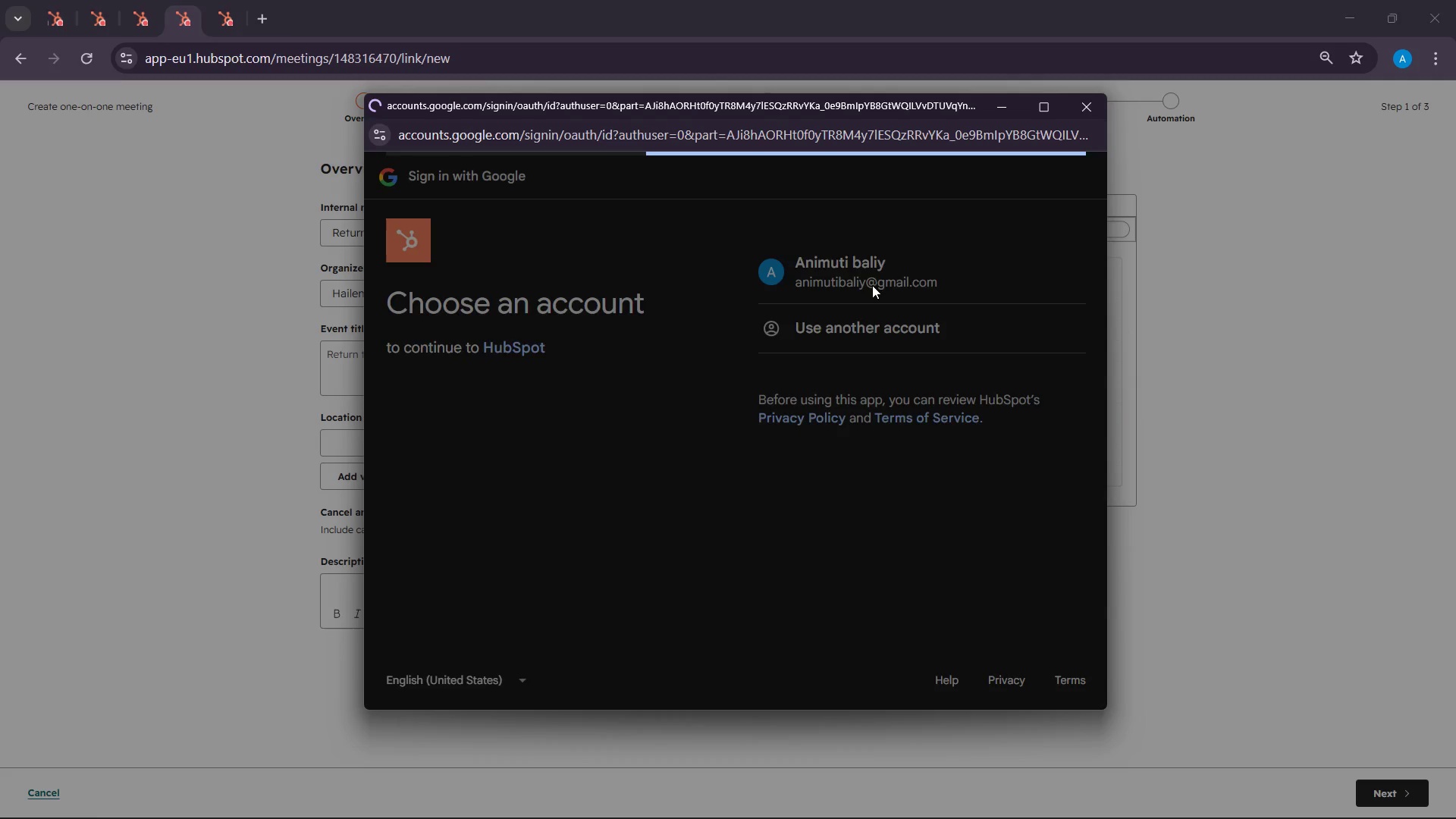 
left_click([962, 450])
 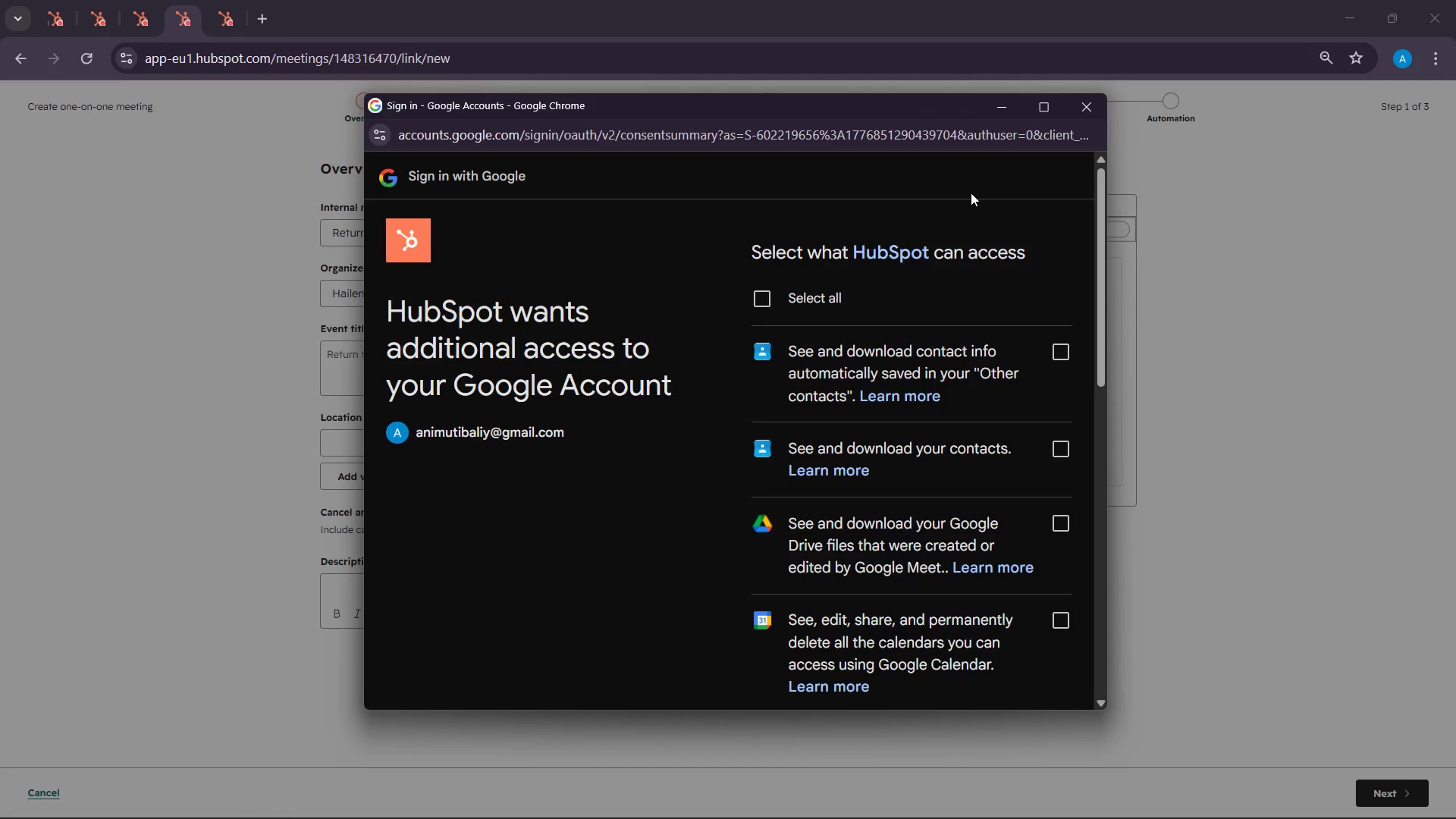 
wait(17.45)
 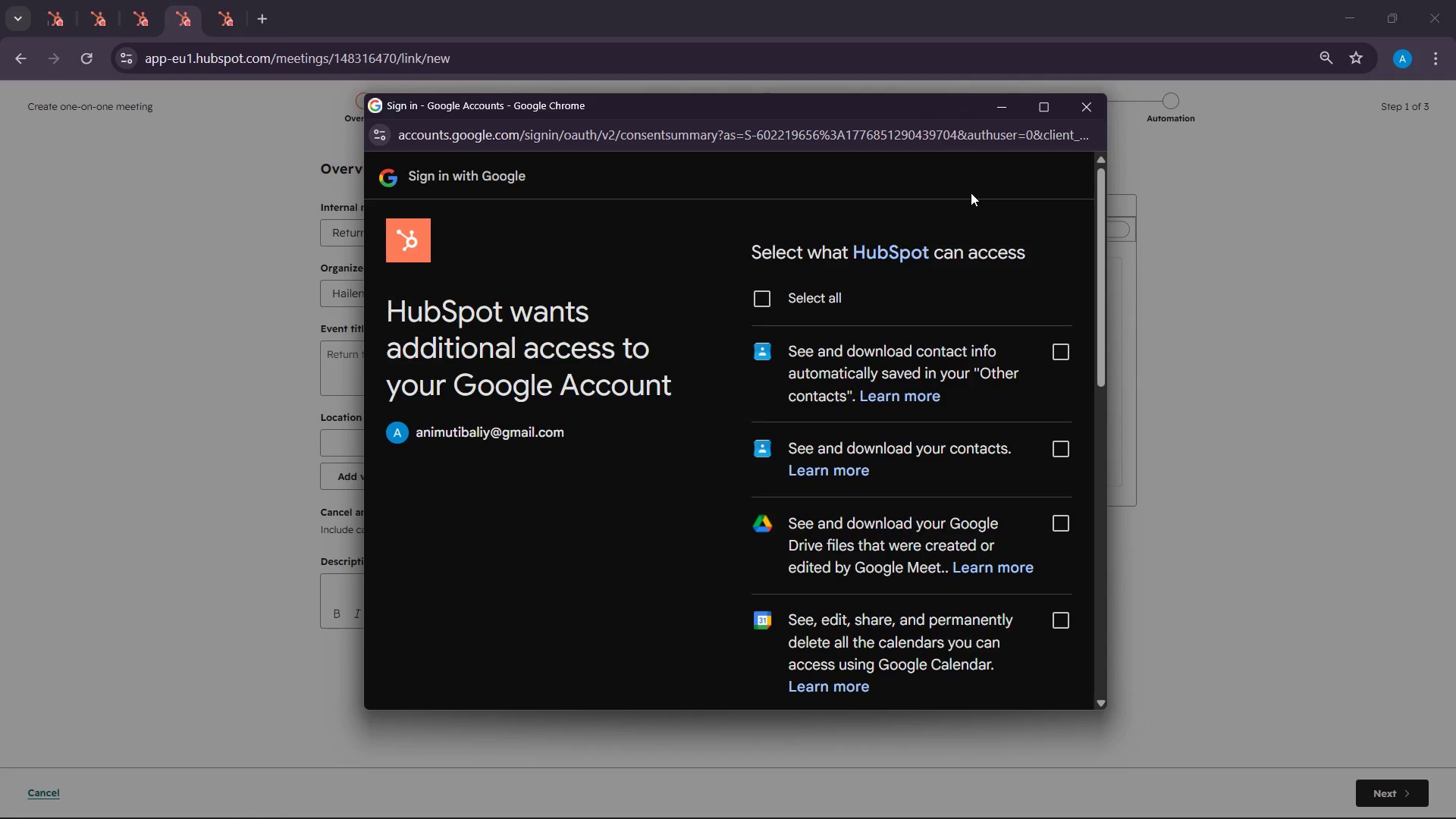 
scroll: coordinate [974, 564], scroll_direction: down, amount: 18.0
 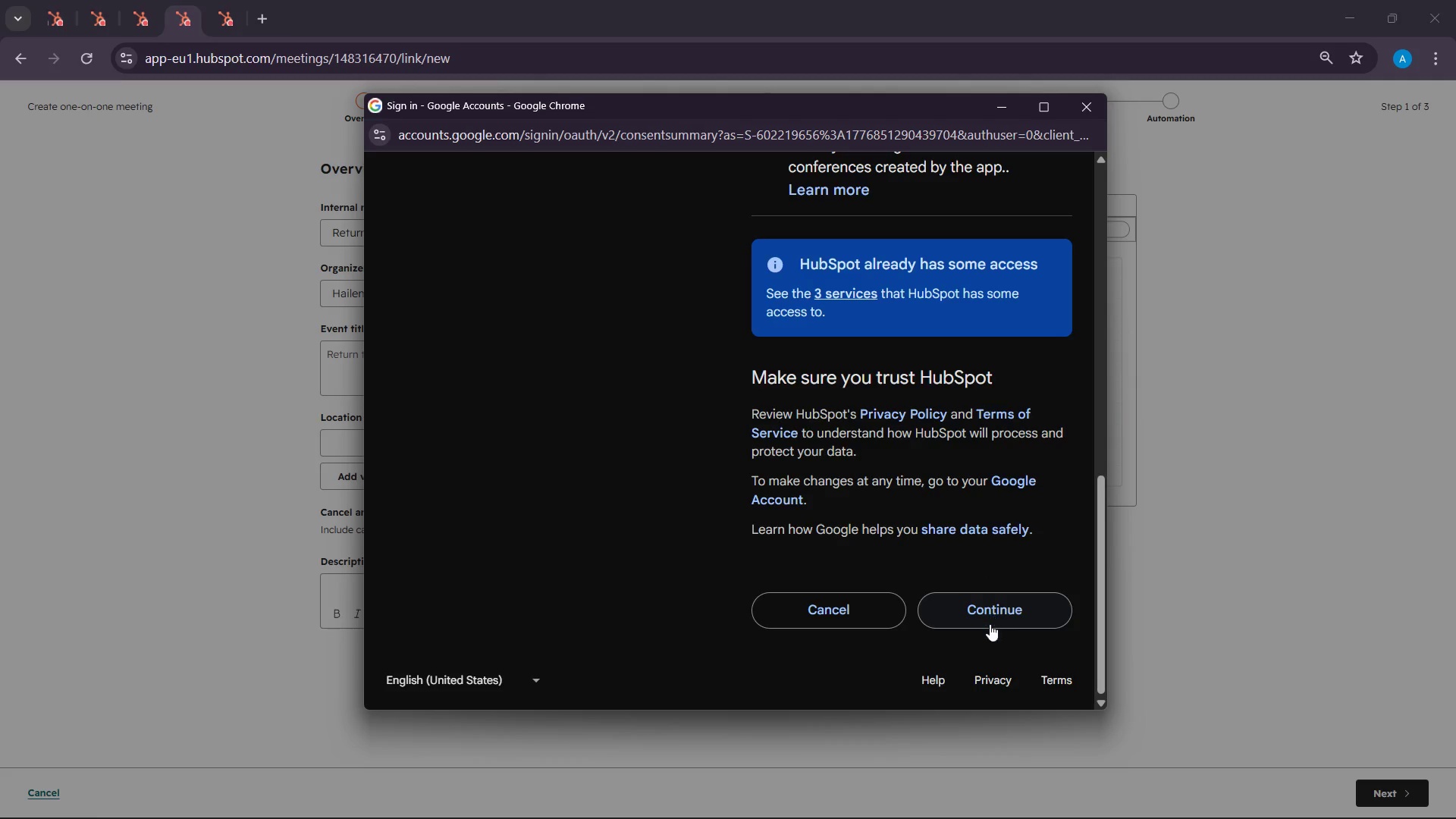 
left_click([990, 624])
 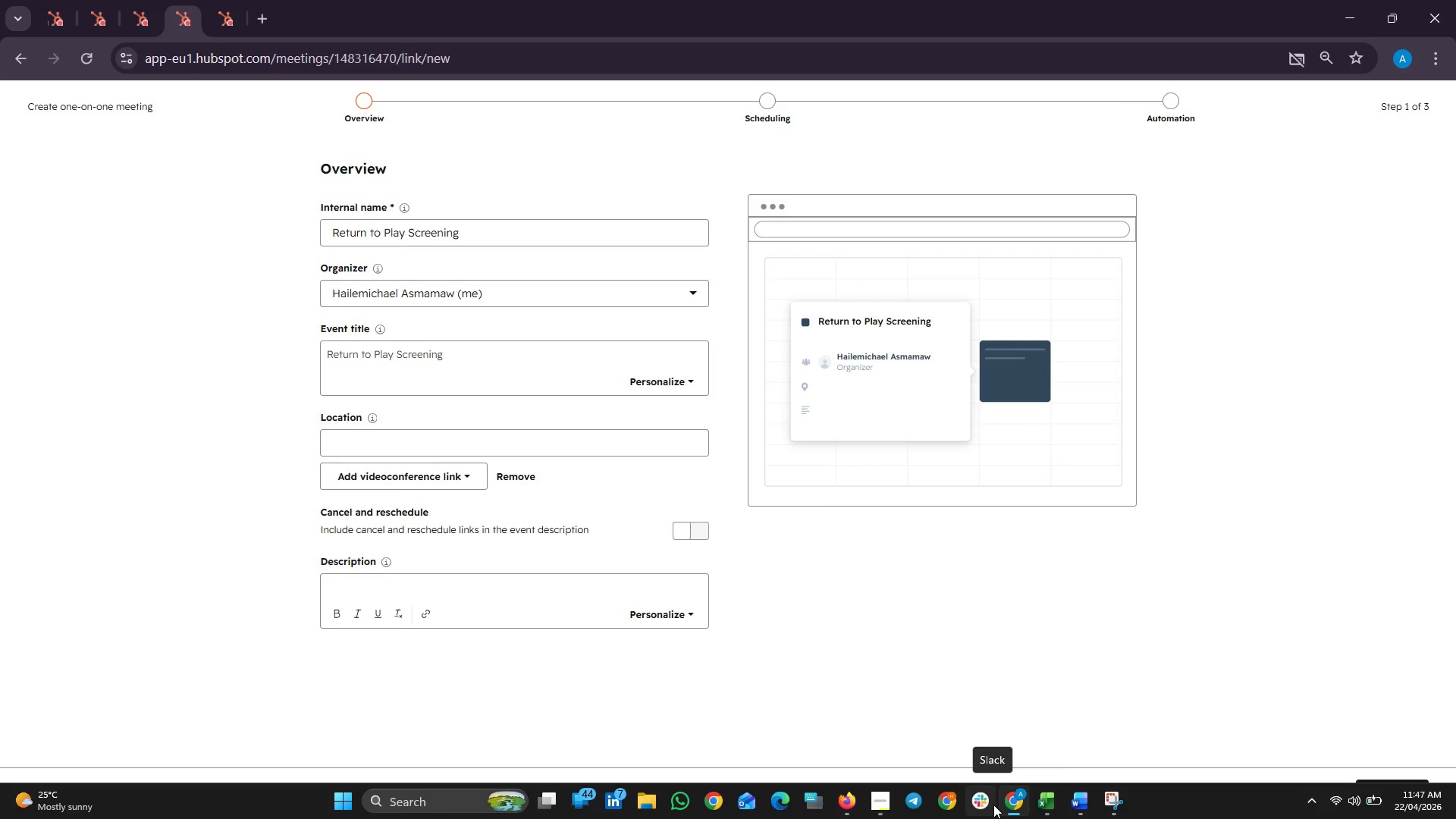 
wait(81.08)
 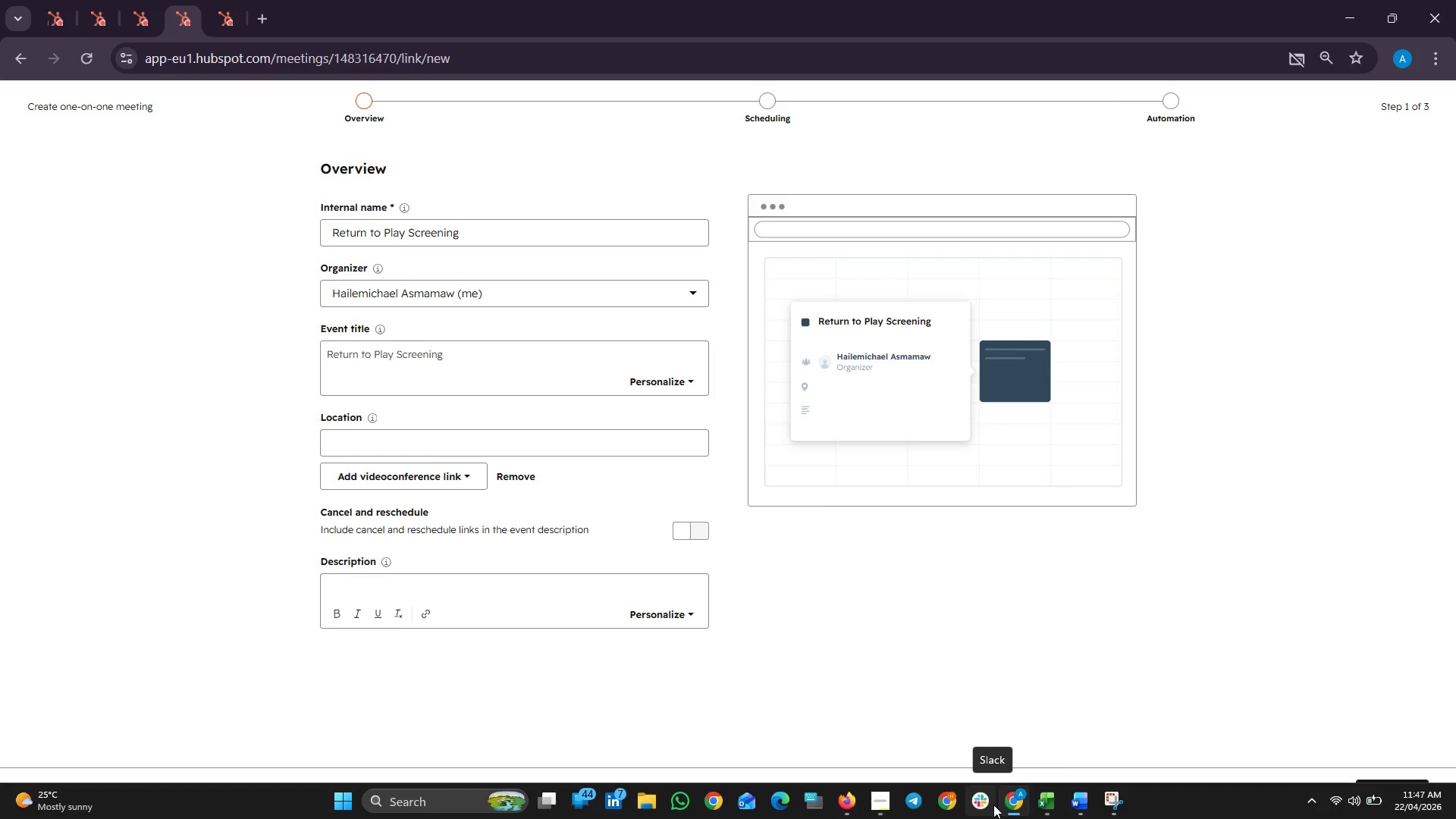 
scroll: coordinate [433, 555], scroll_direction: down, amount: 2.0
 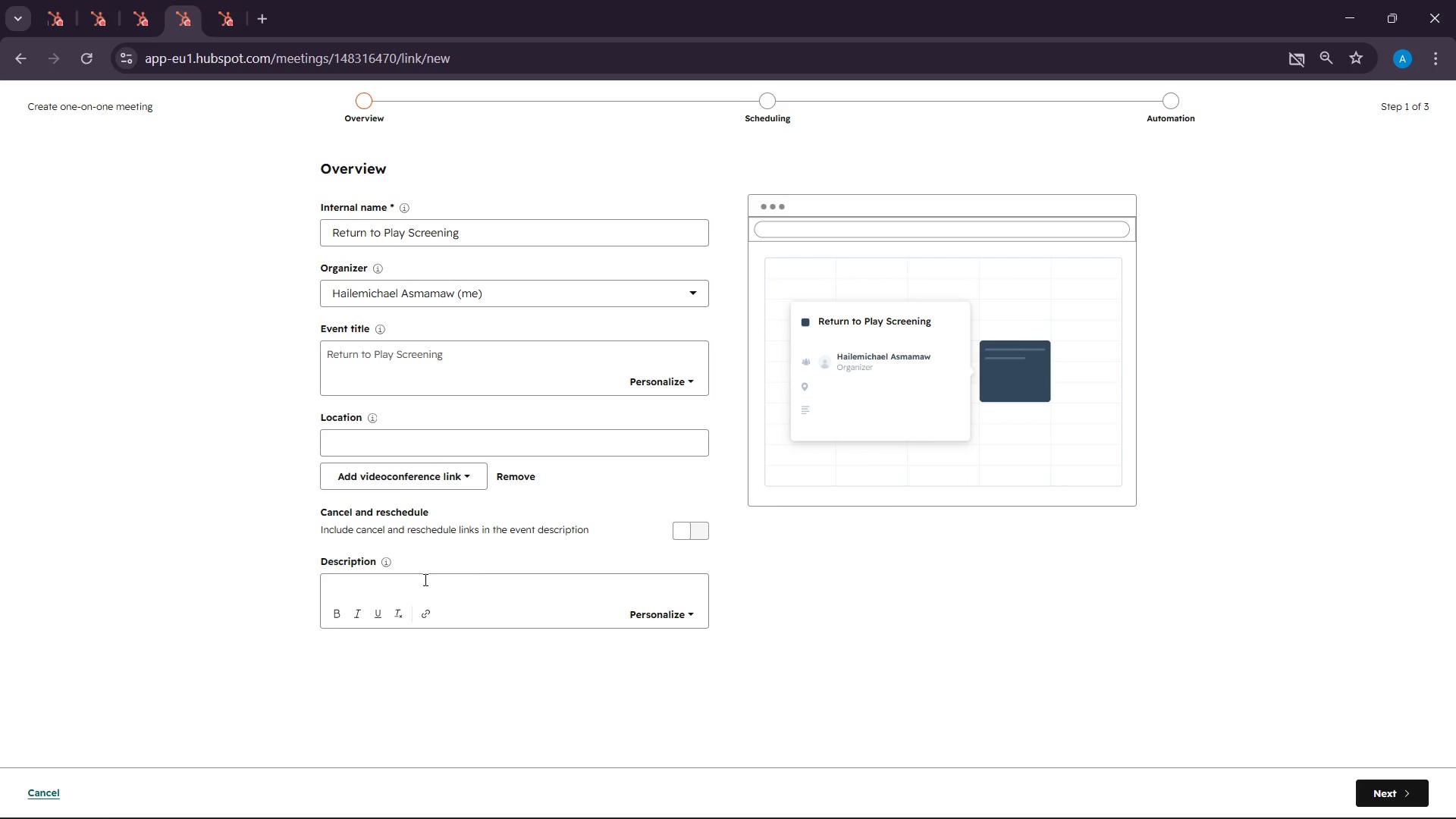 
left_click([424, 579])
 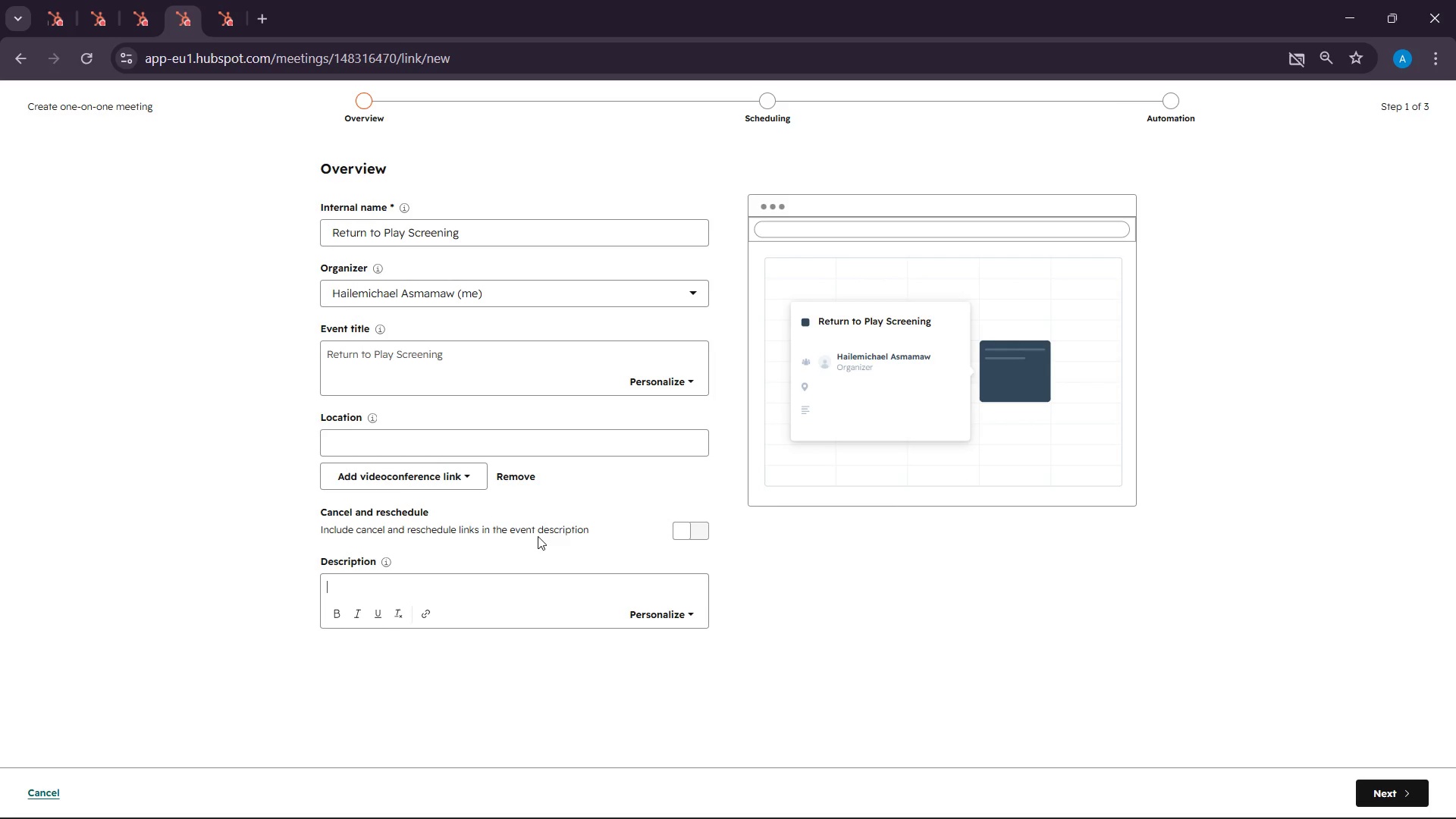 
left_click([696, 532])
 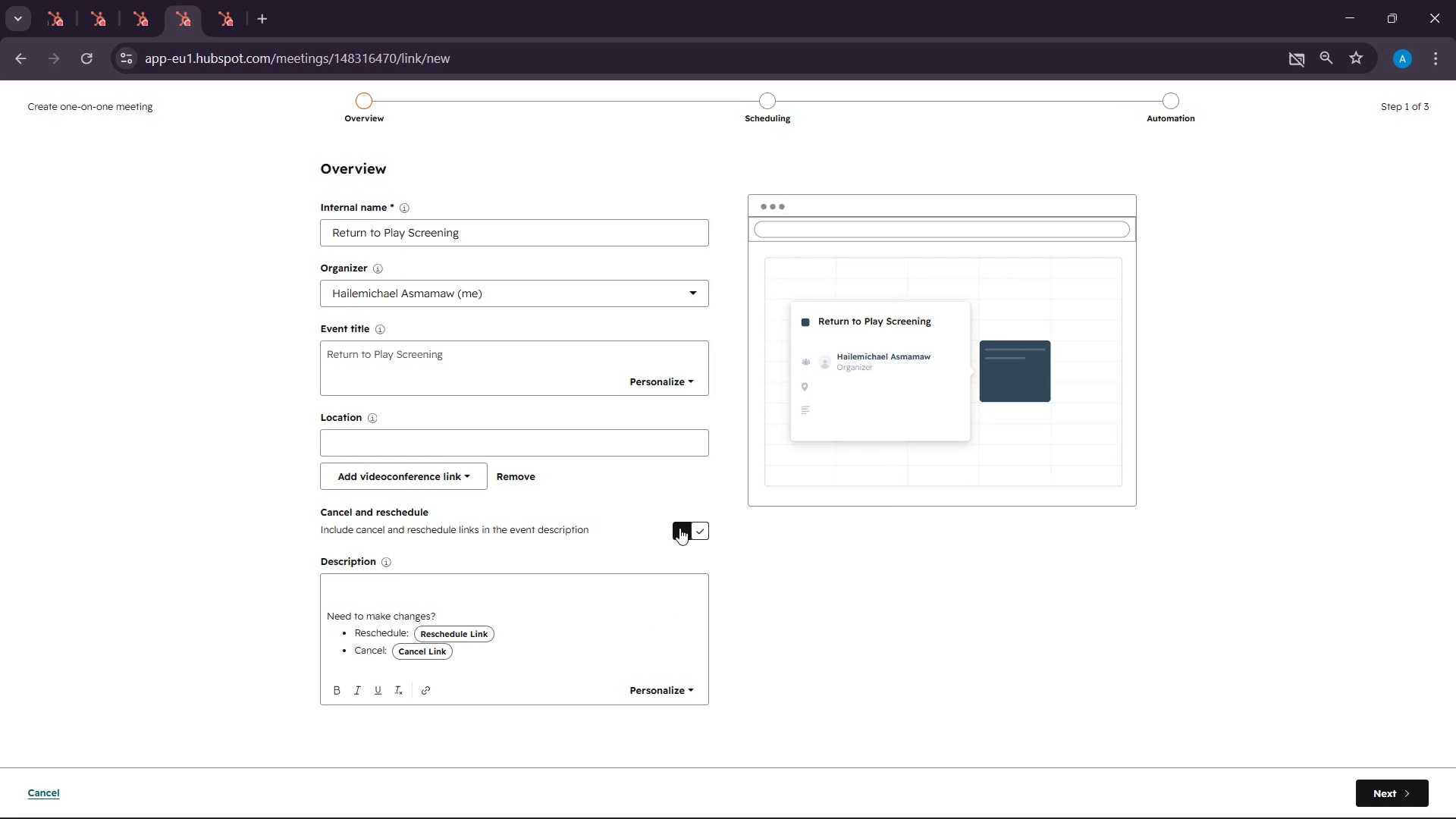 
left_click([692, 532])
 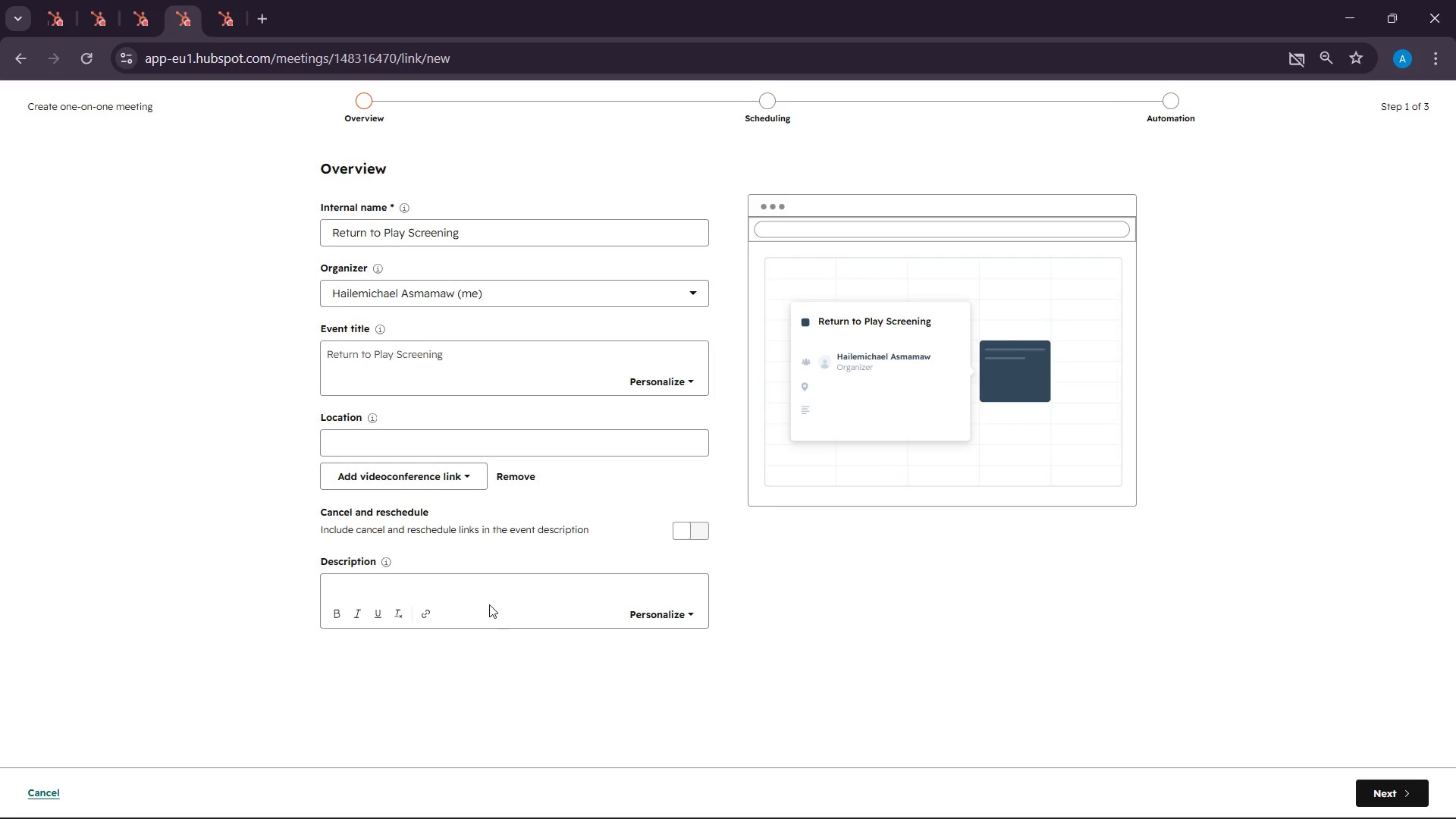 
left_click([474, 591])
 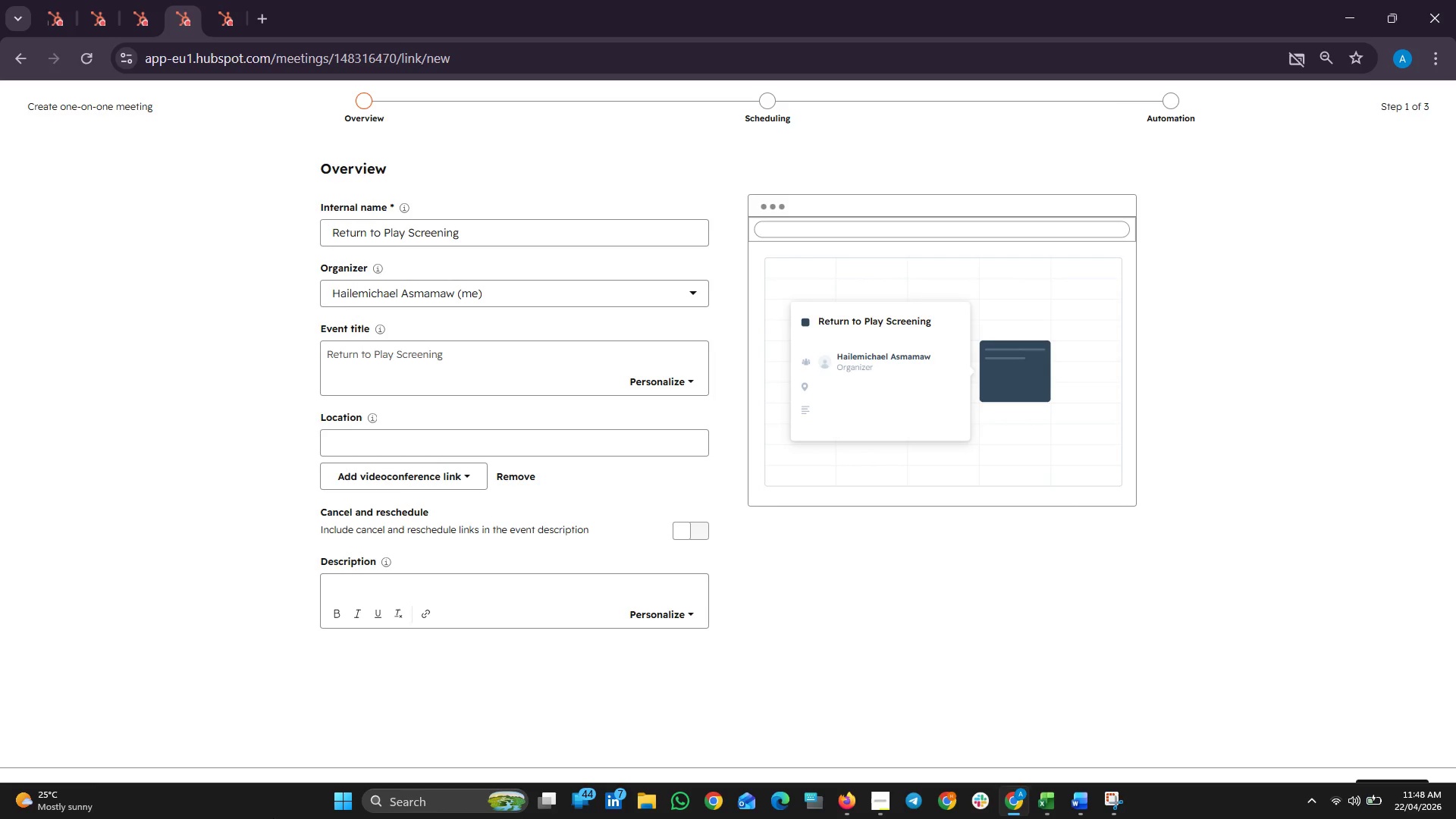 
wait(15.33)
 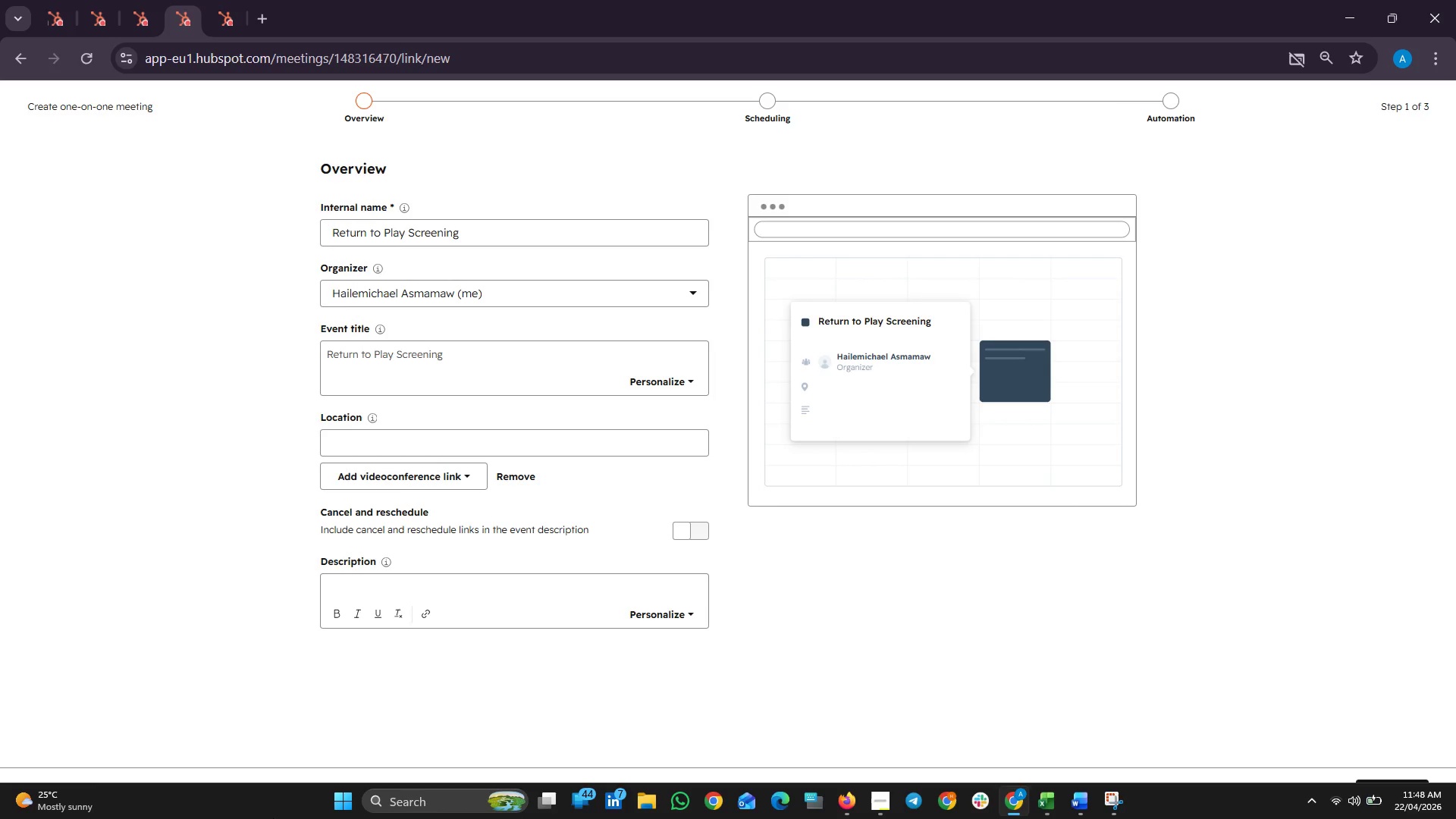 
type(Pe)
key(Backspace)
key(Backspace)
type(Pre)
 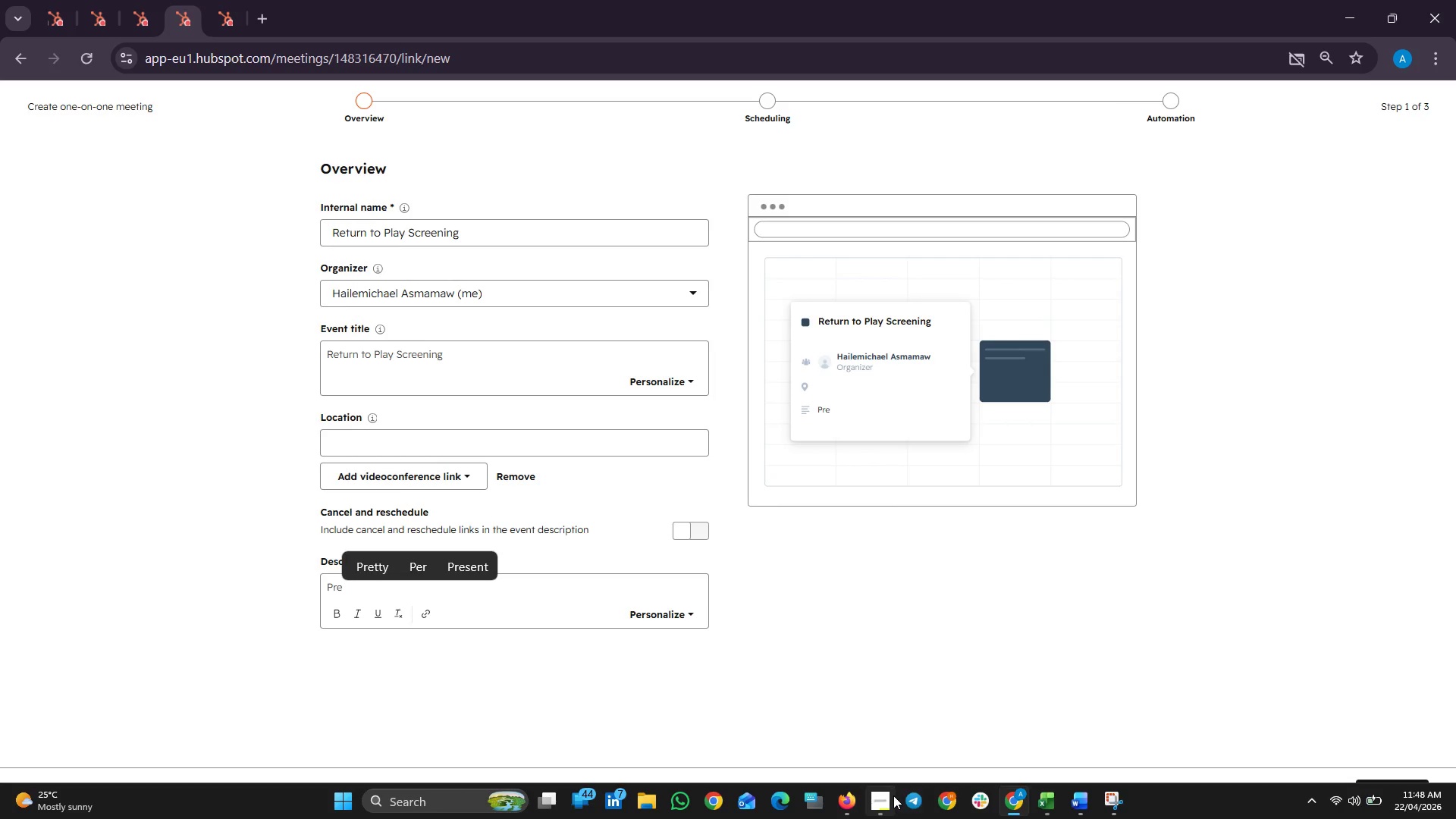 
wait(5.5)
 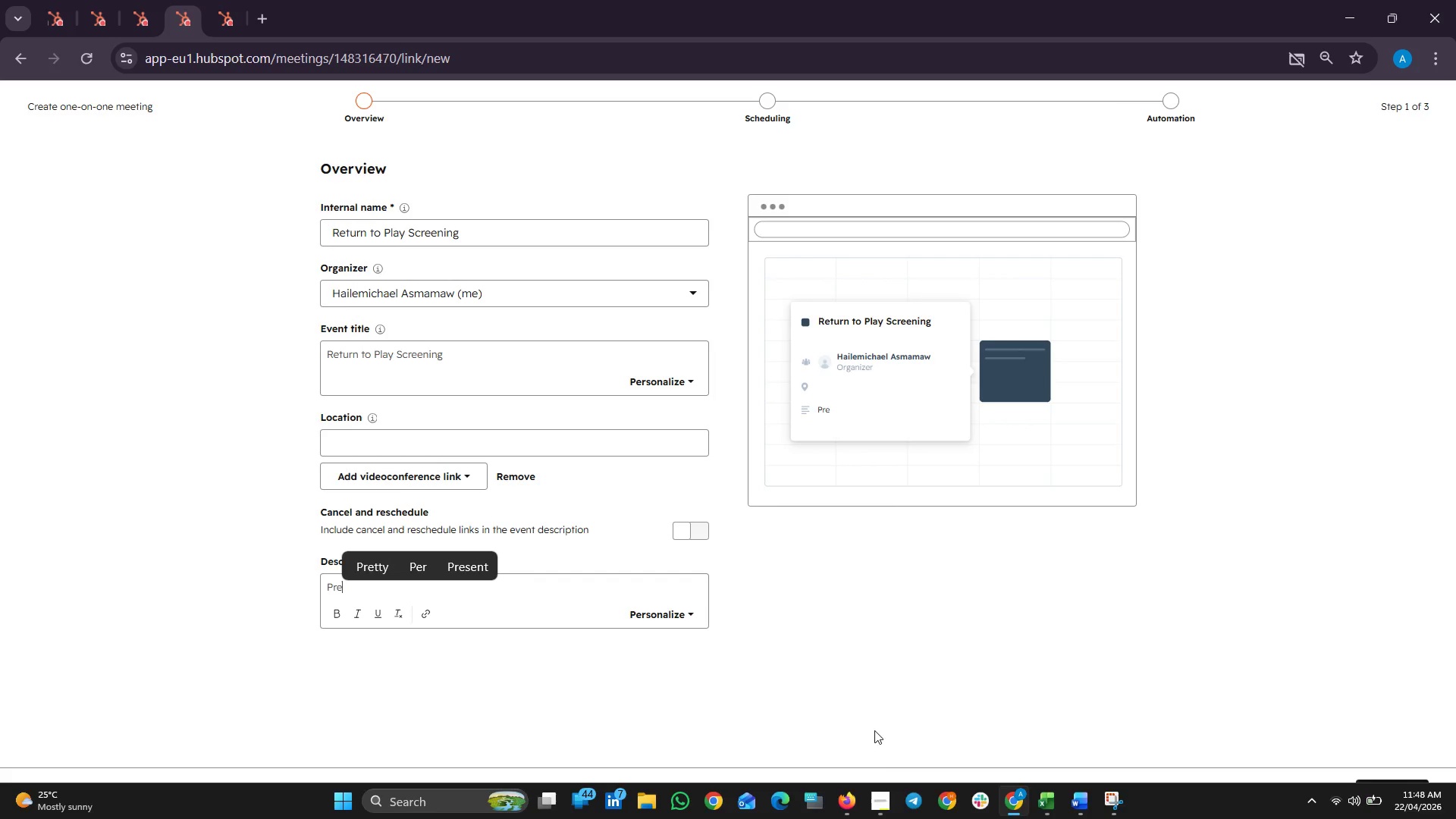 
left_click([821, 799])
 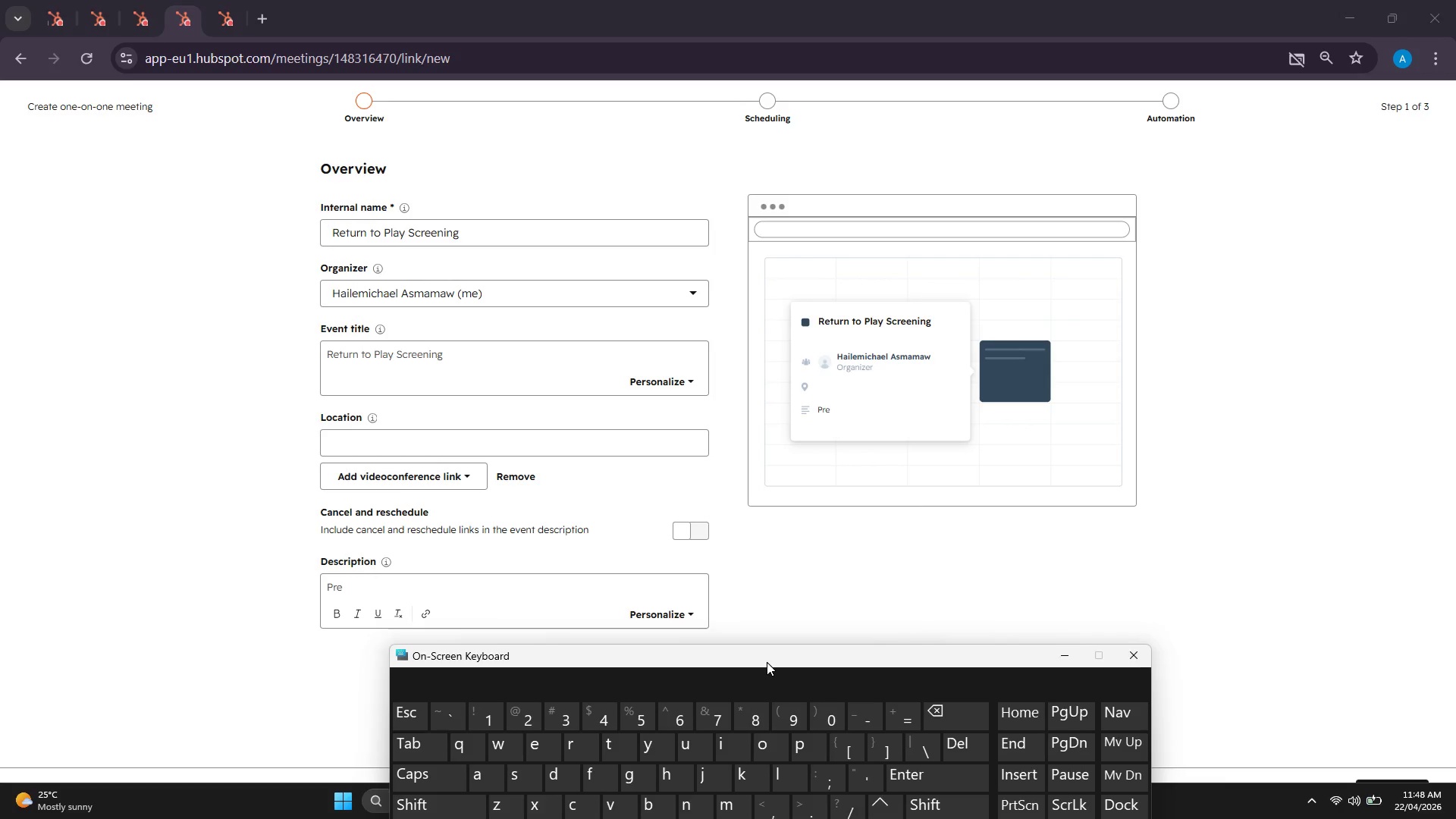 
key(Minus)
 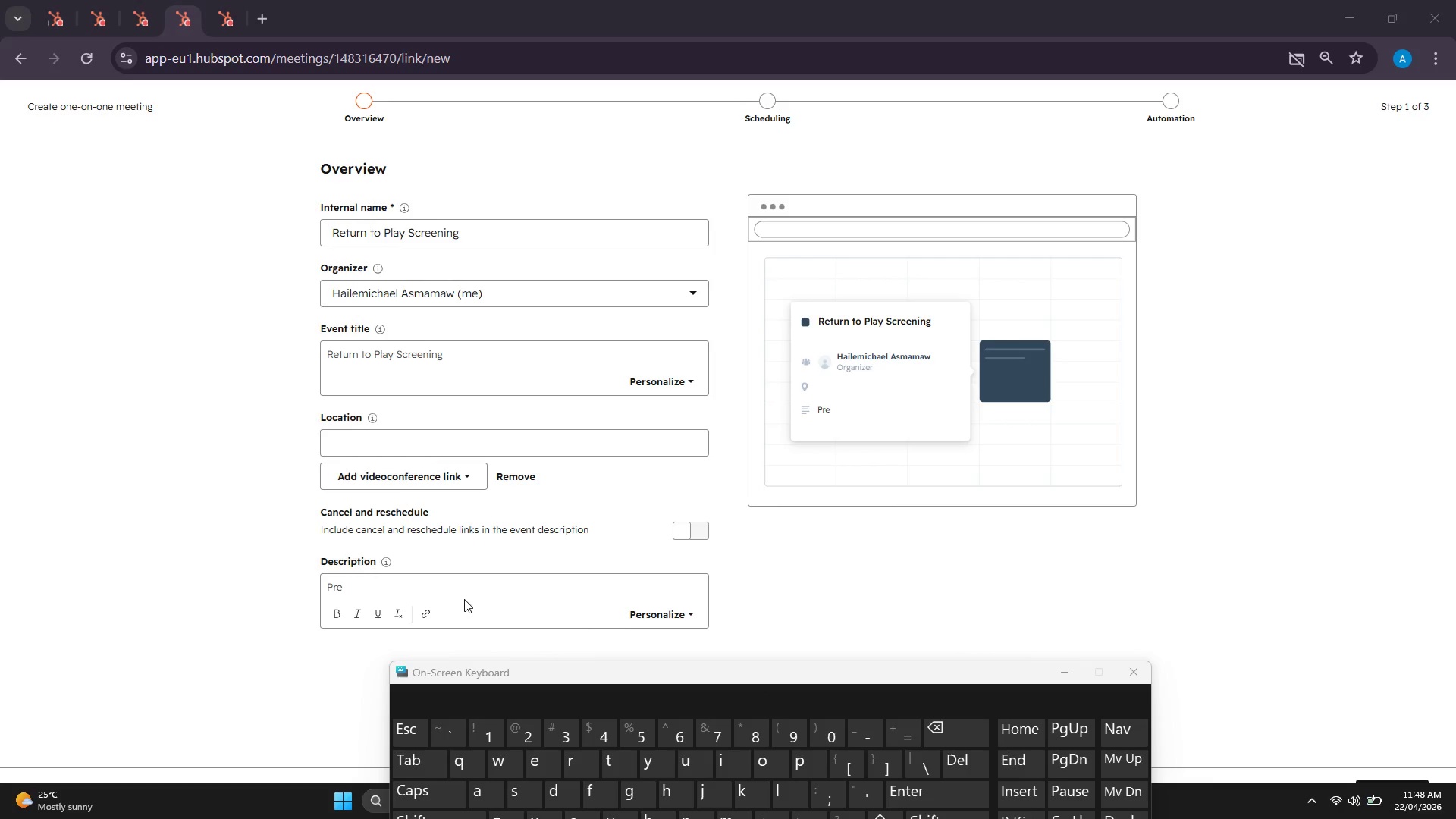 
left_click([464, 599])
 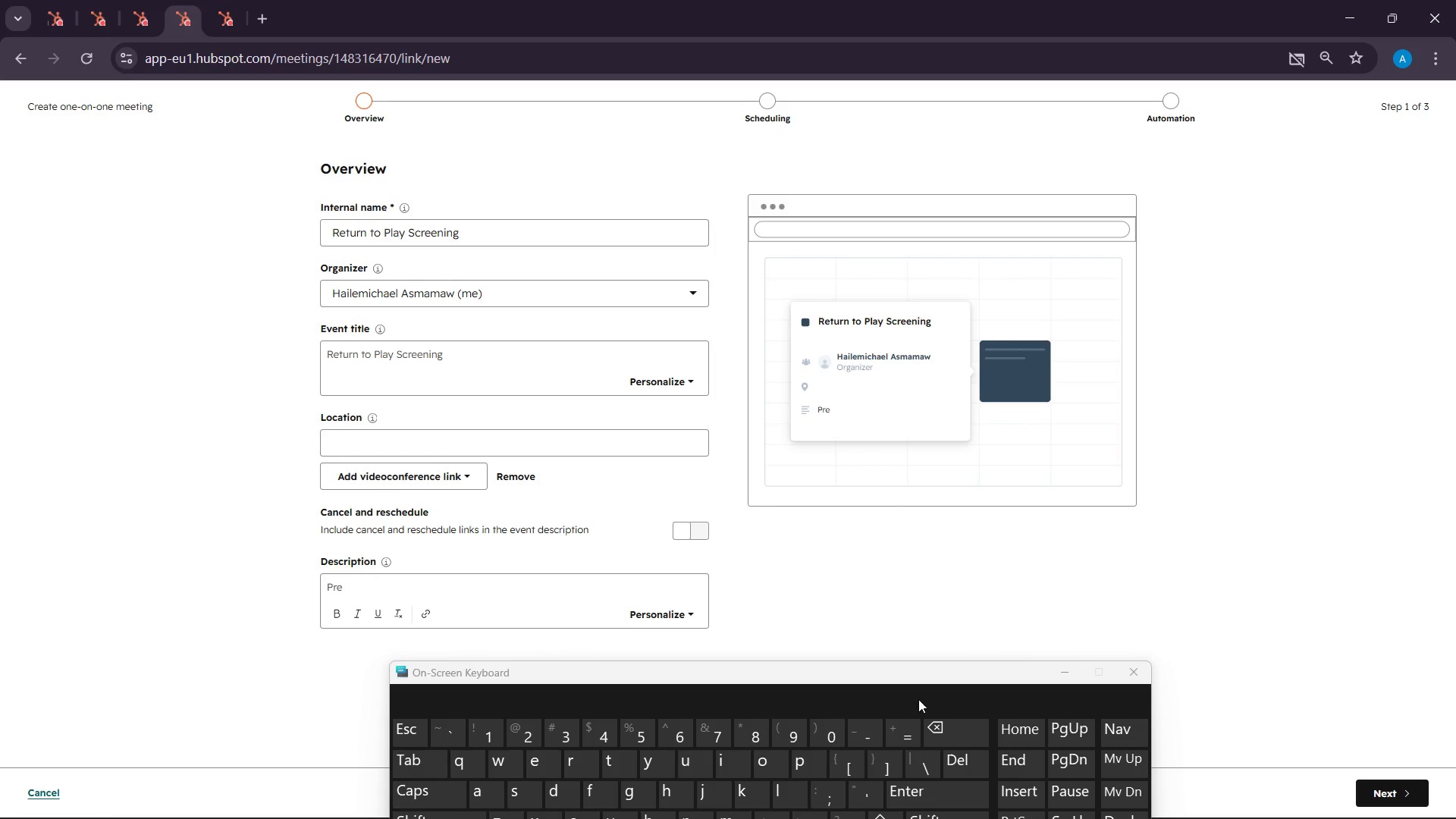 
key(Minus)
 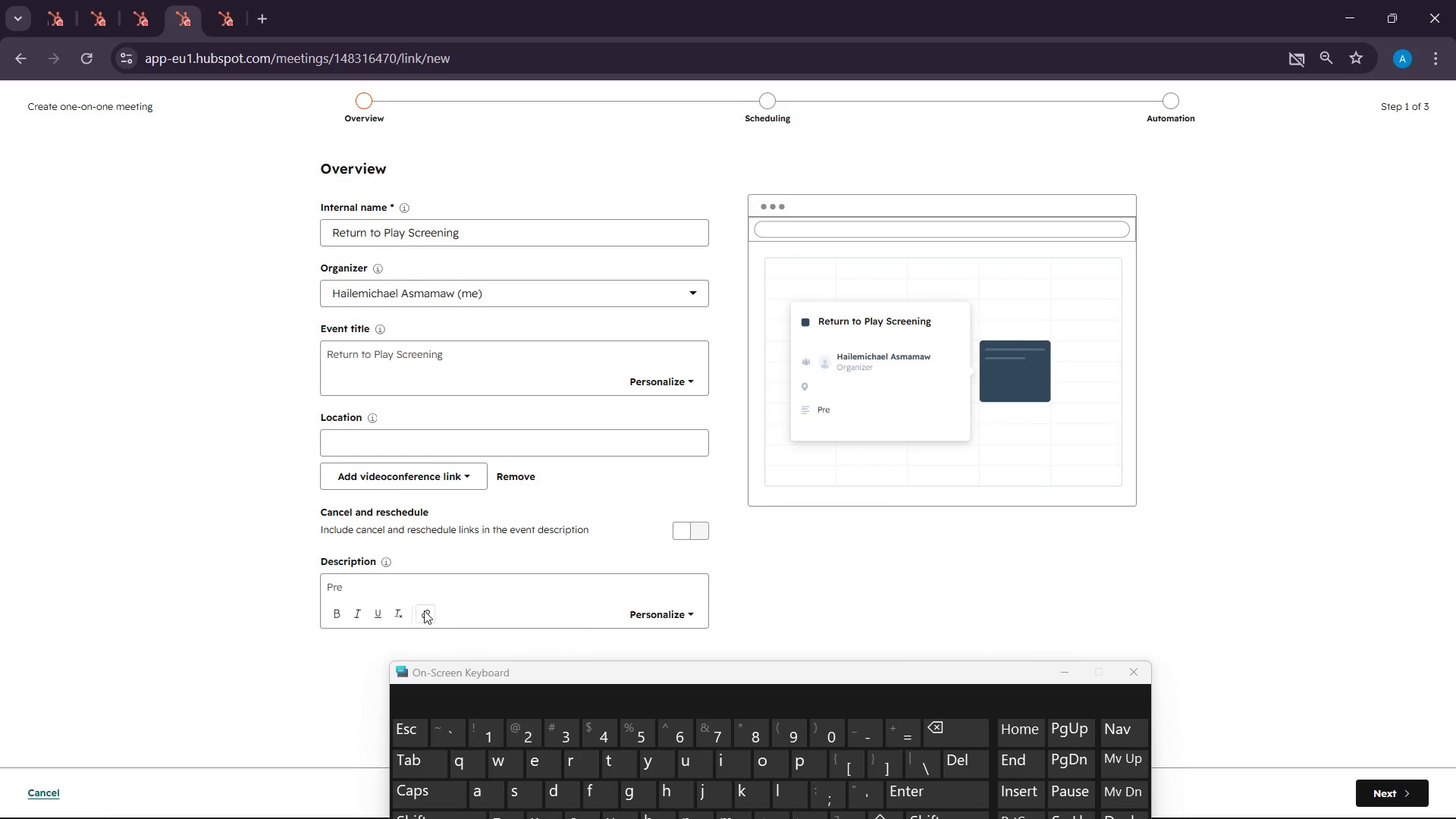 
left_click([422, 587])
 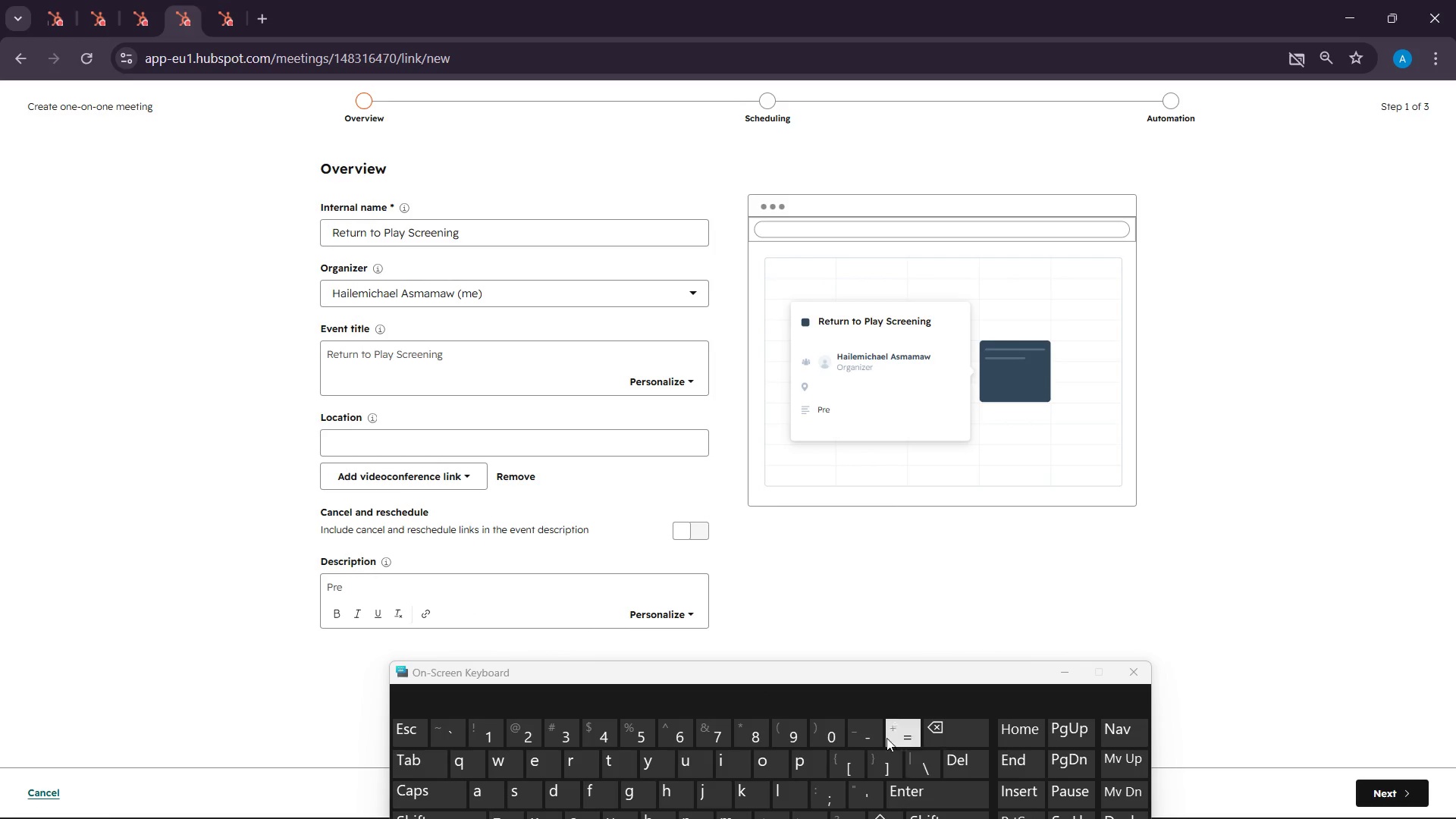 
type(-season injury risk c=sc)
key(Backspace)
key(Backspace)
key(Backspace)
key(Backspace)
type(screenig)
key(Backspace)
 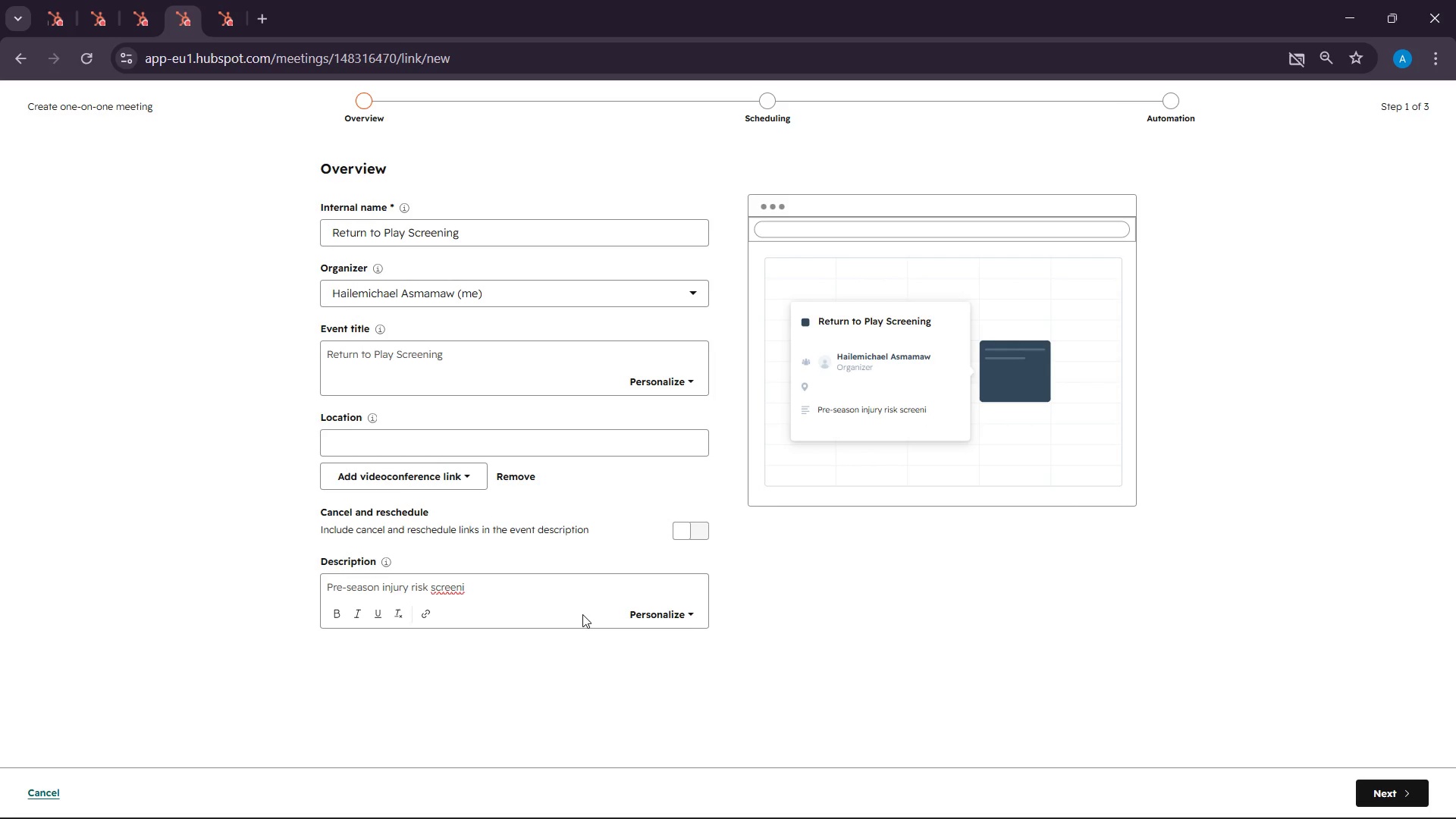 
wait(7.17)
 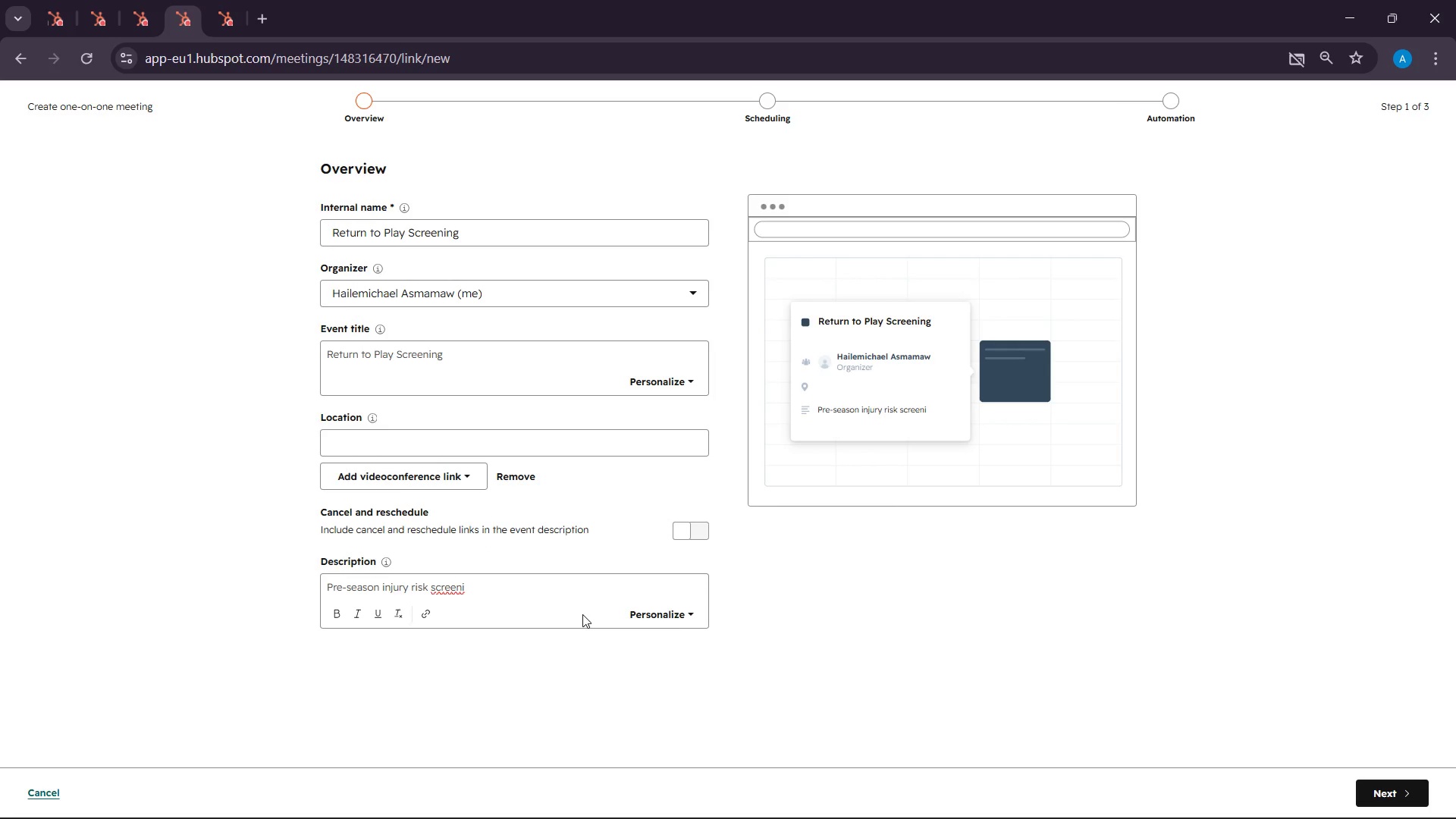 
type(ng for )
 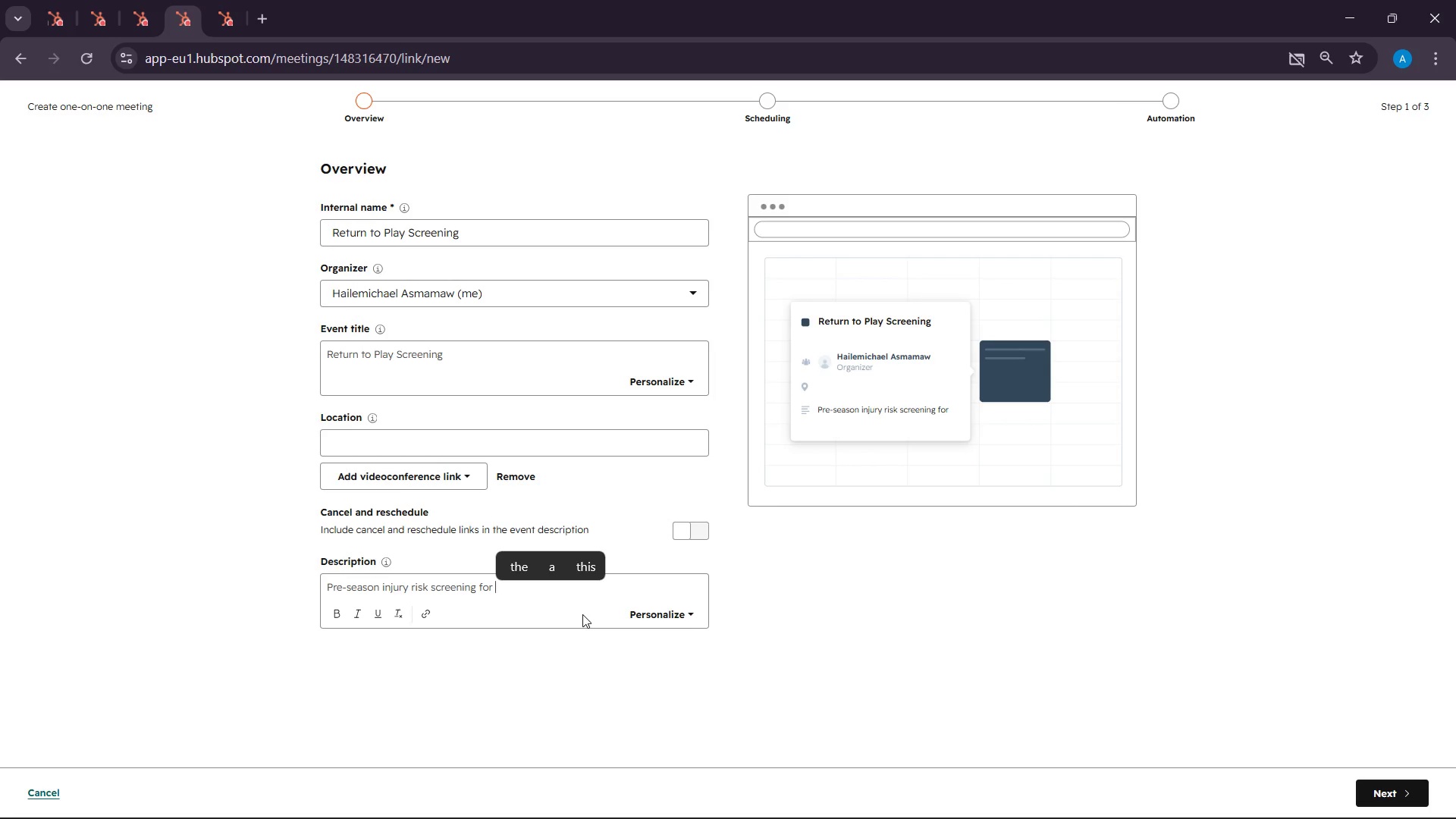 
wait(5.47)
 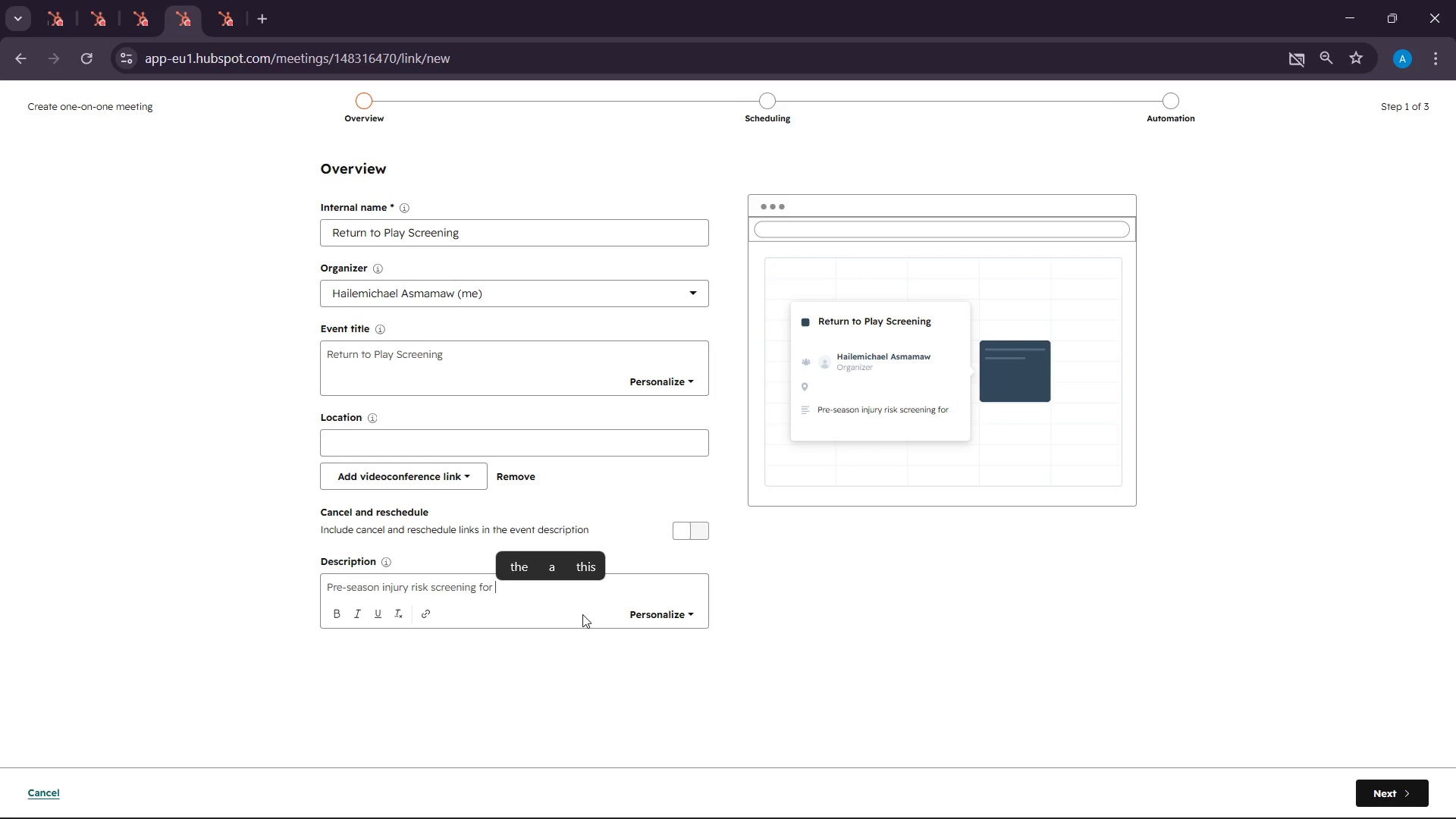 
type(student athlets)
 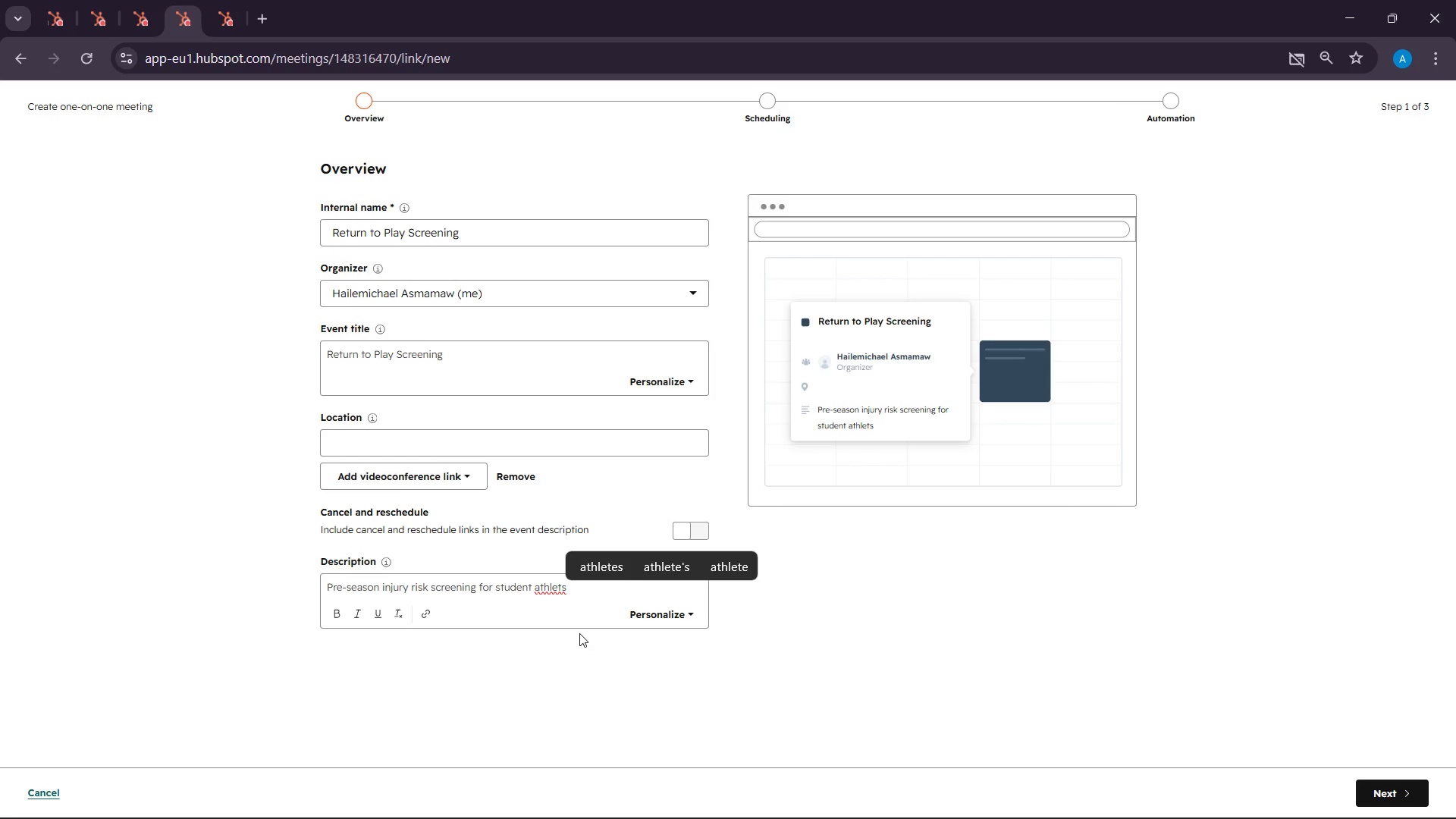 
wait(6.77)
 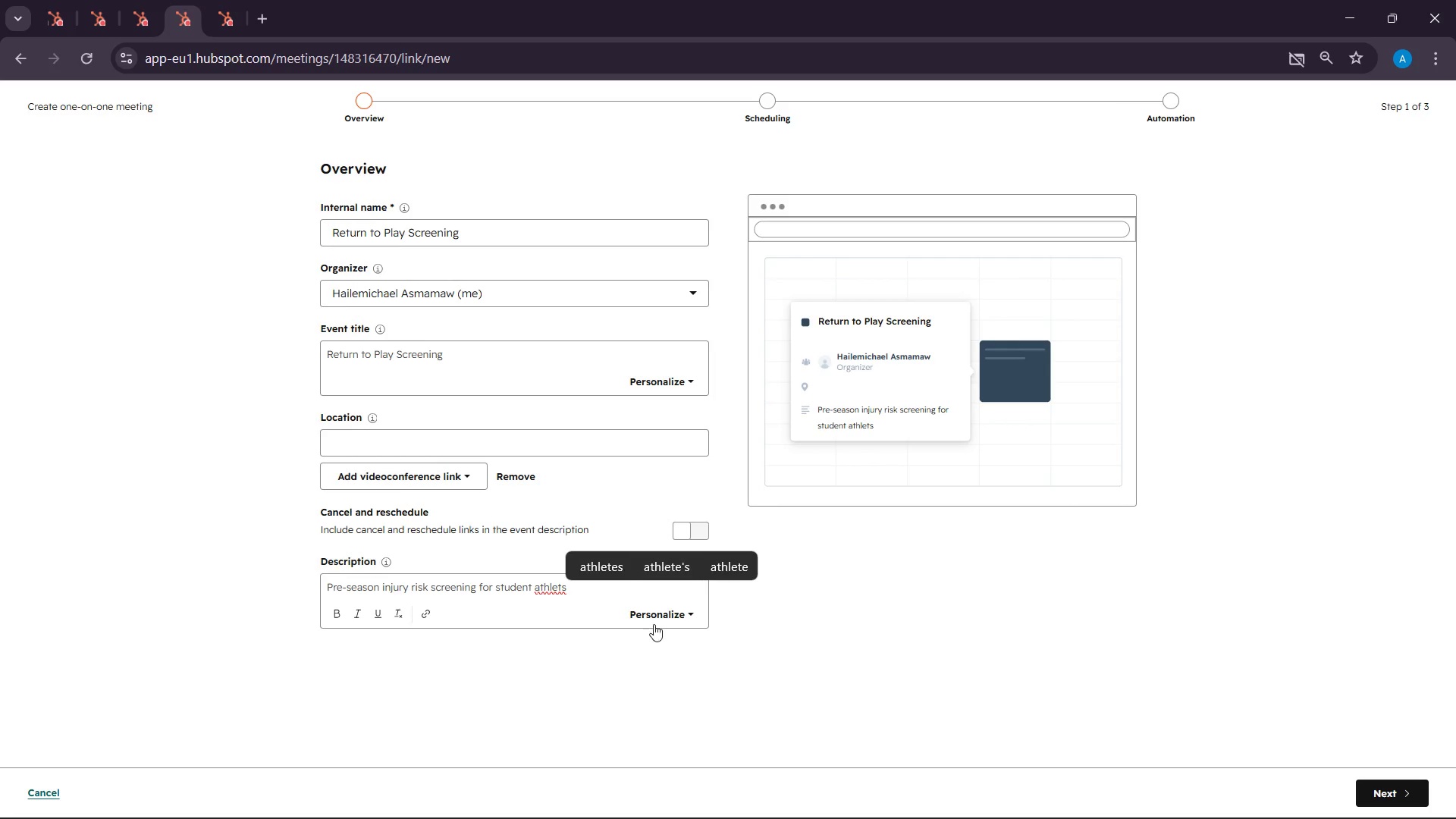 
left_click([610, 565])
 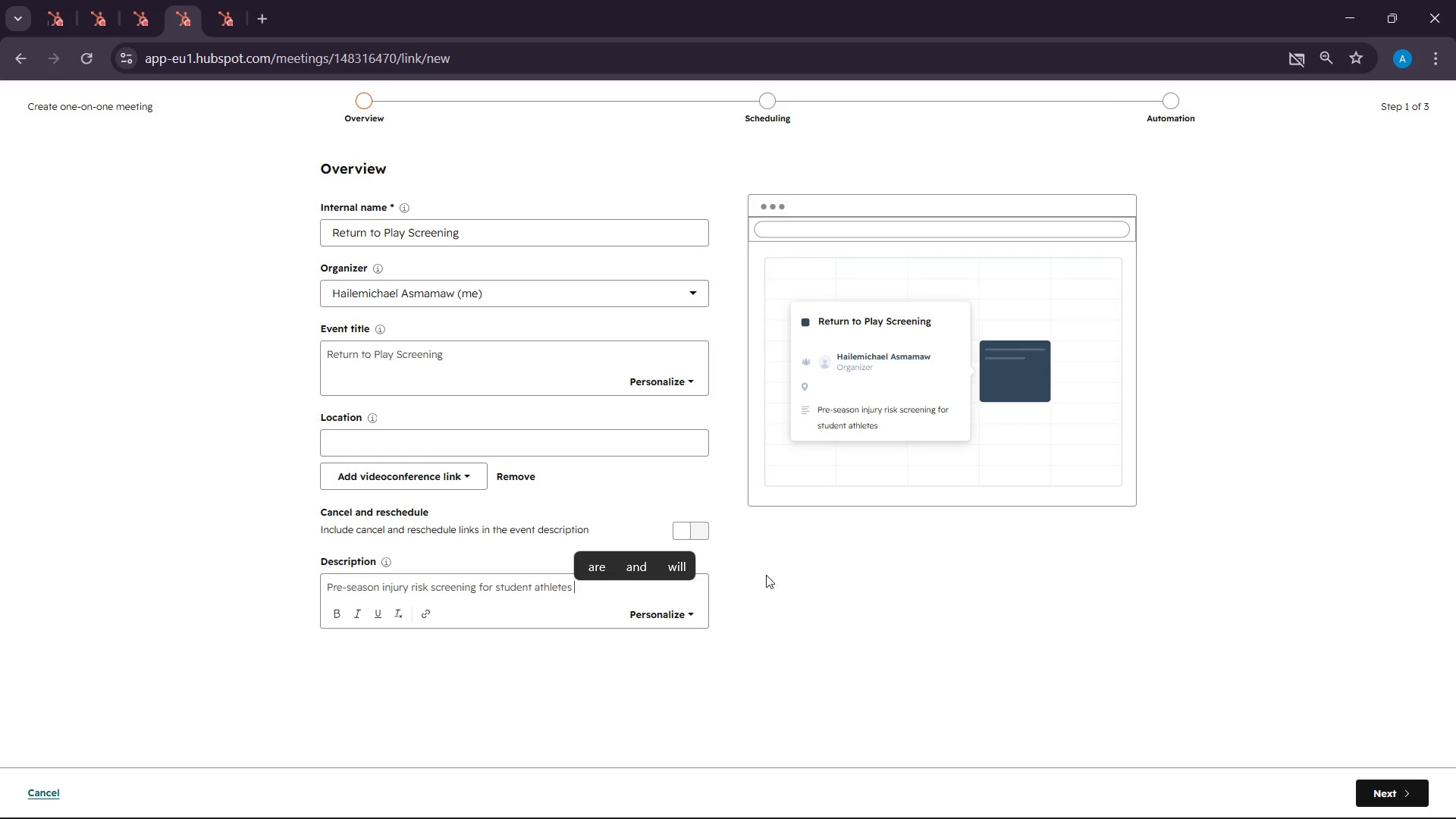 
scroll: coordinate [1041, 587], scroll_direction: up, amount: 4.0
 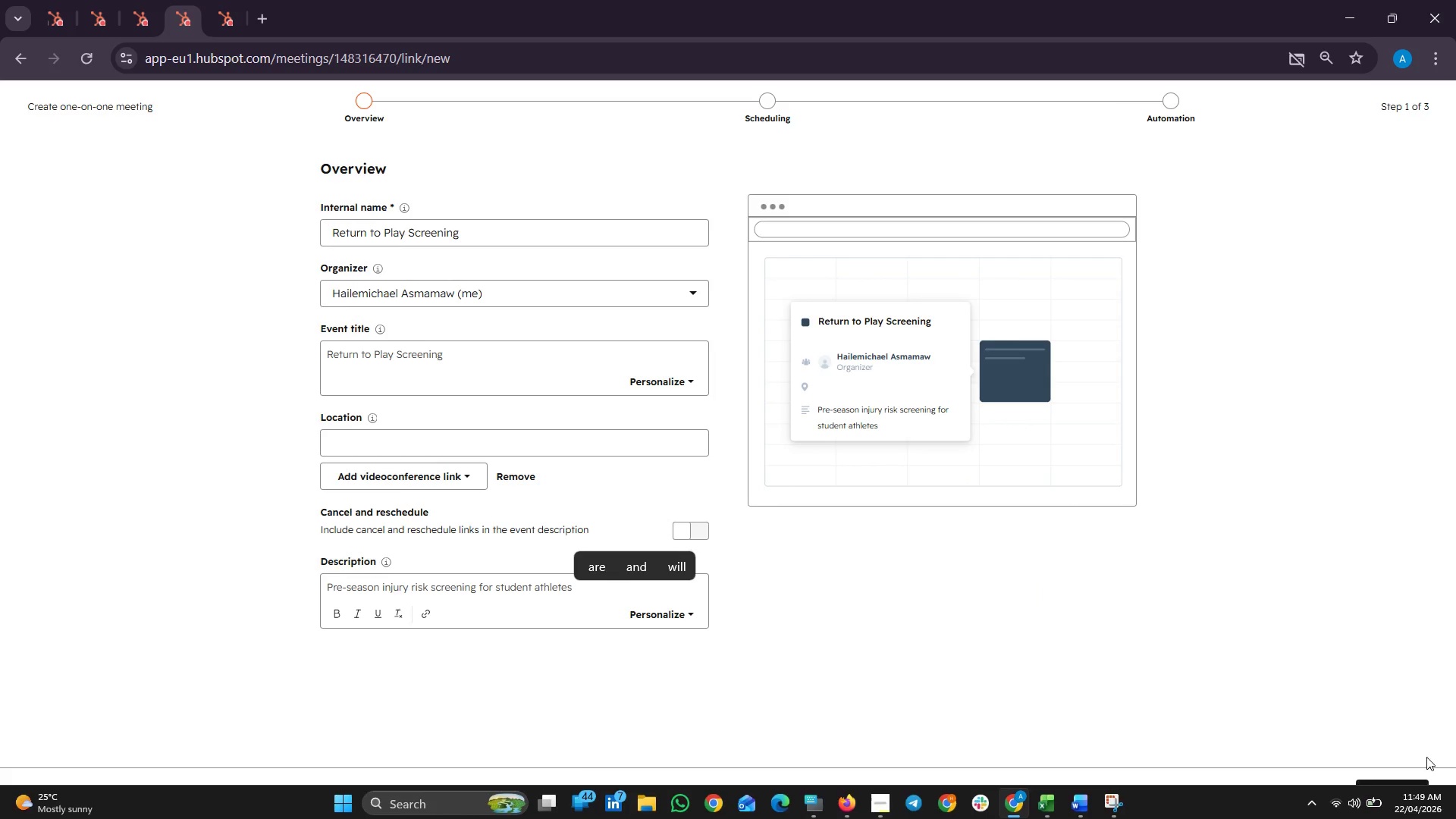 
left_click([1398, 796])
 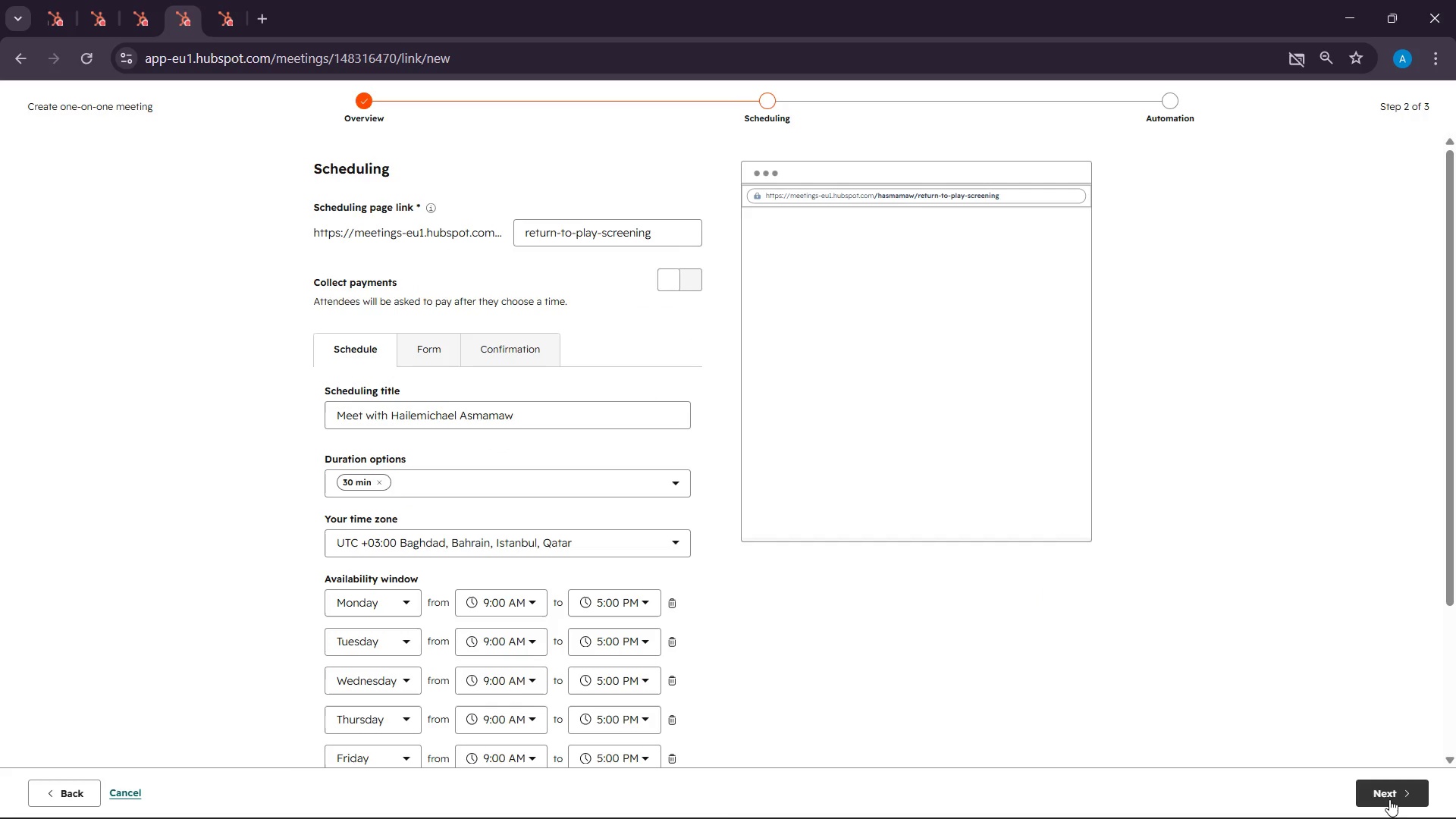 
mouse_move([1344, 813])
 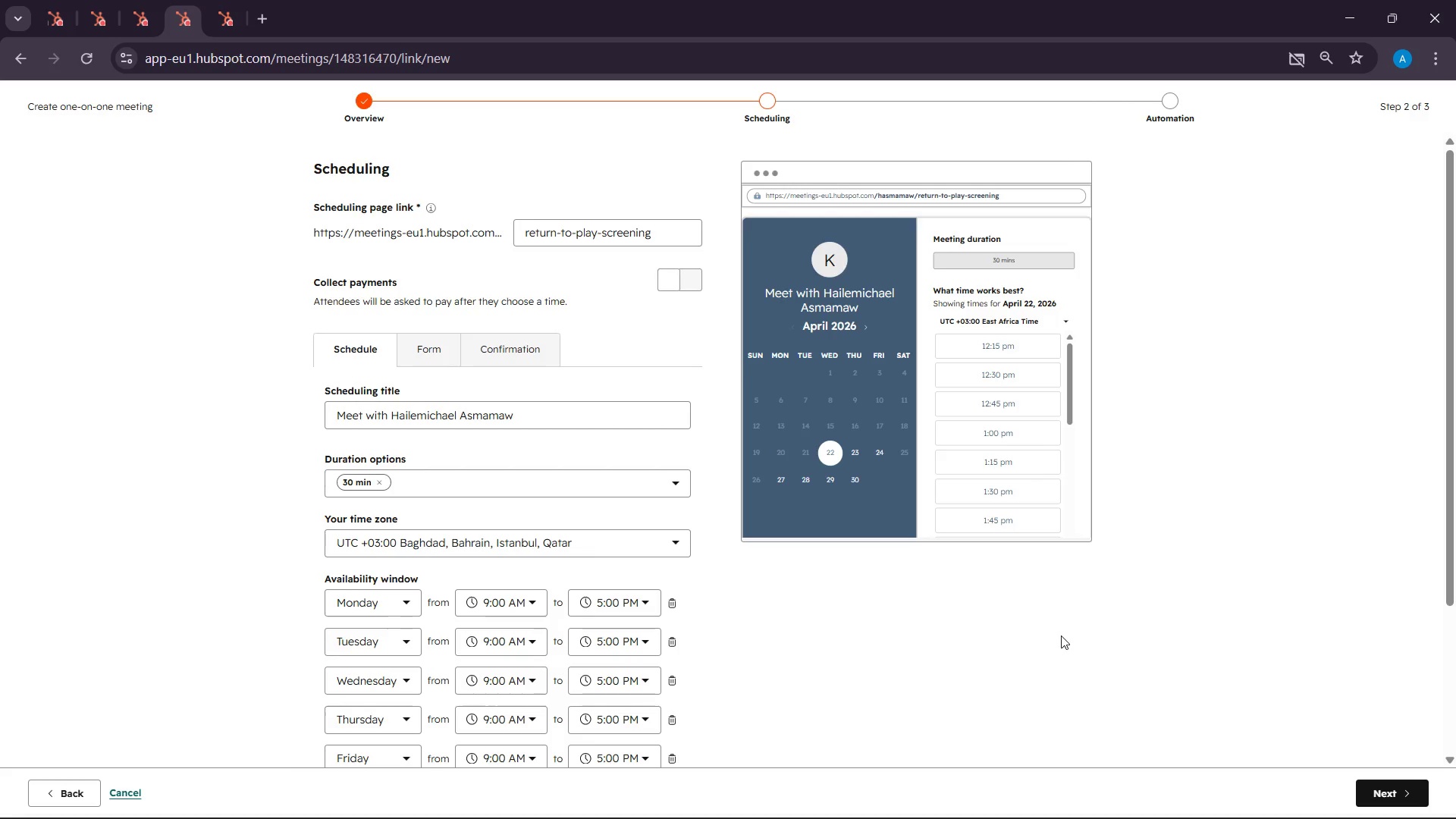 
scroll: coordinate [1061, 635], scroll_direction: up, amount: 4.0
 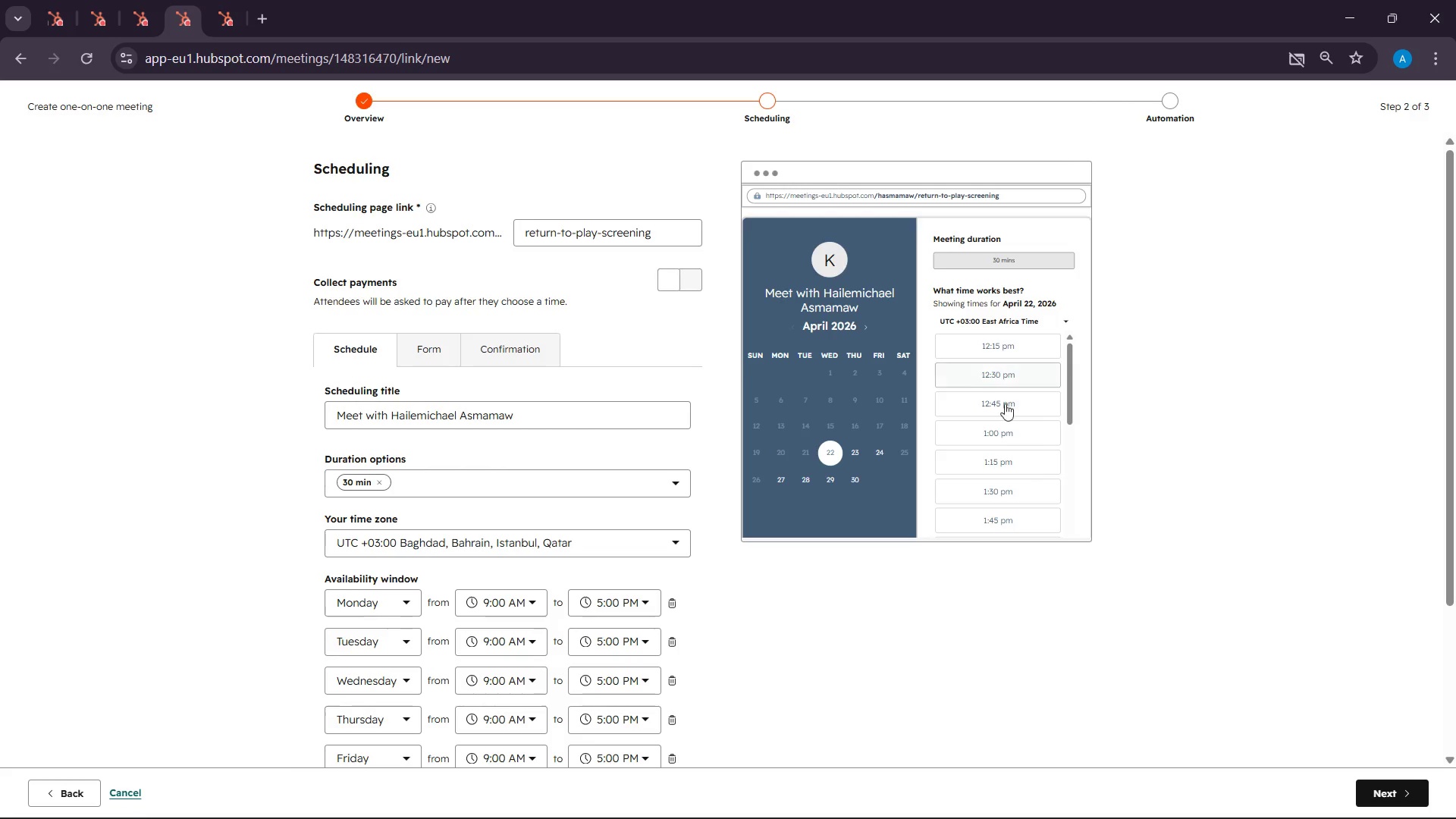 
scroll: coordinate [1178, 611], scroll_direction: down, amount: 8.0
 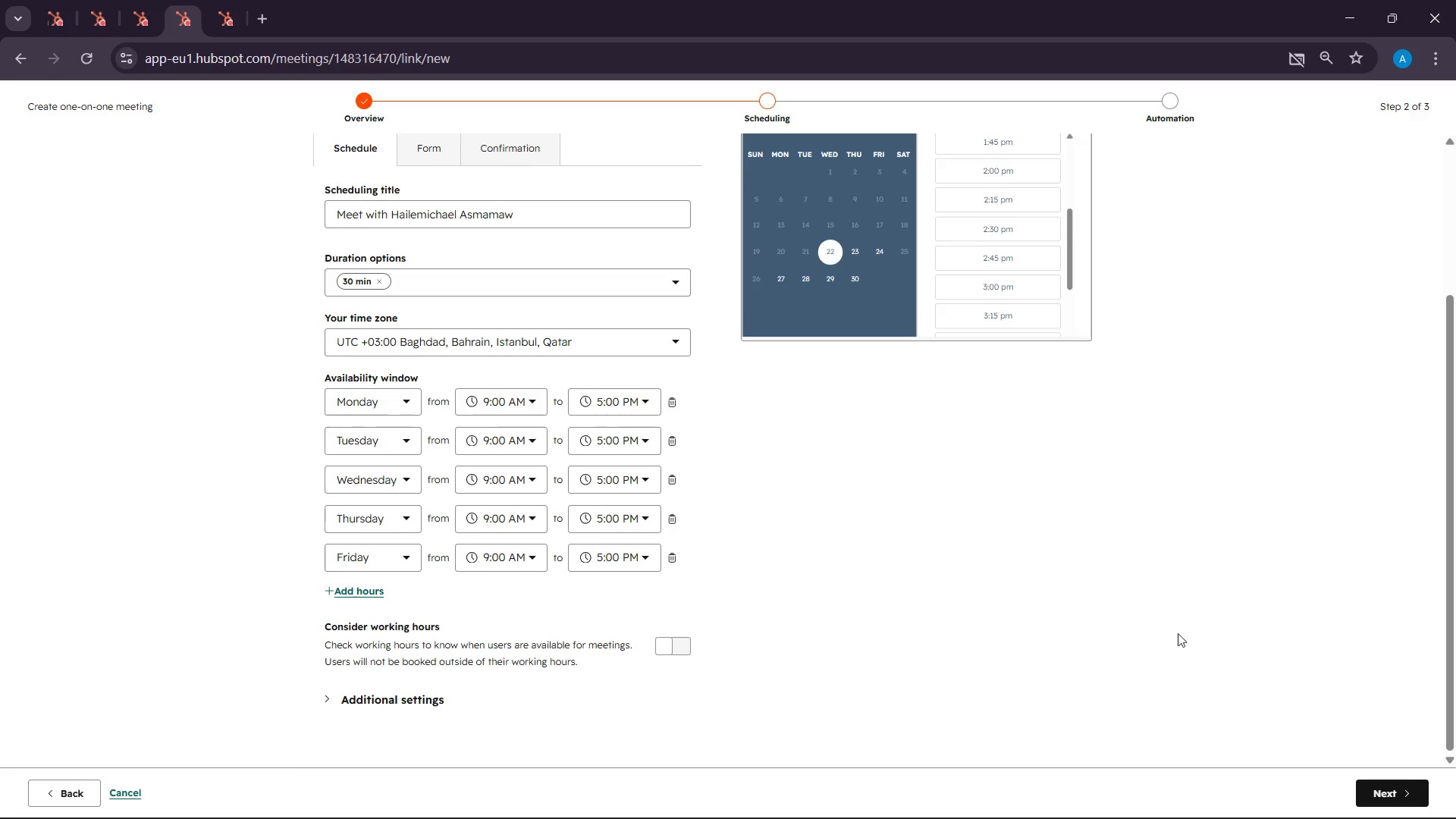 
scroll: coordinate [1182, 642], scroll_direction: up, amount: 4.0
 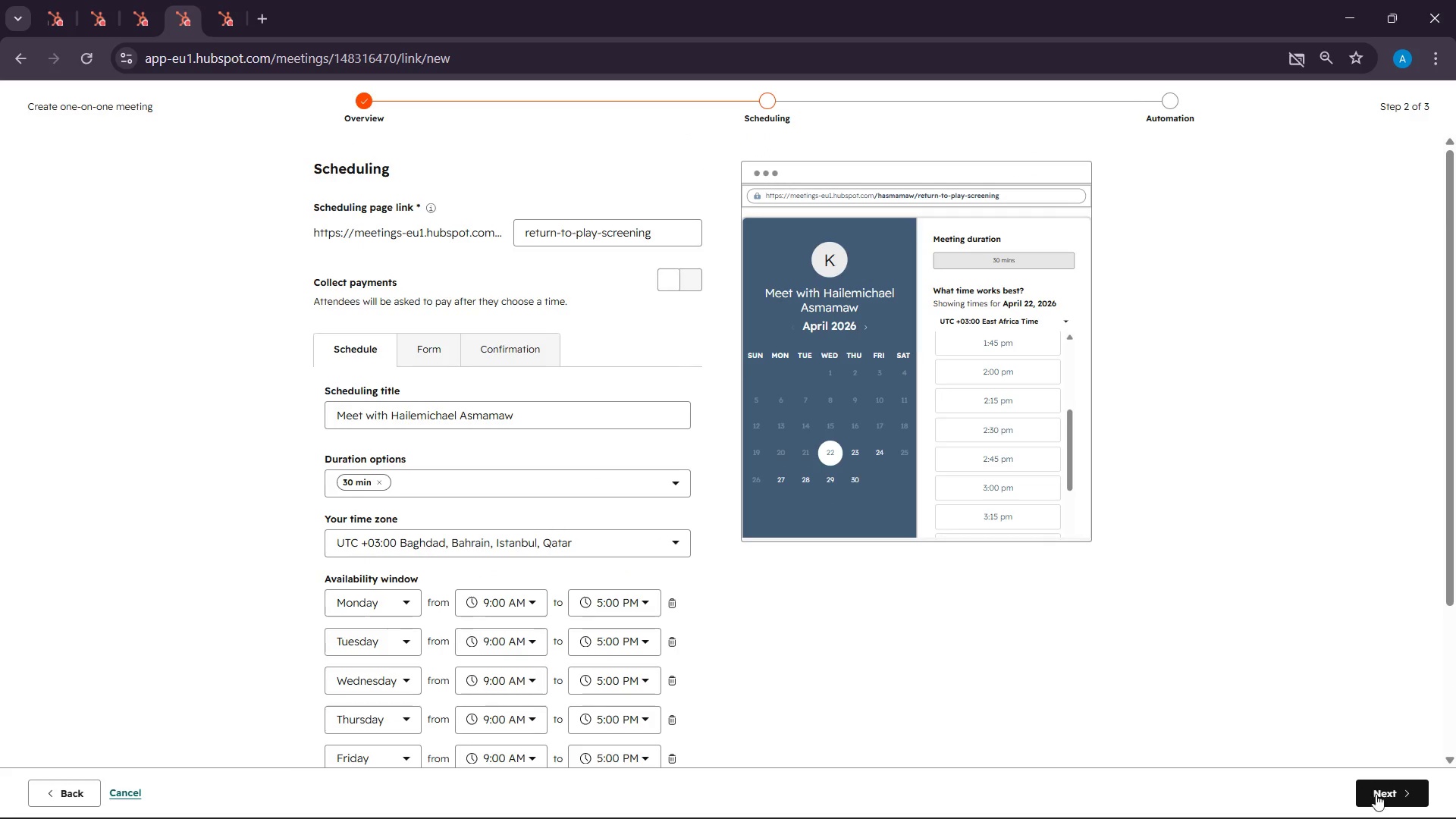 
left_click([1399, 798])
 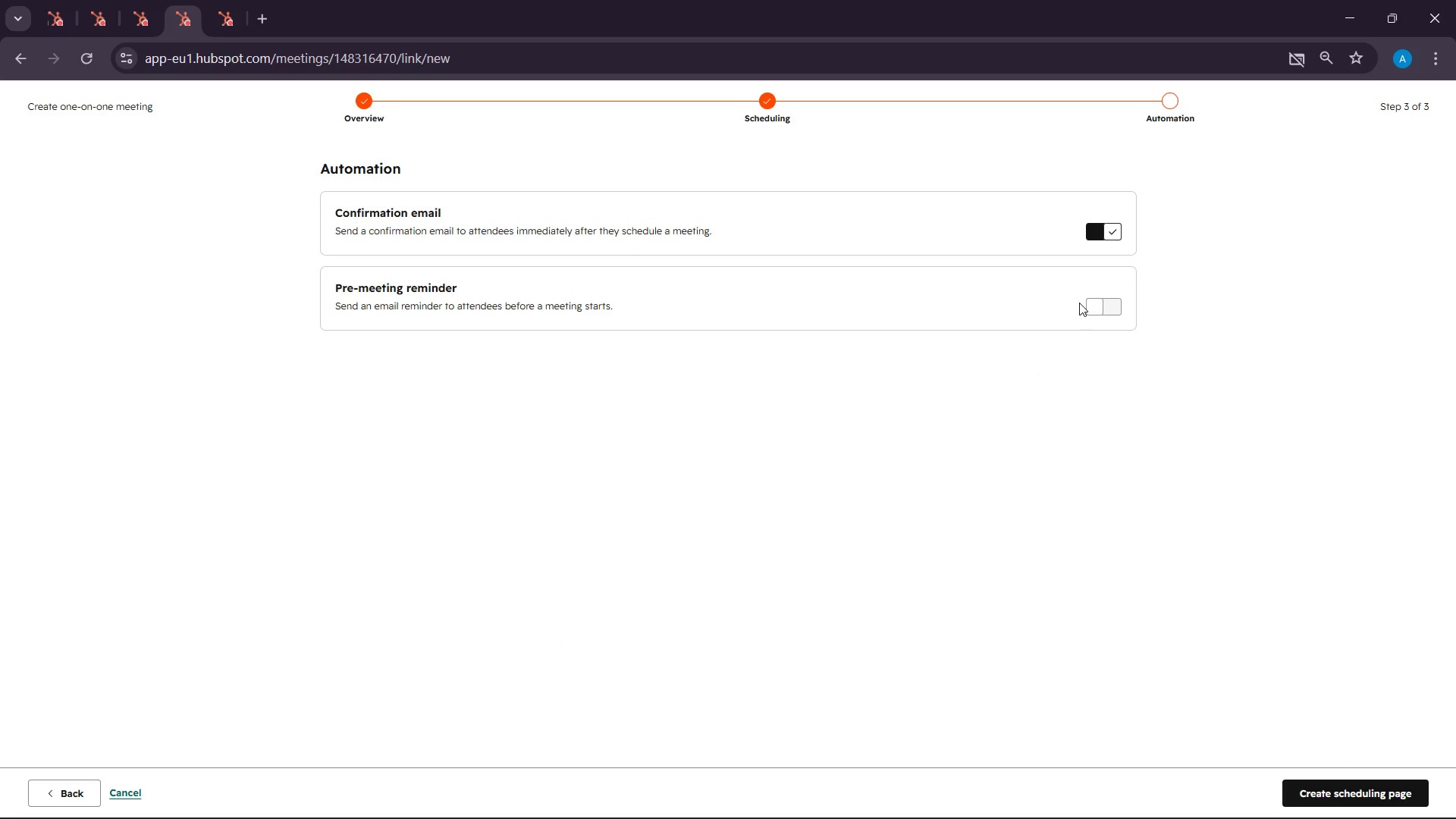 
left_click([1093, 303])
 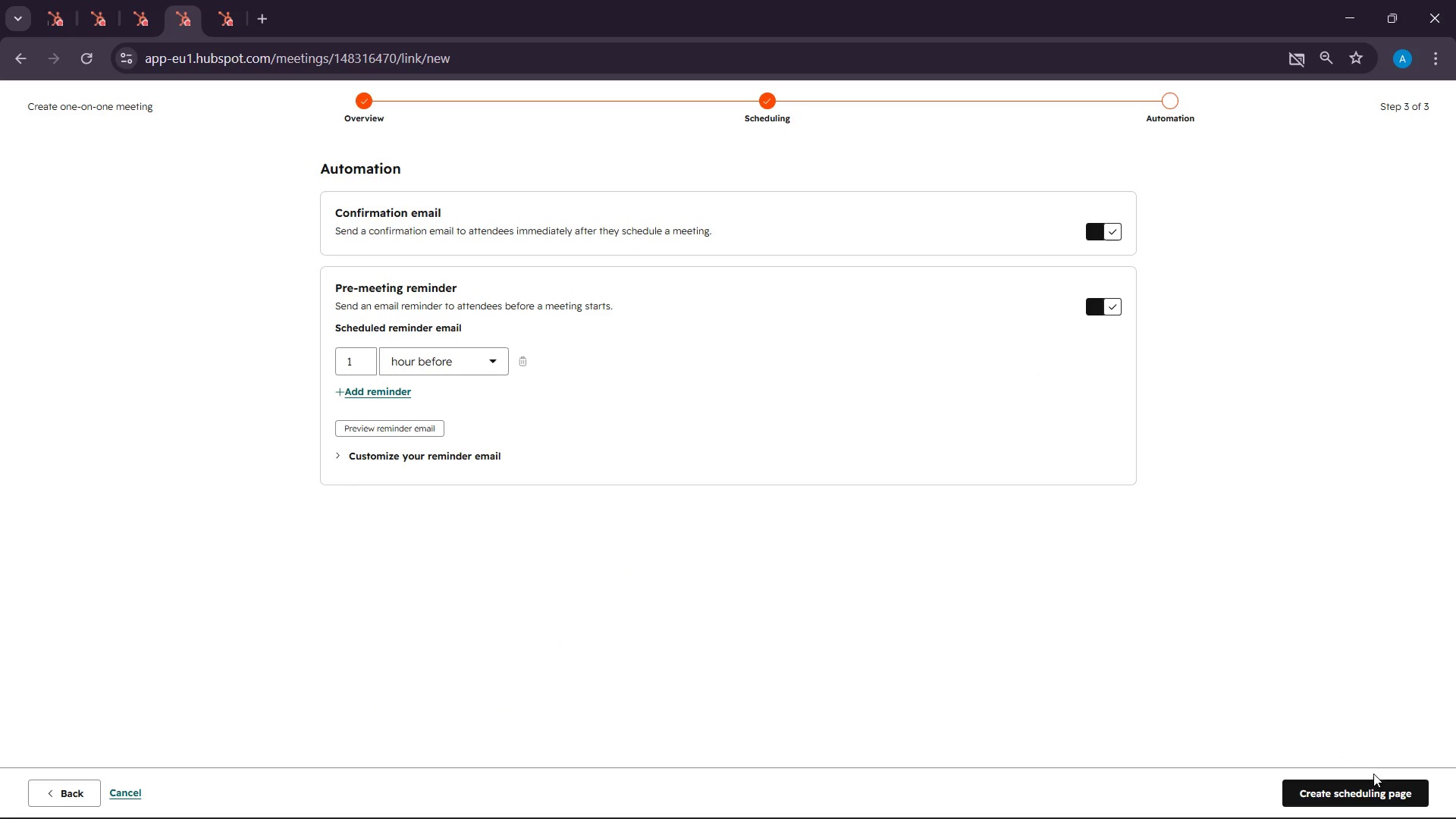 
left_click([1363, 800])
 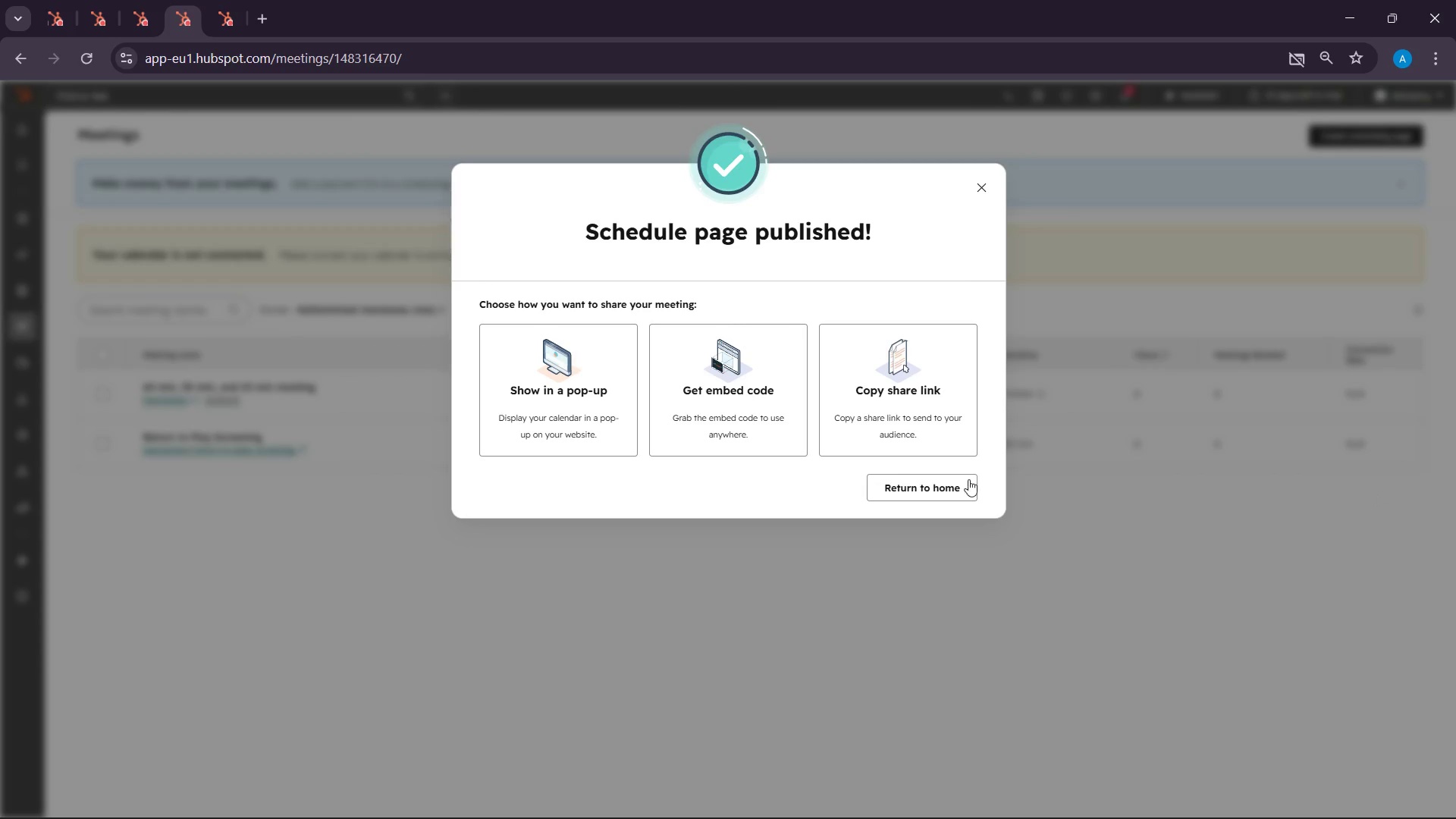 
wait(44.97)
 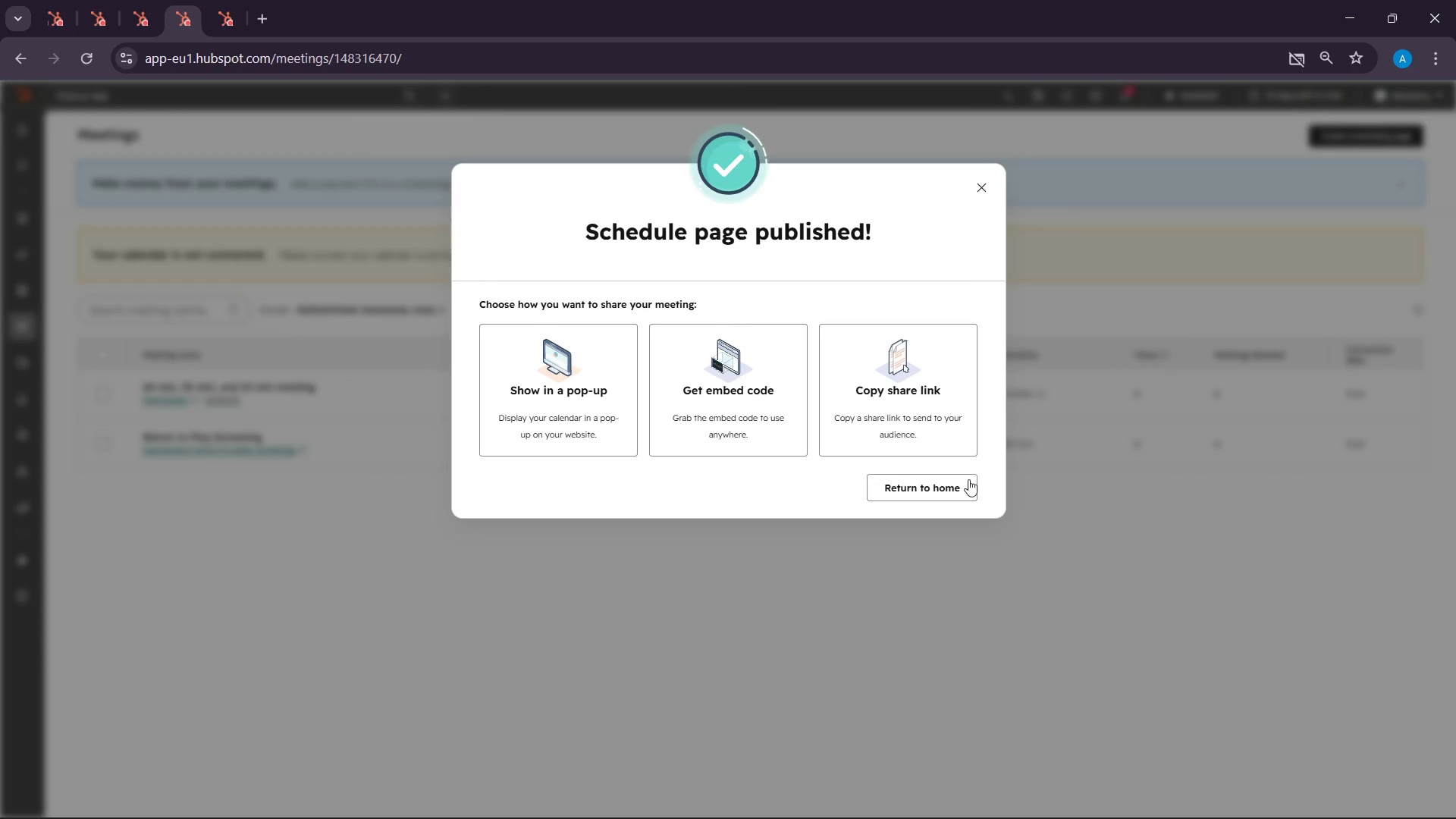 
left_click([145, 0])
 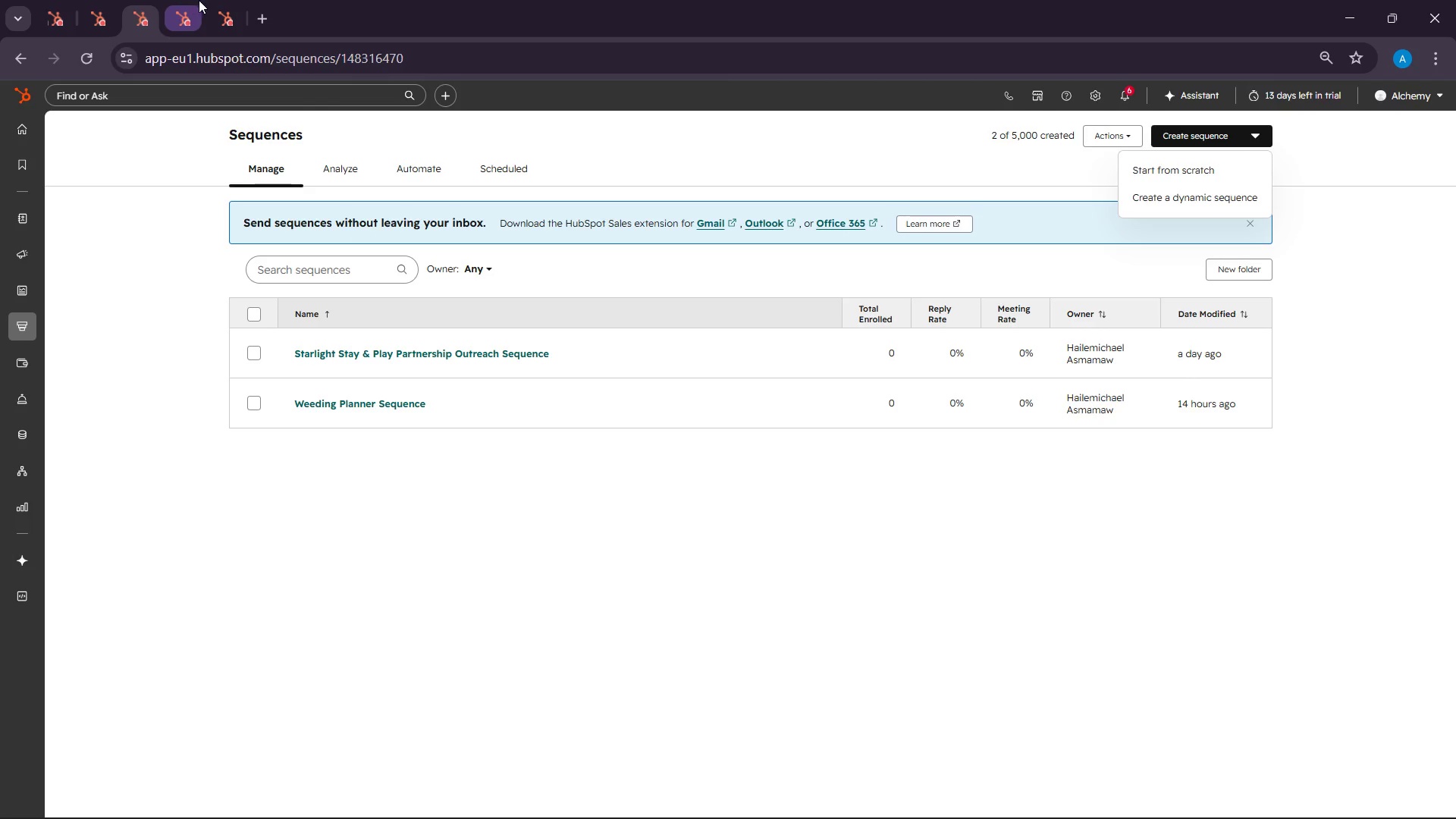 
left_click([212, 0])
 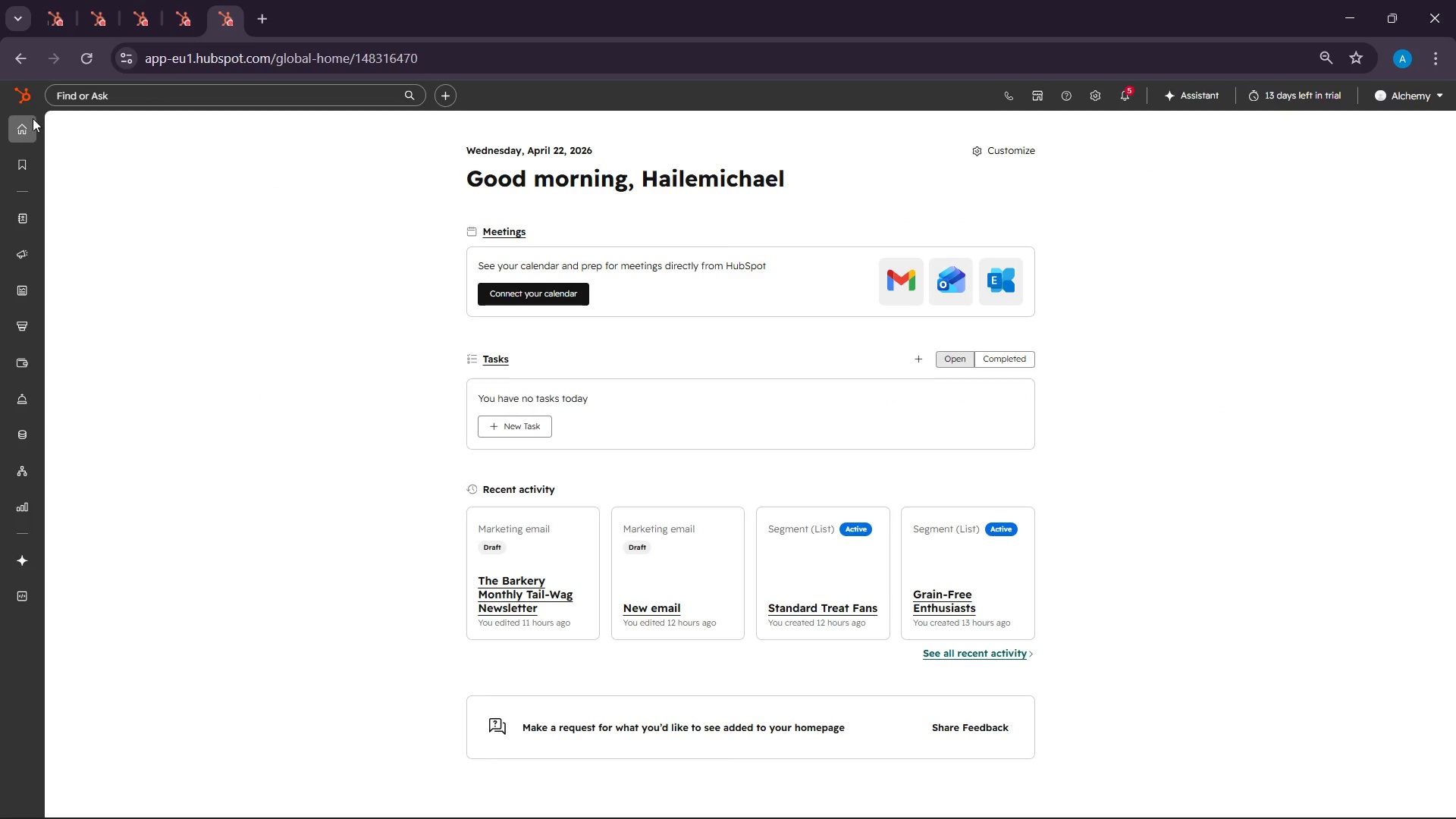 
mouse_move([23, 223])
 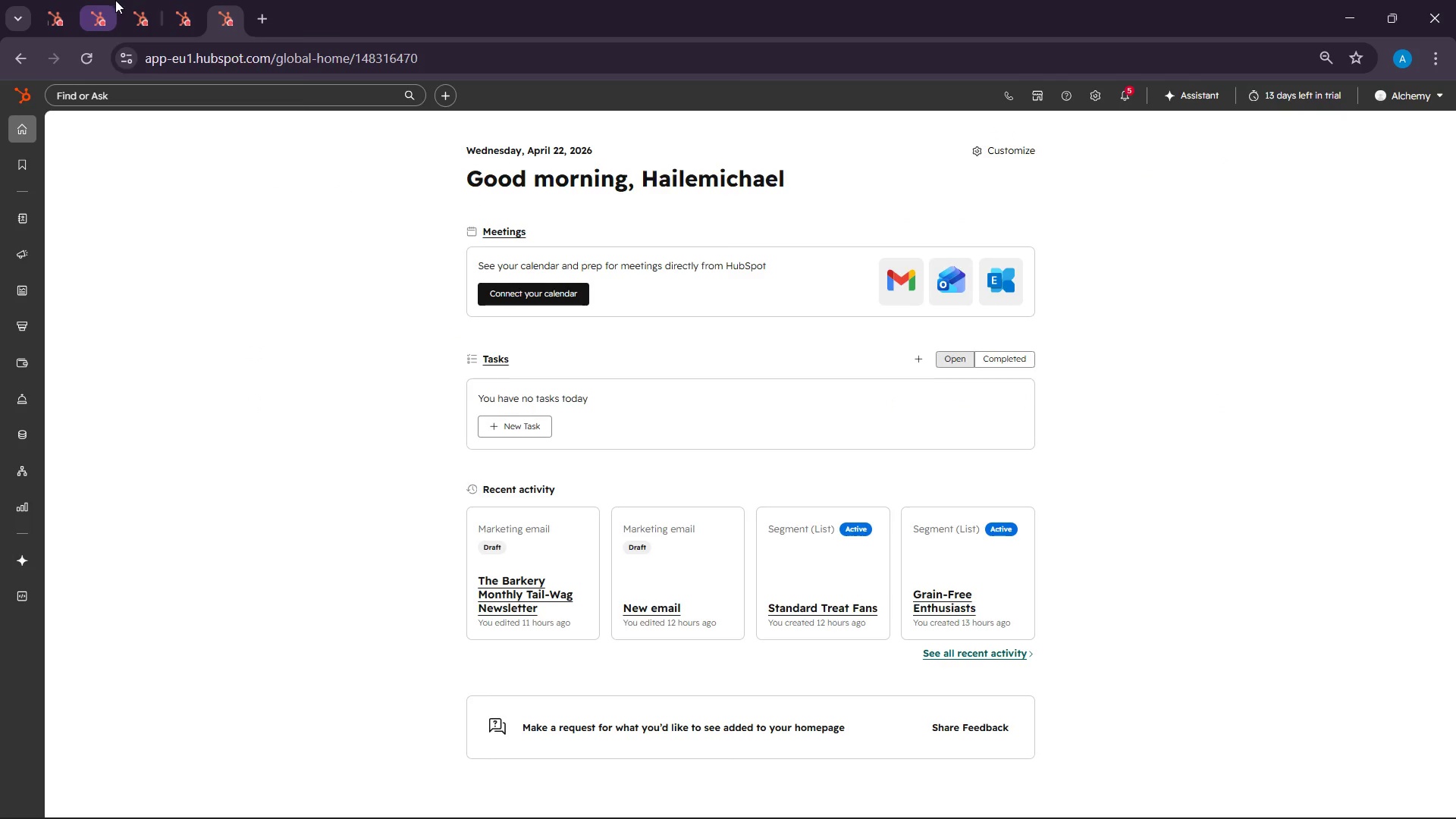 
left_click([121, 0])
 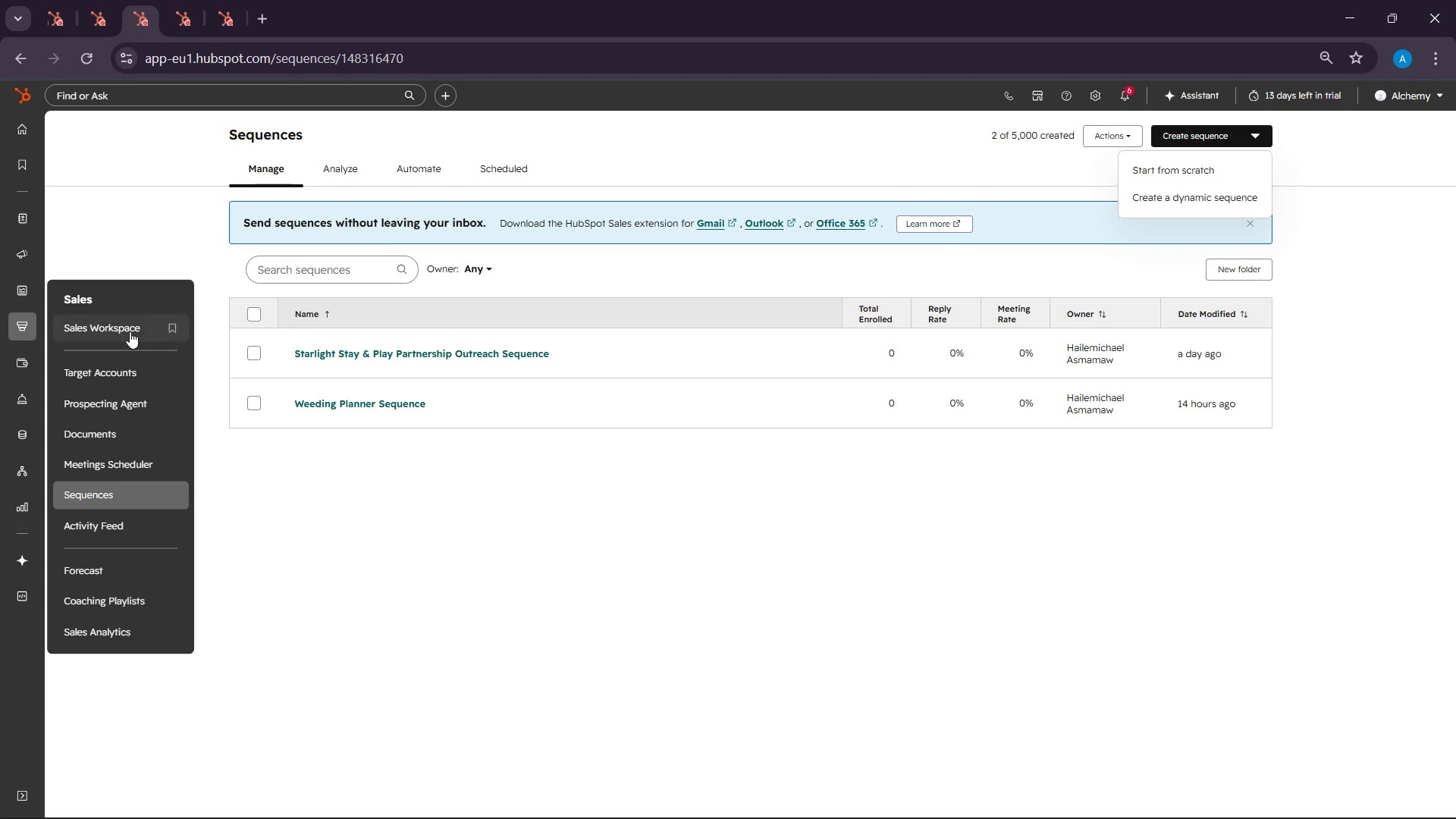 
wait(5.59)
 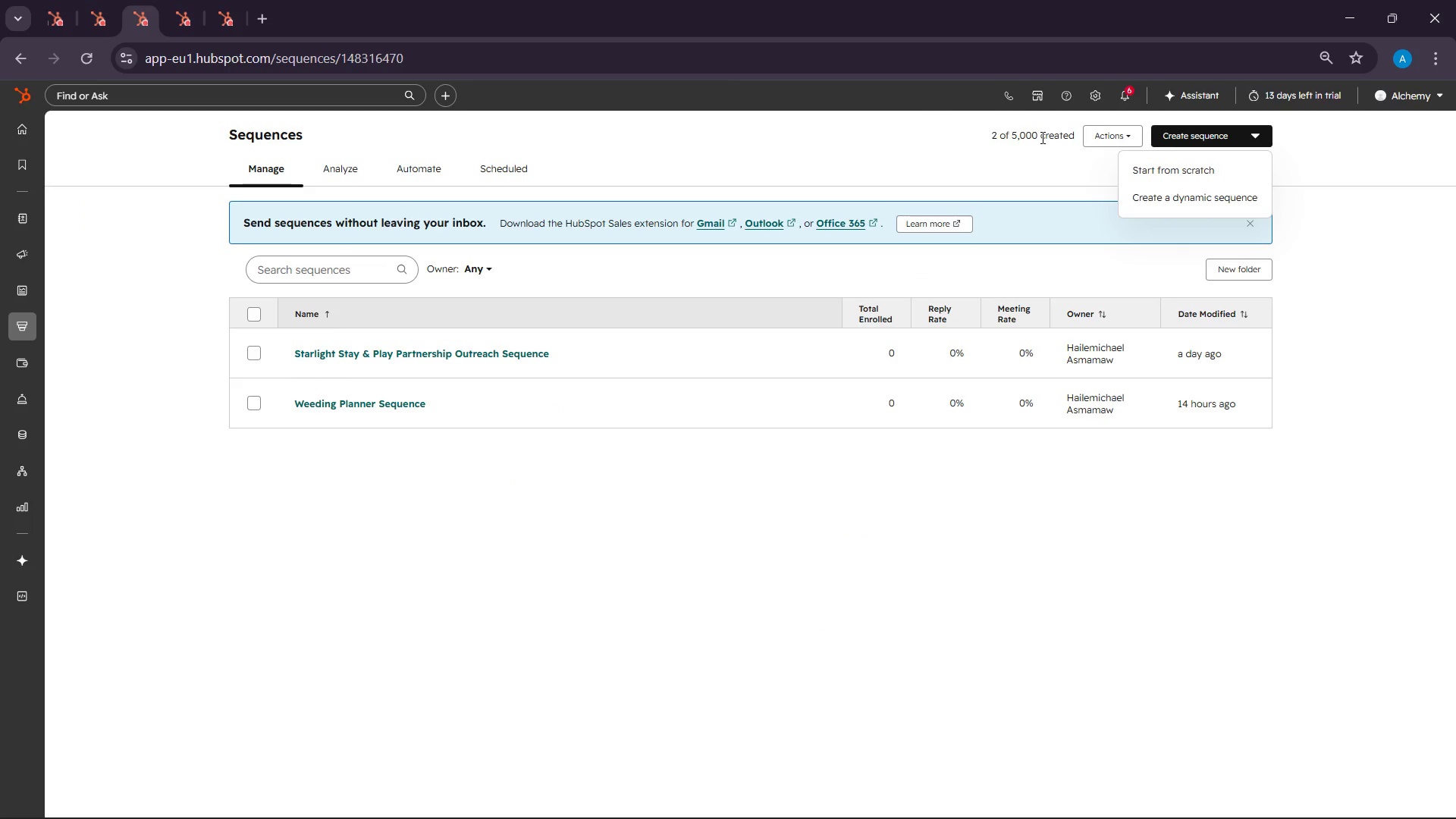 
left_click([107, 490])
 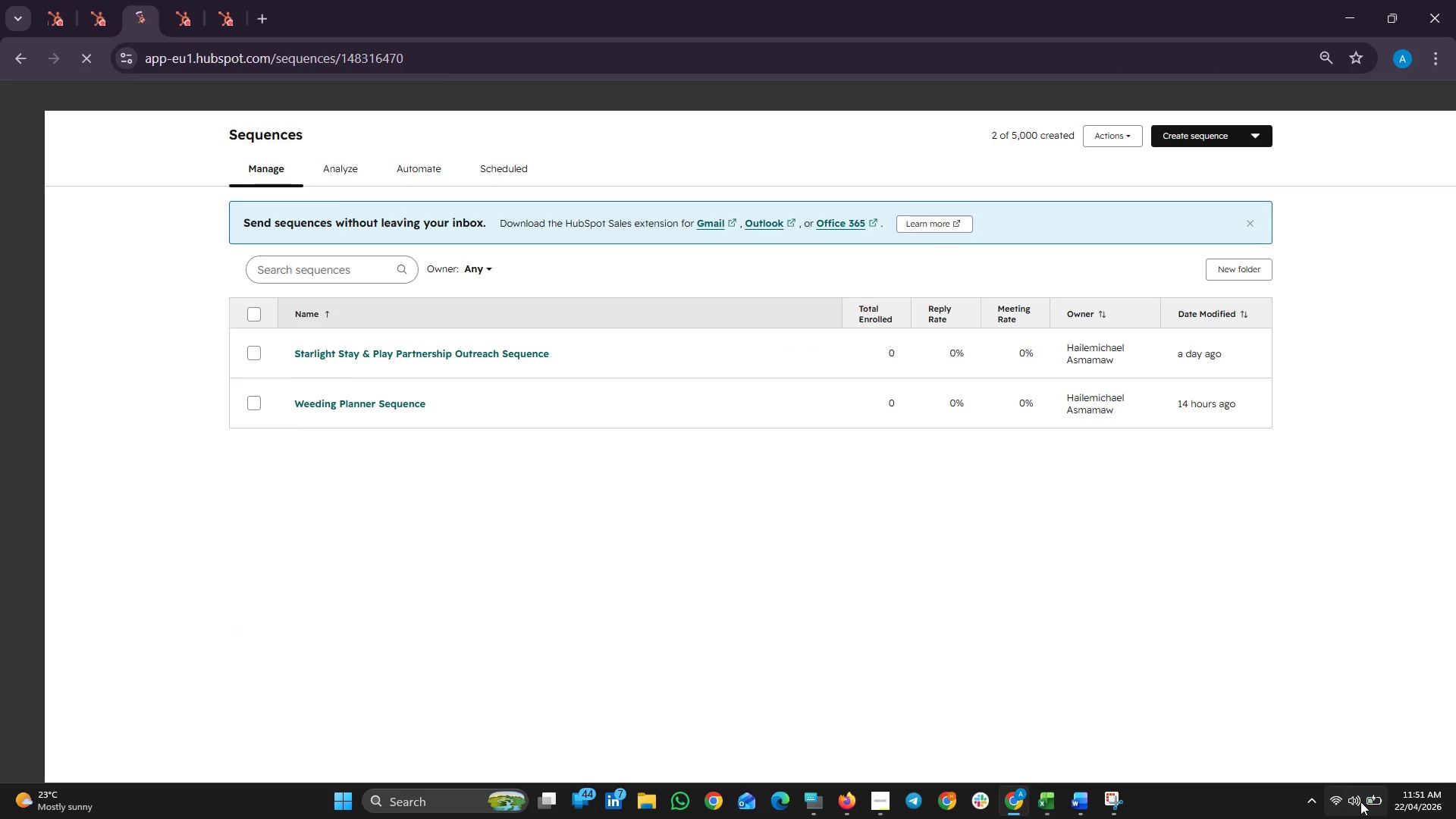 
left_click([1360, 802])
 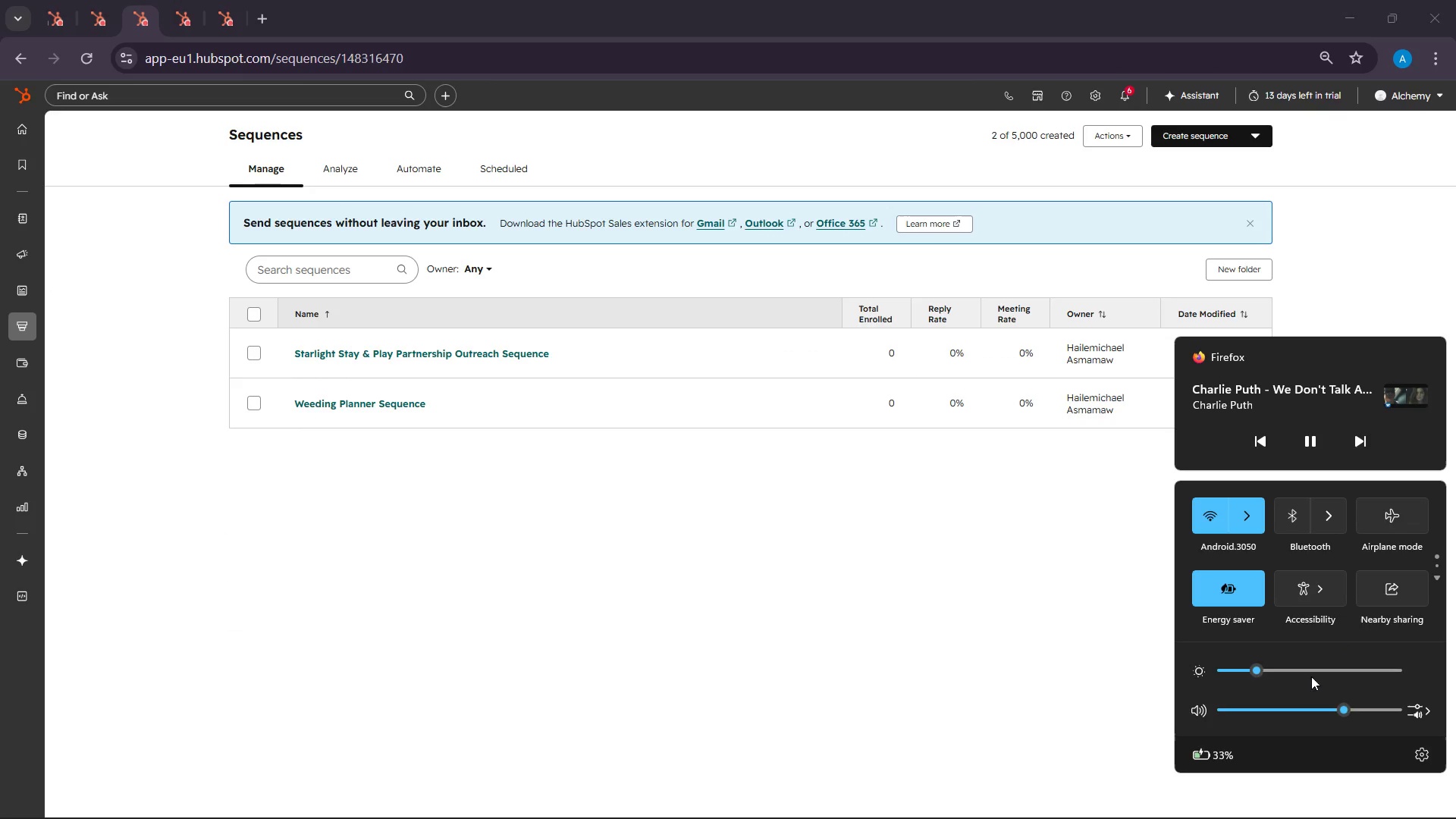 
left_click([1358, 704])
 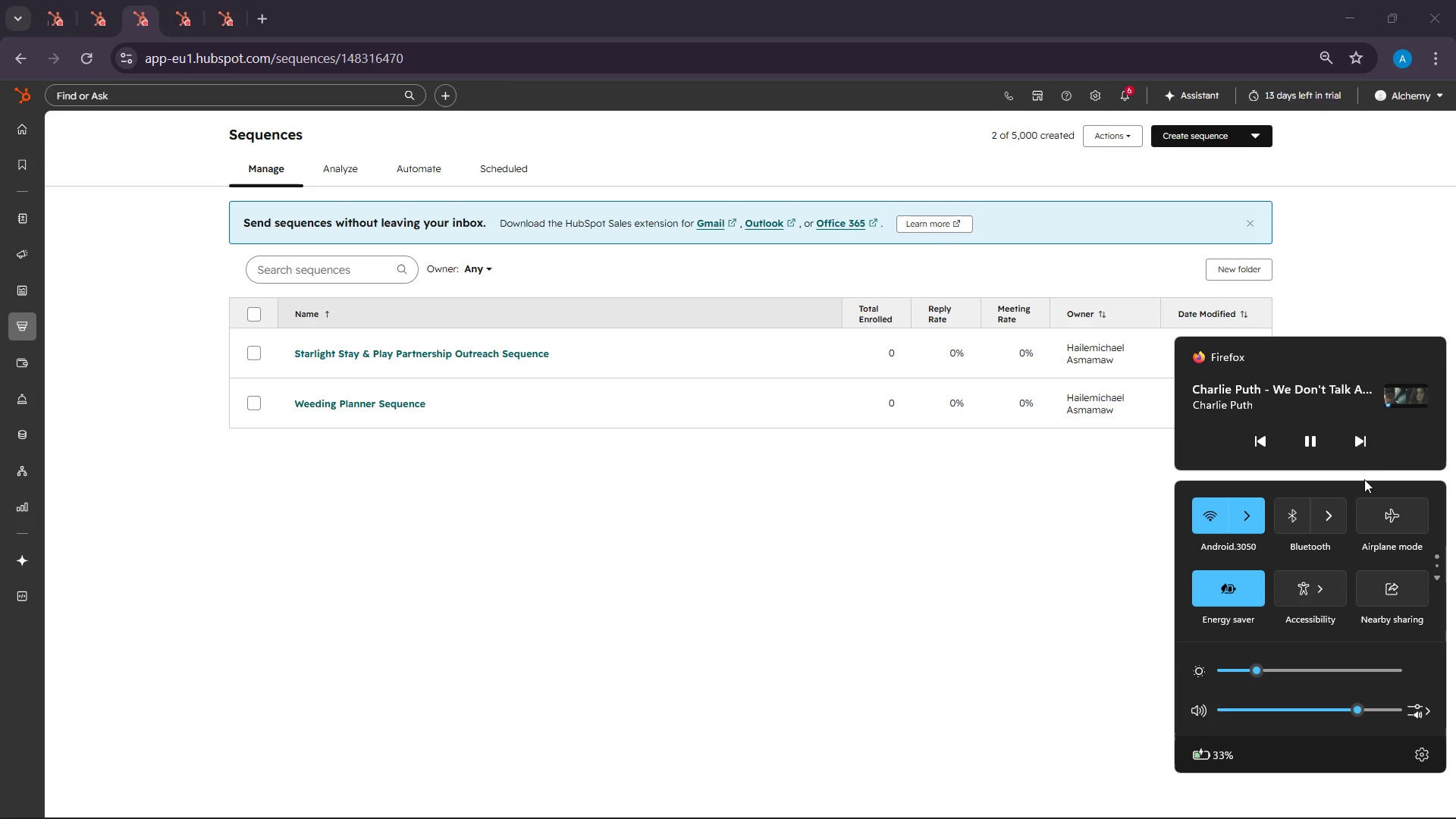 
left_click([1366, 449])
 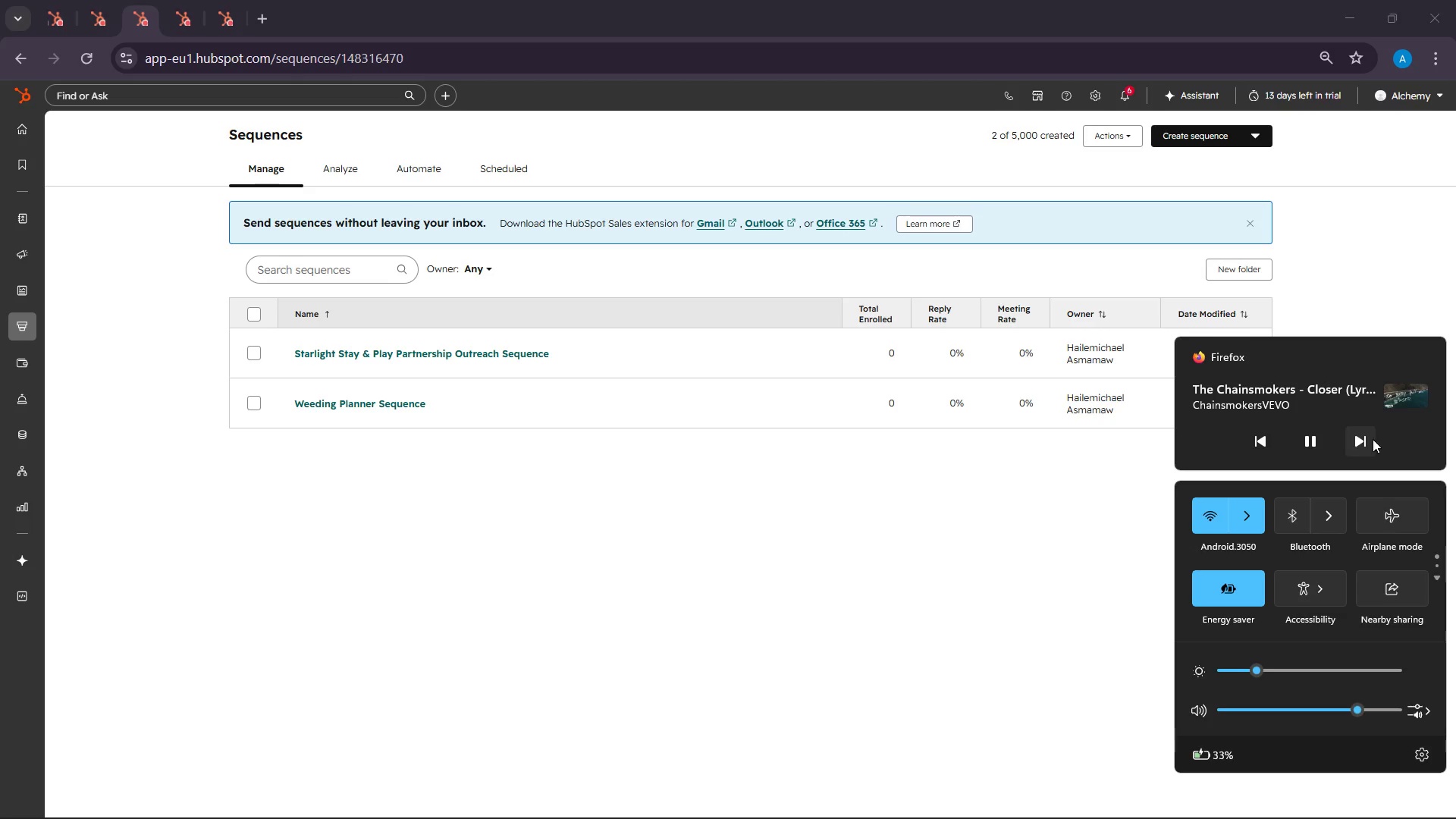 
left_click([1370, 442])
 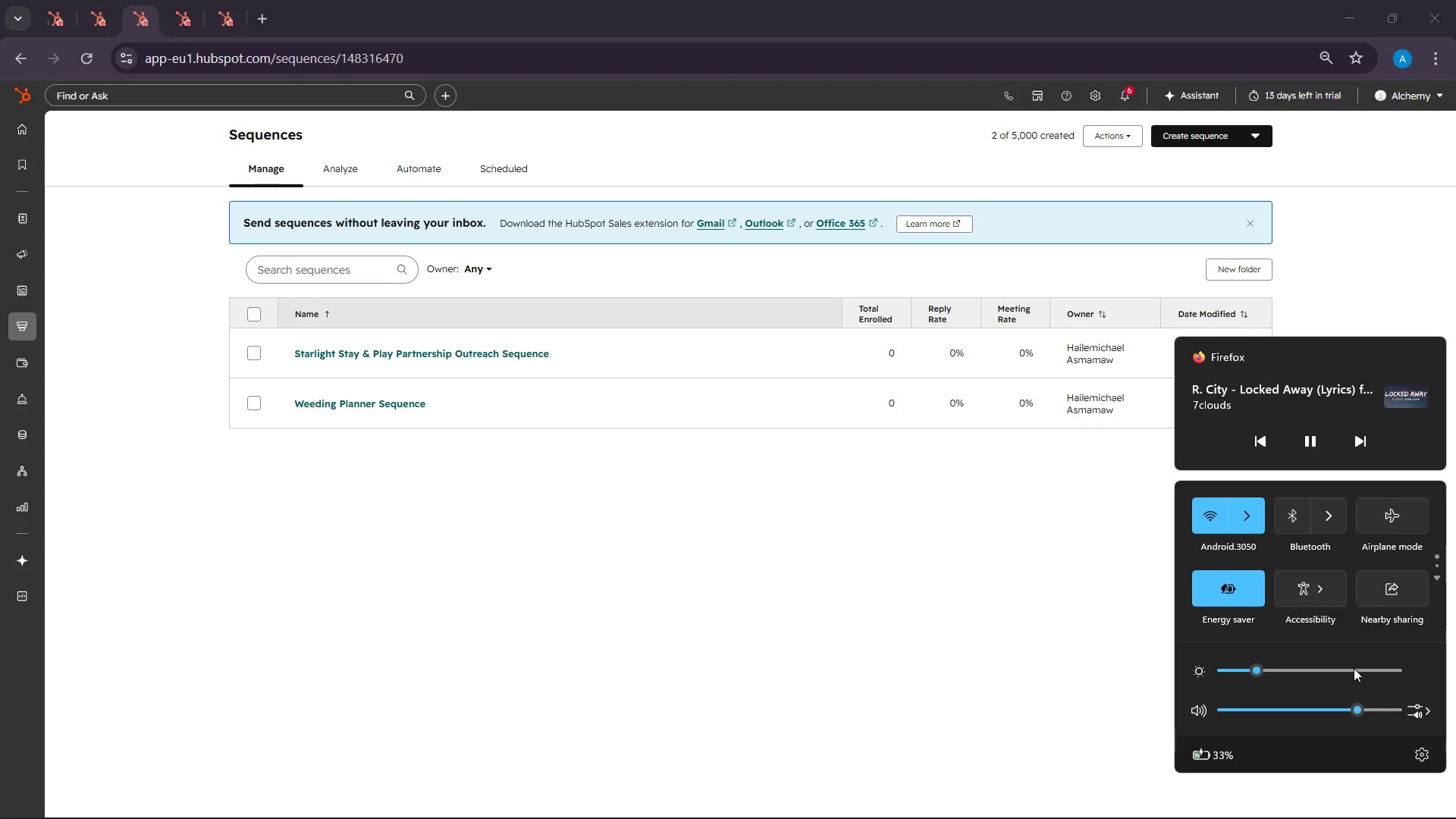 
mouse_move([1360, 566])
 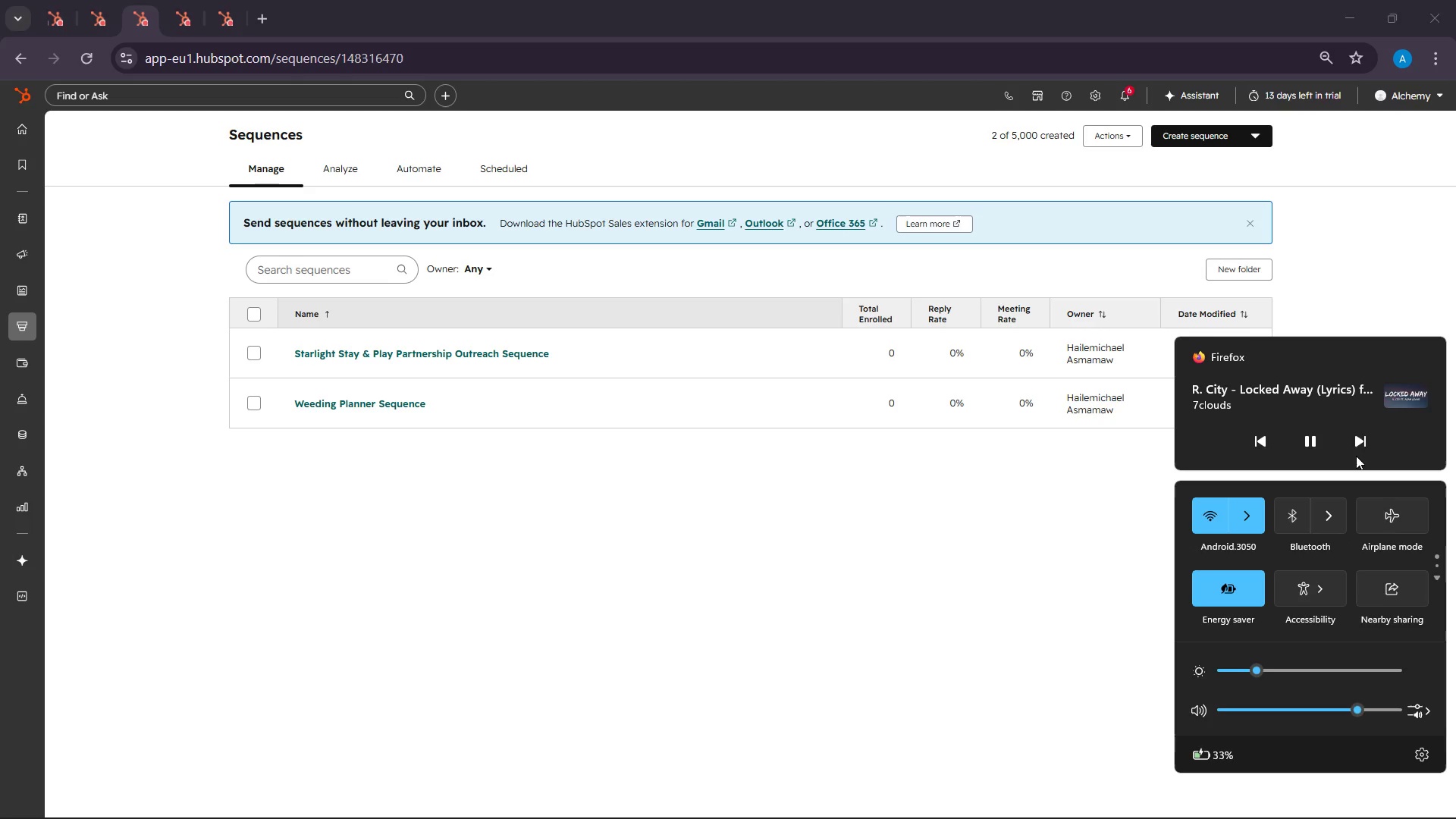 
left_click([1366, 432])
 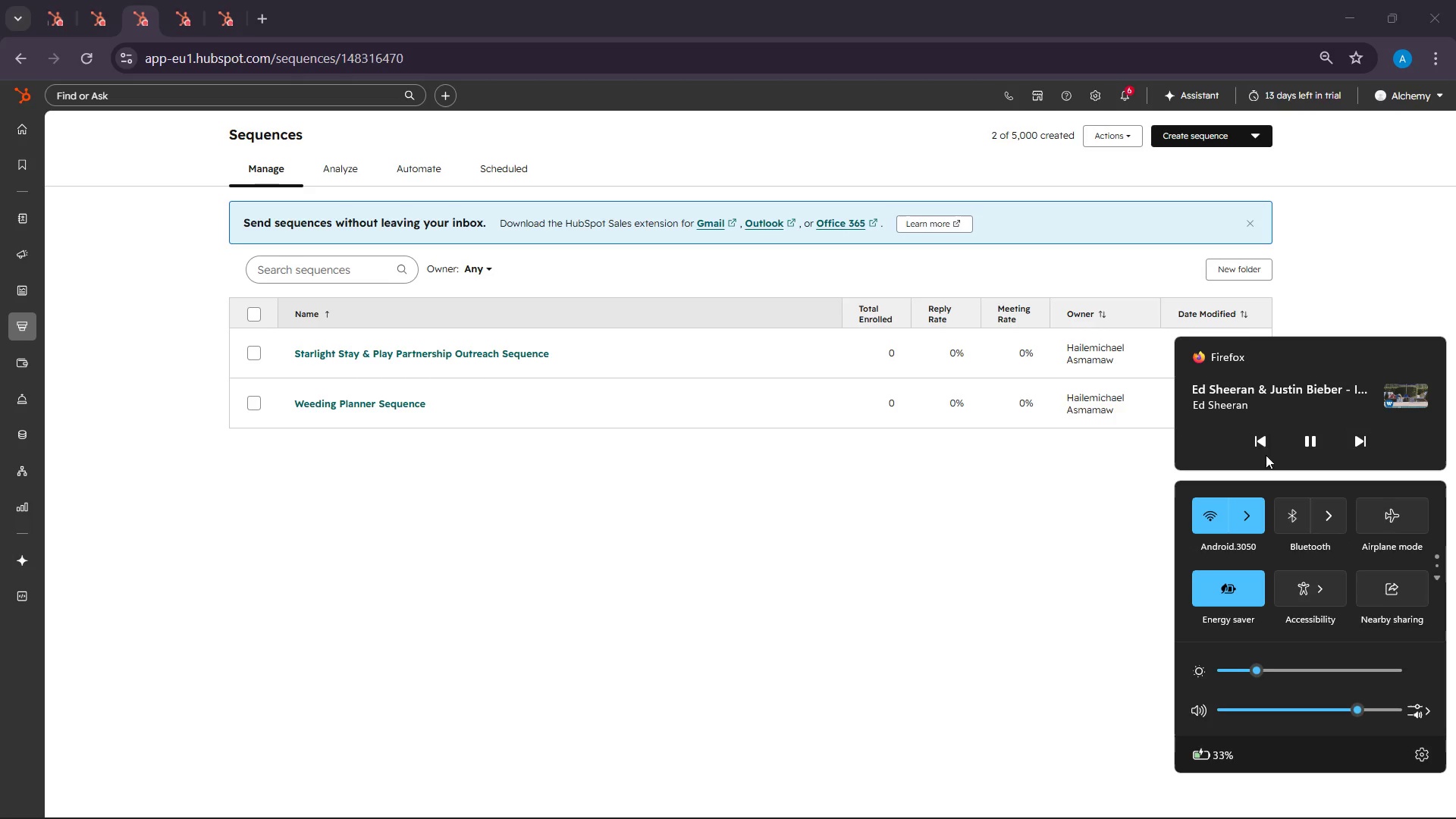 
wait(8.88)
 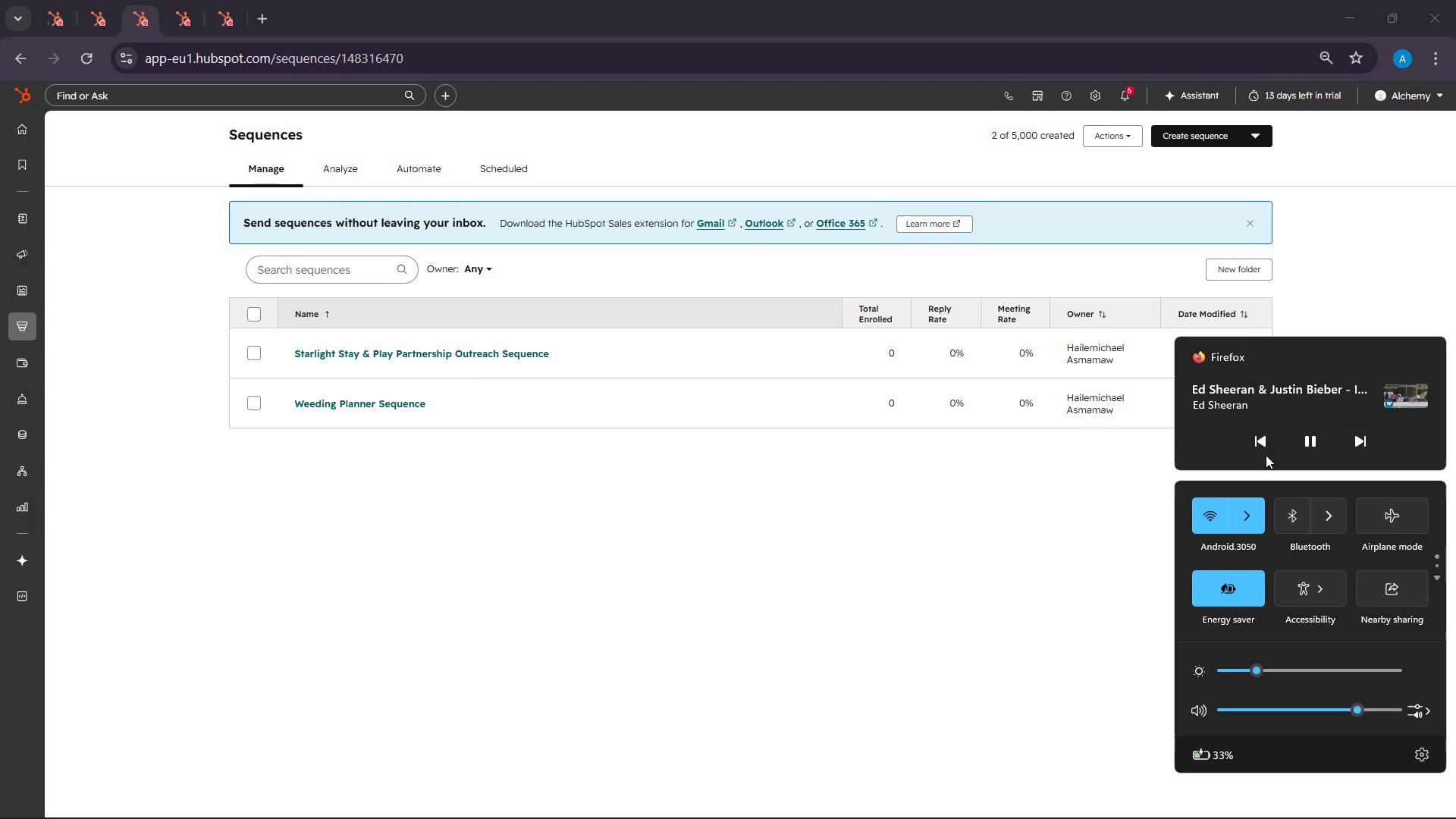 
left_click([1257, 221])
 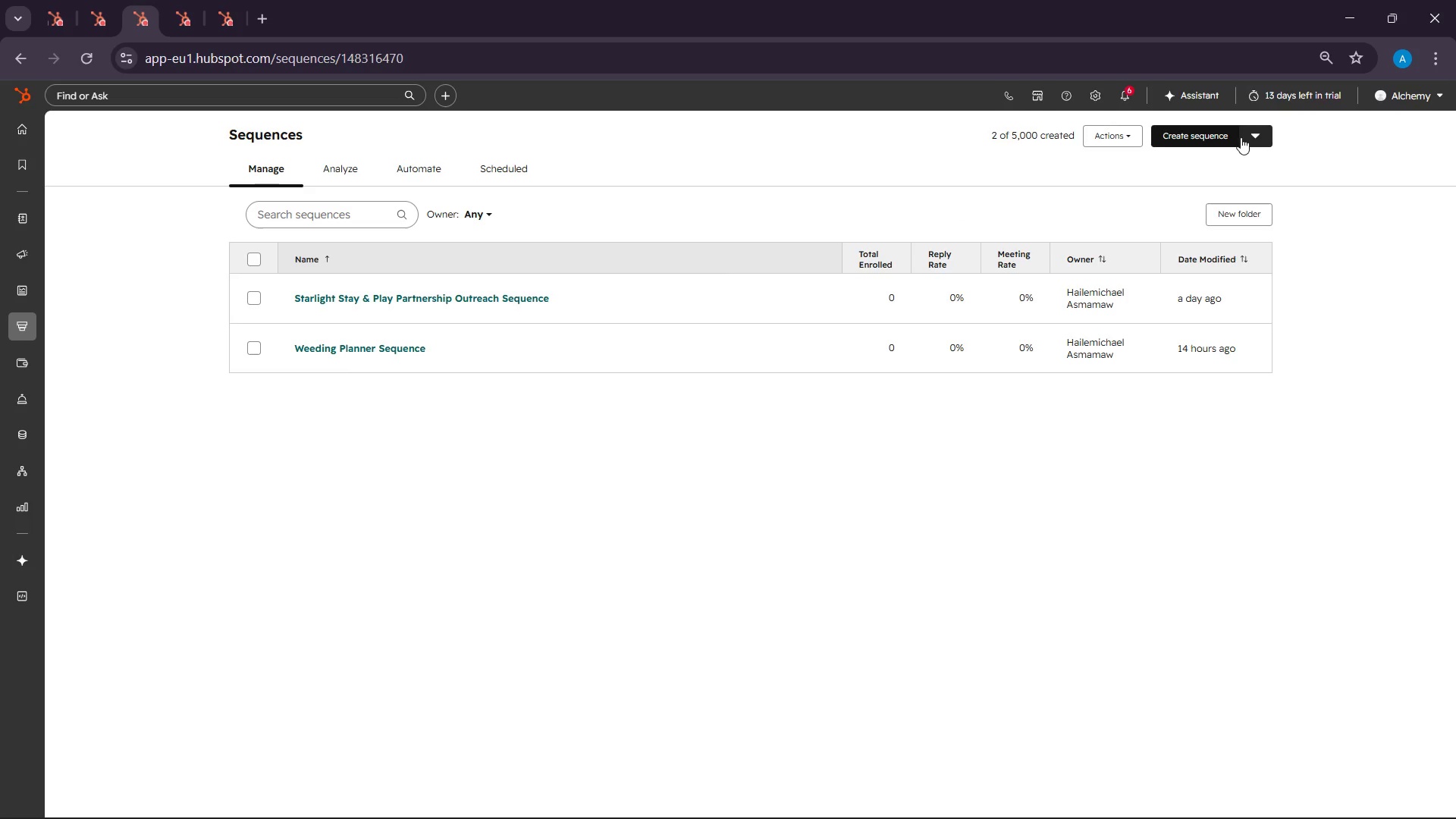 
left_click([1241, 137])
 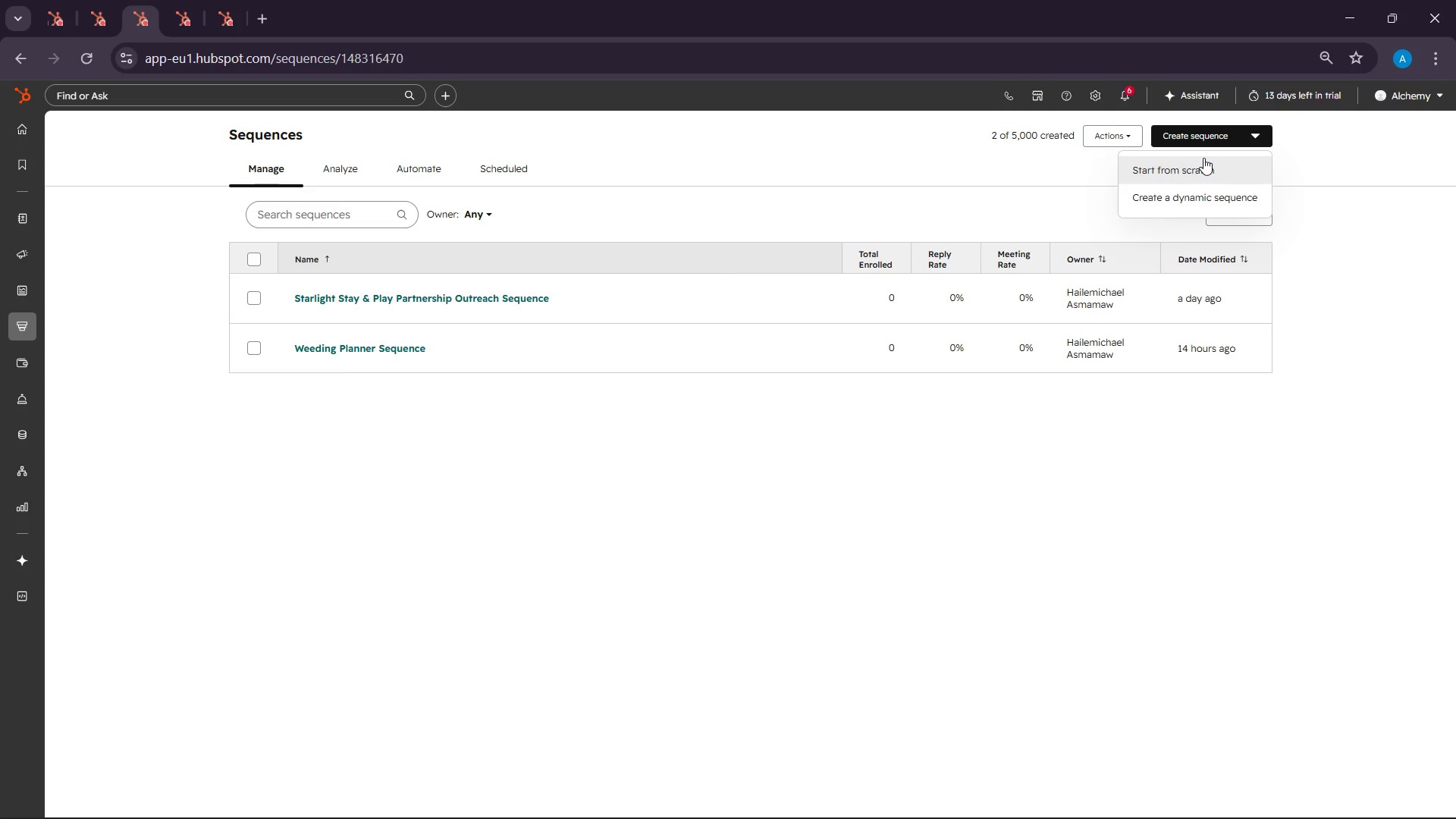 
left_click([1203, 158])
 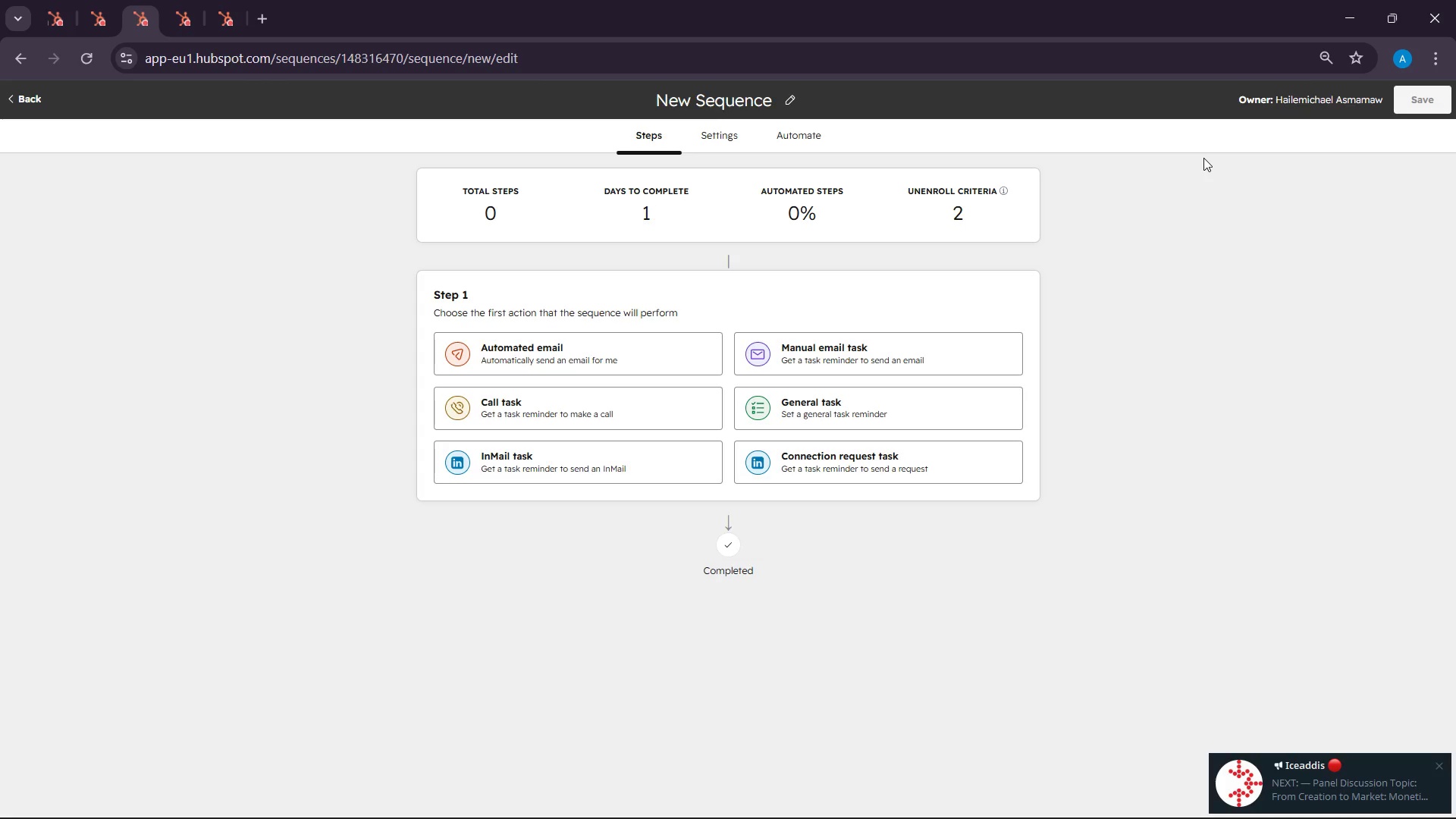 
wait(130.67)
 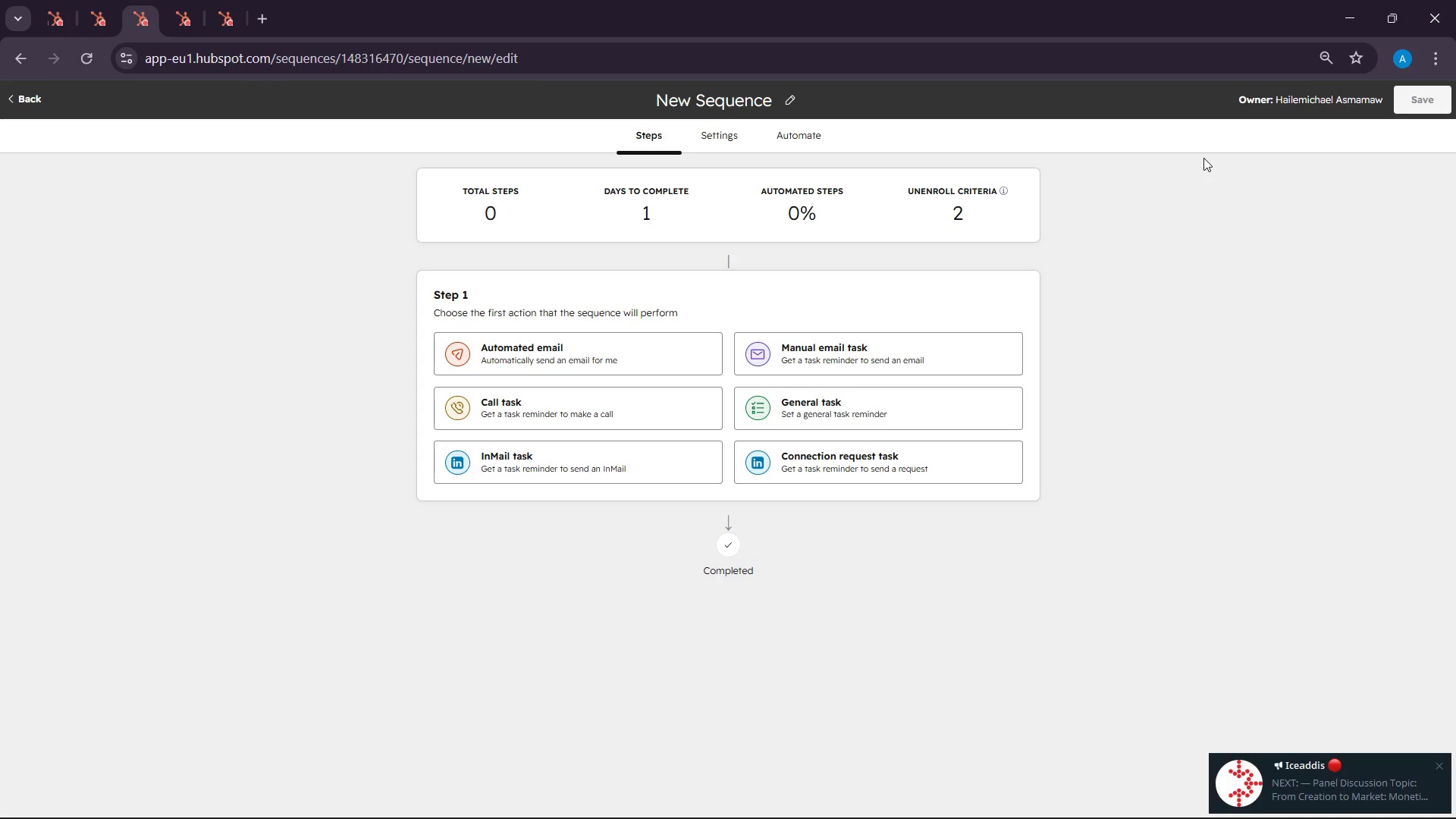 
left_click([581, 368])
 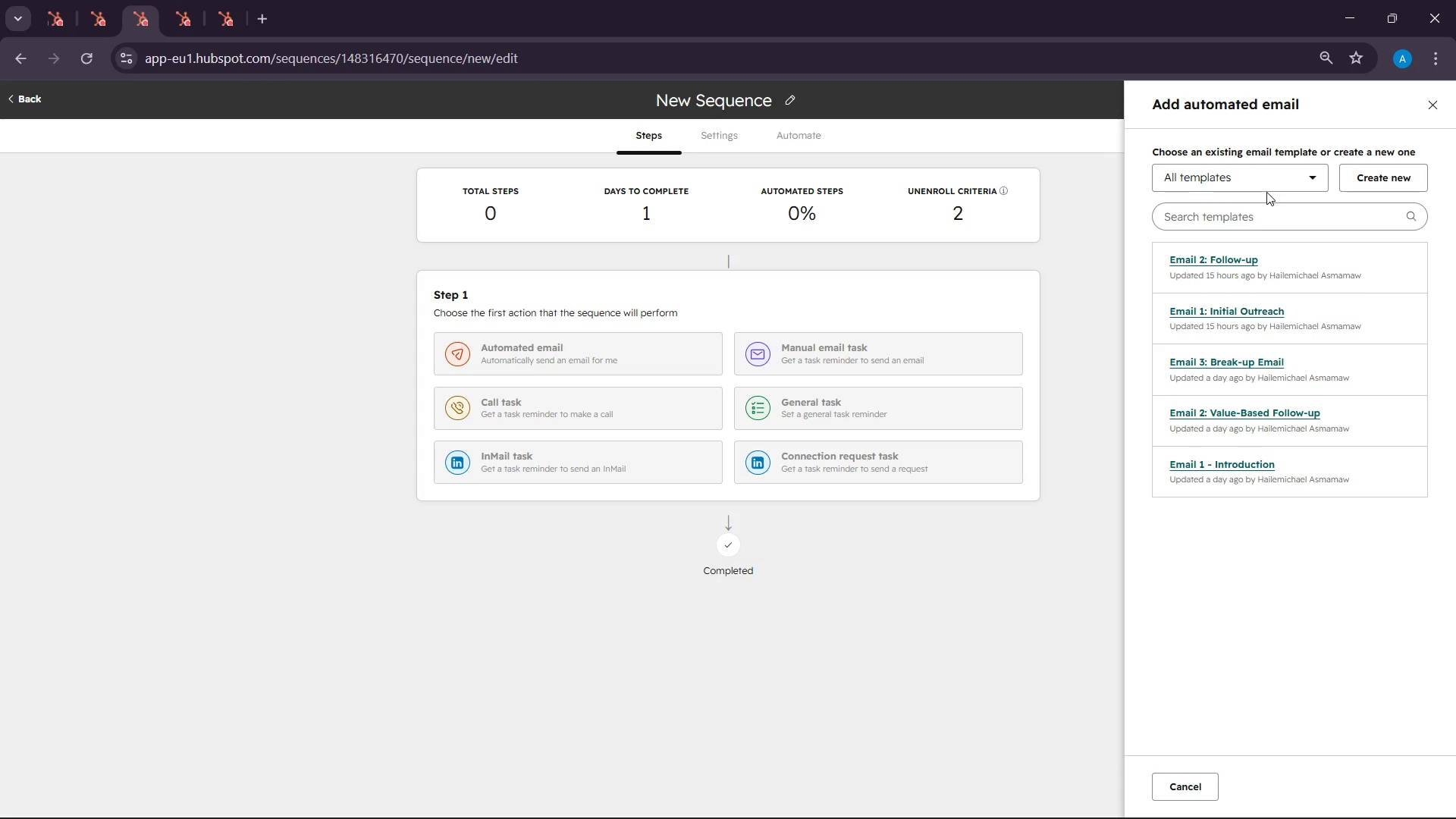 
wait(40.19)
 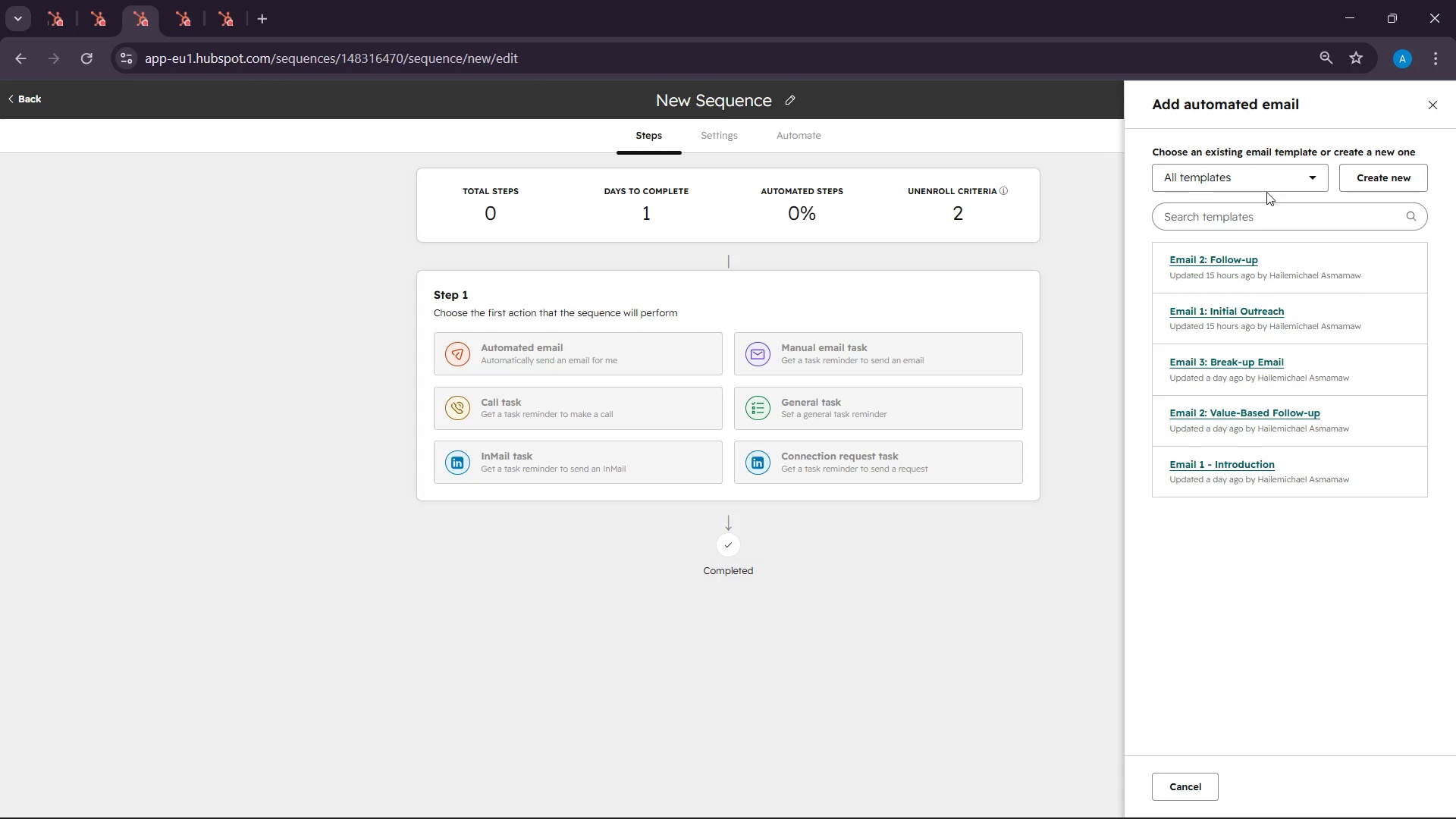 
key(Shift+ShiftLeft)
 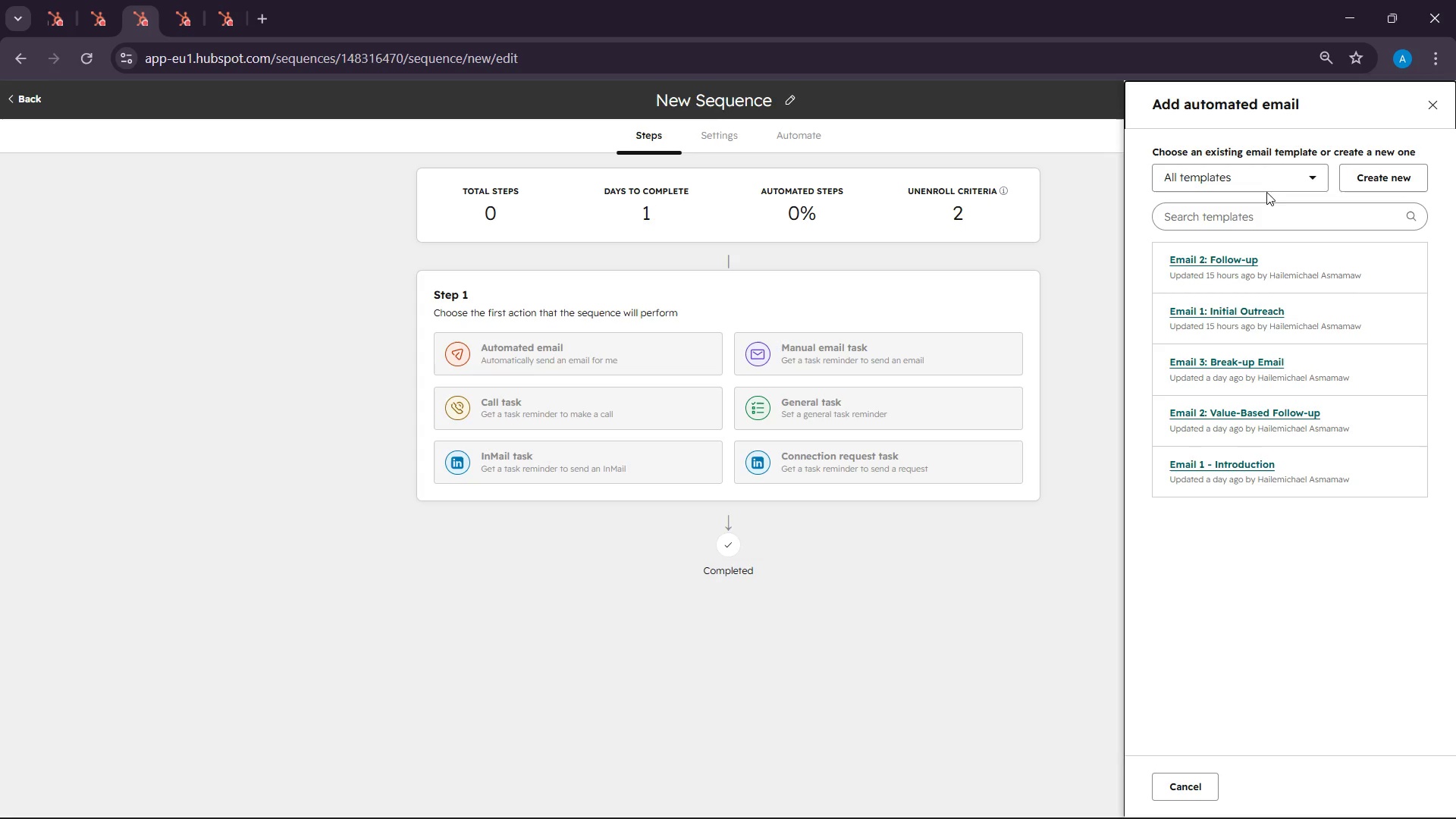 
wait(7.12)
 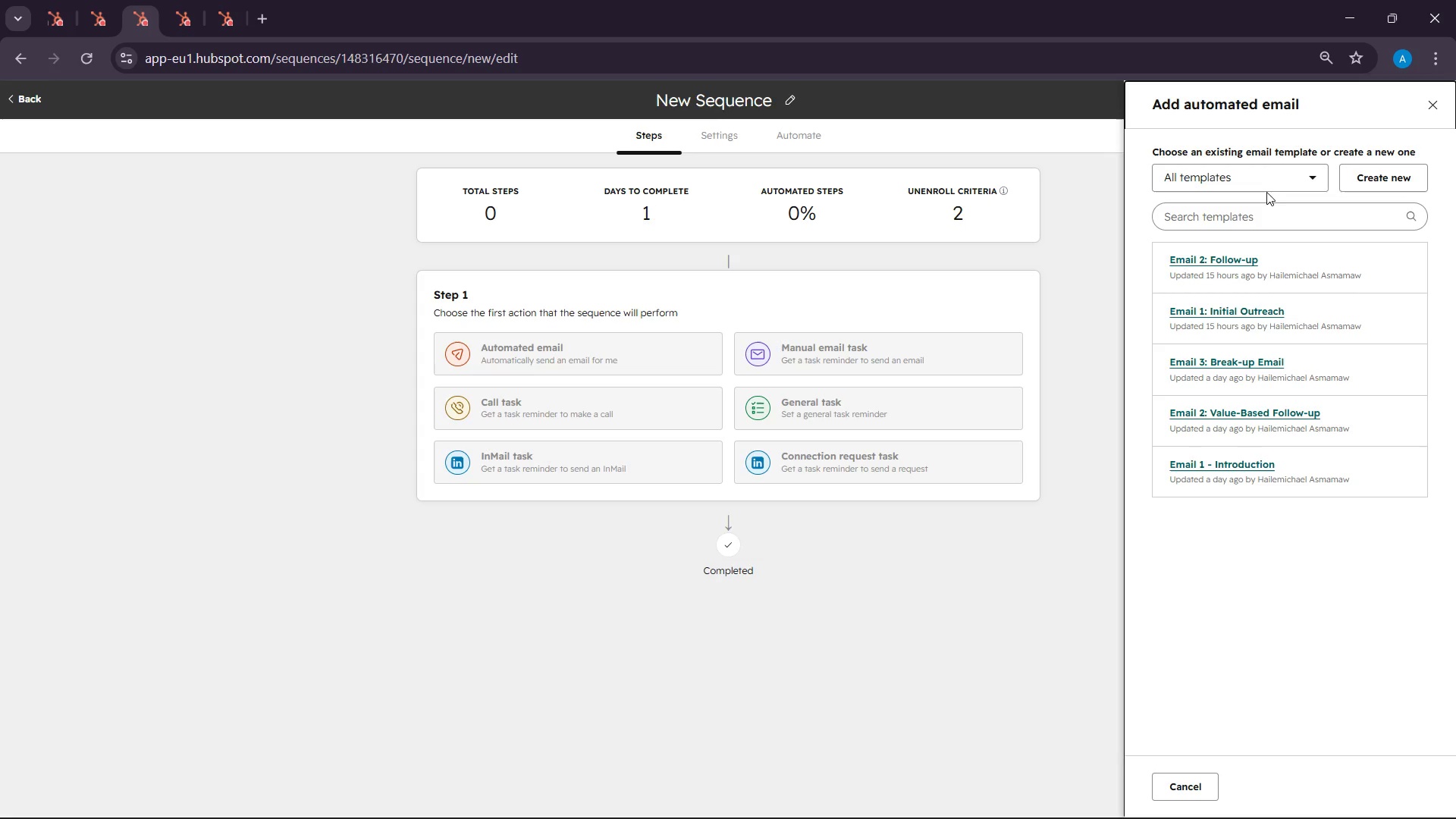 
left_click([1375, 177])
 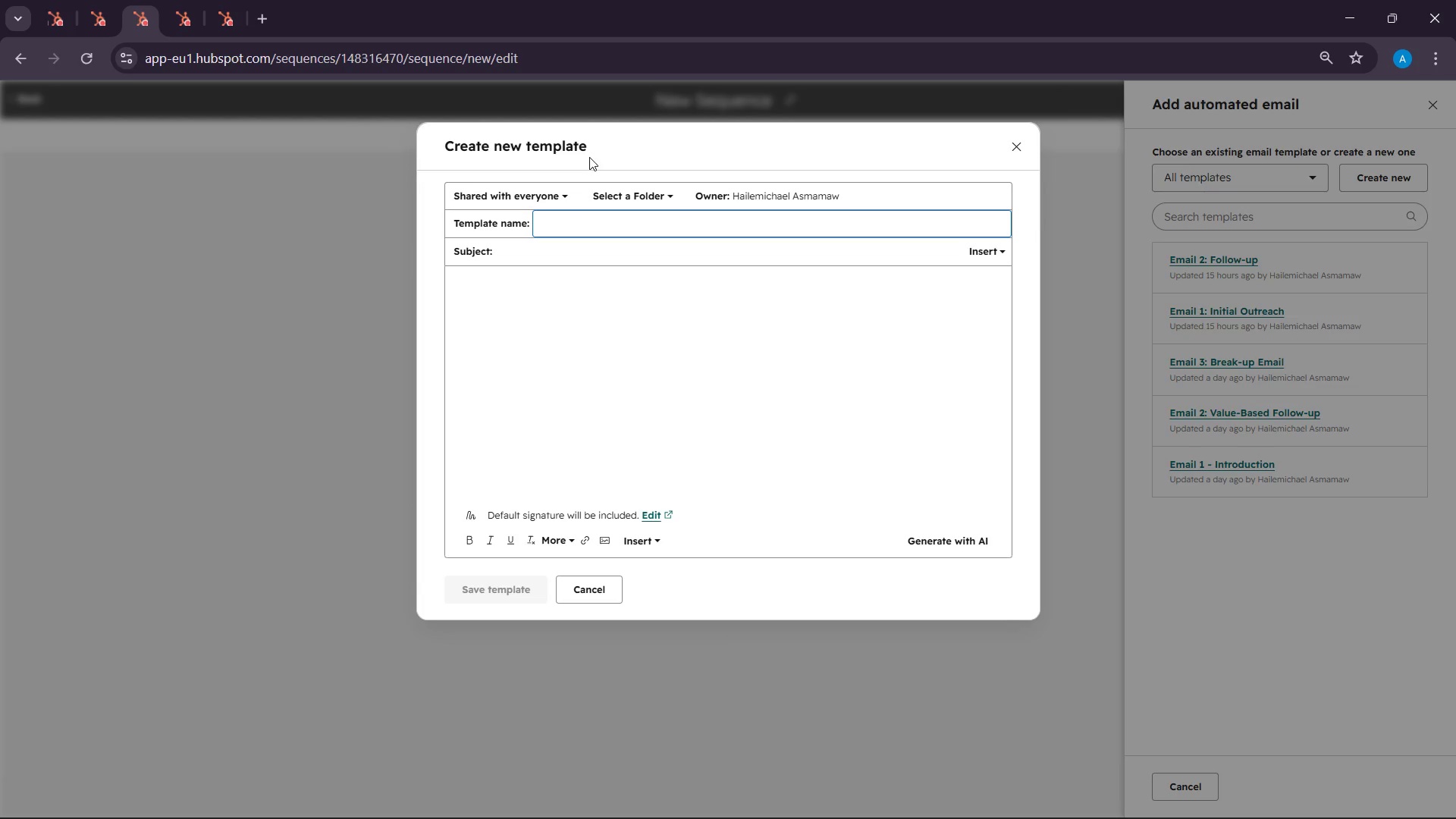 
type(Email 1: Awarnw)
key(Backspace)
type(ess)
 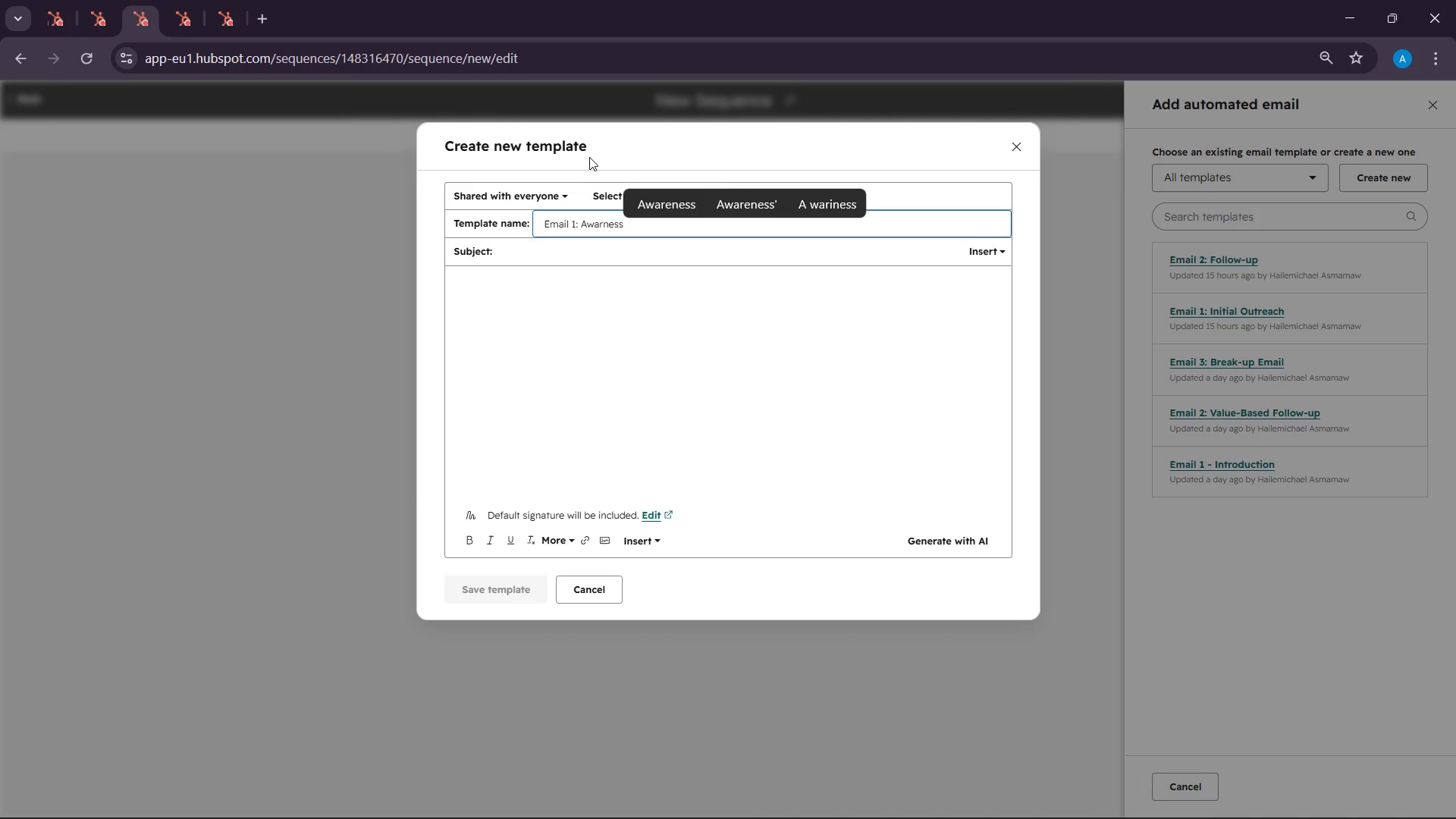 
left_click([528, 282])
 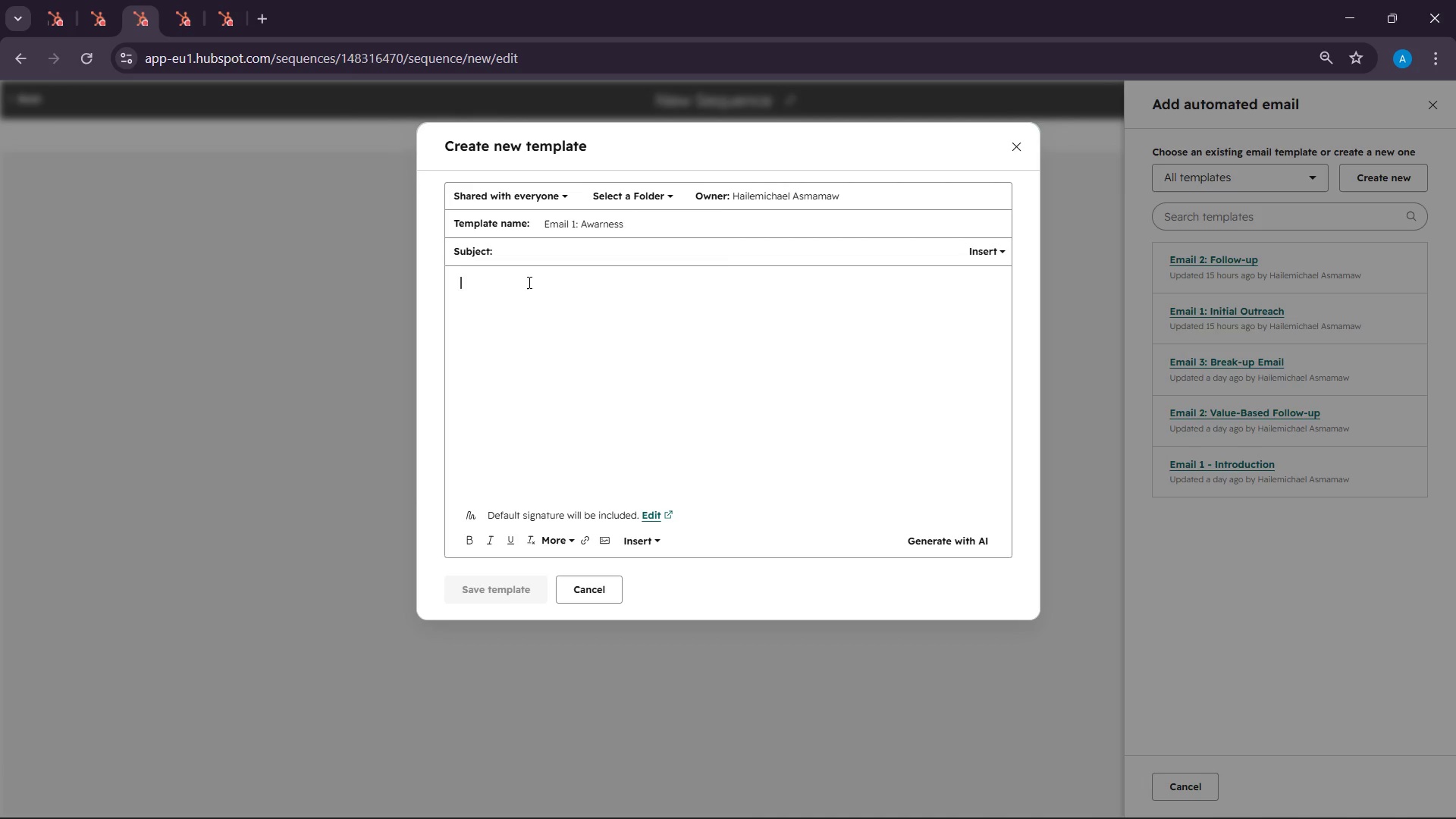 
wait(13.7)
 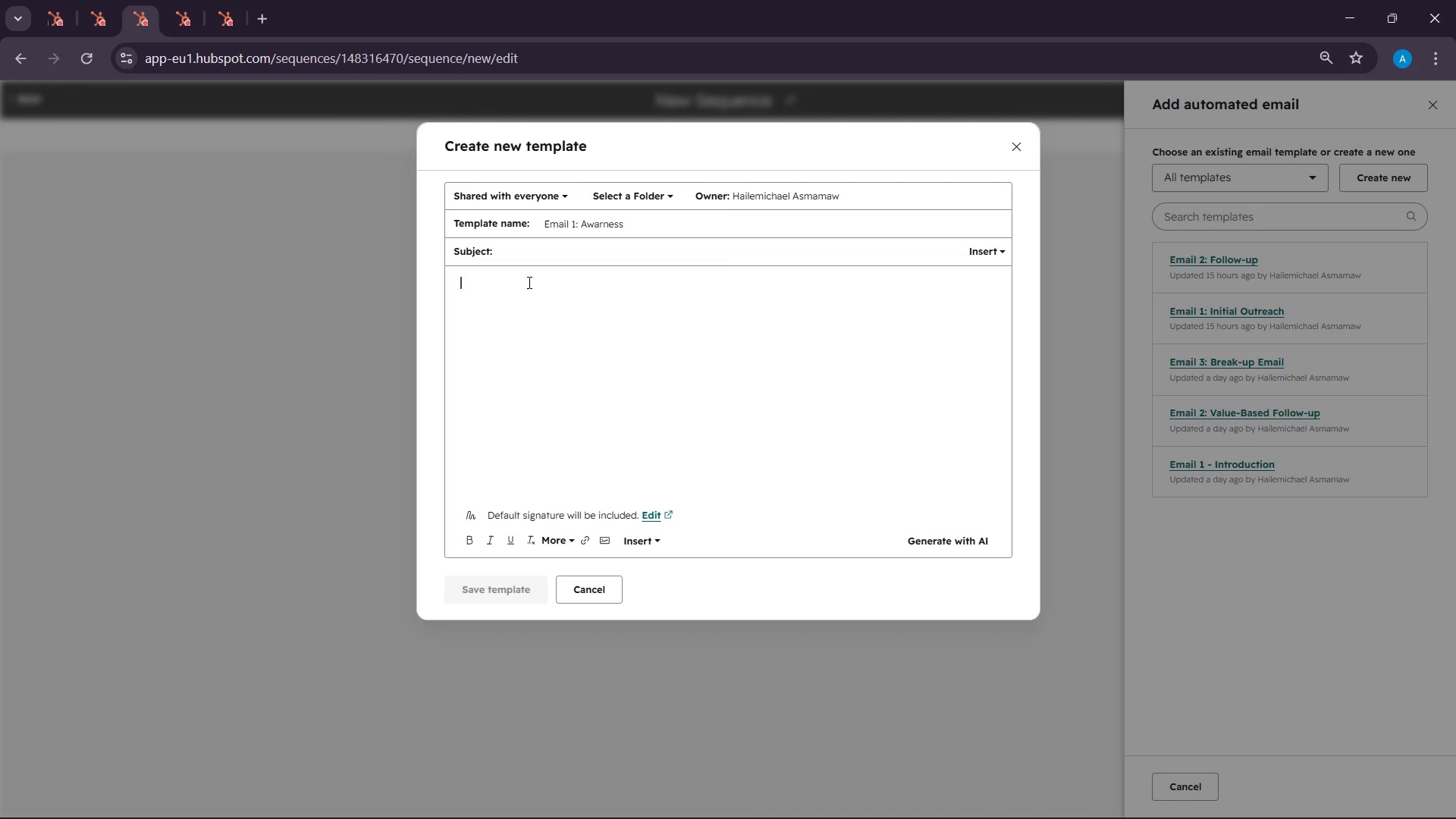 
left_click([570, 249])
 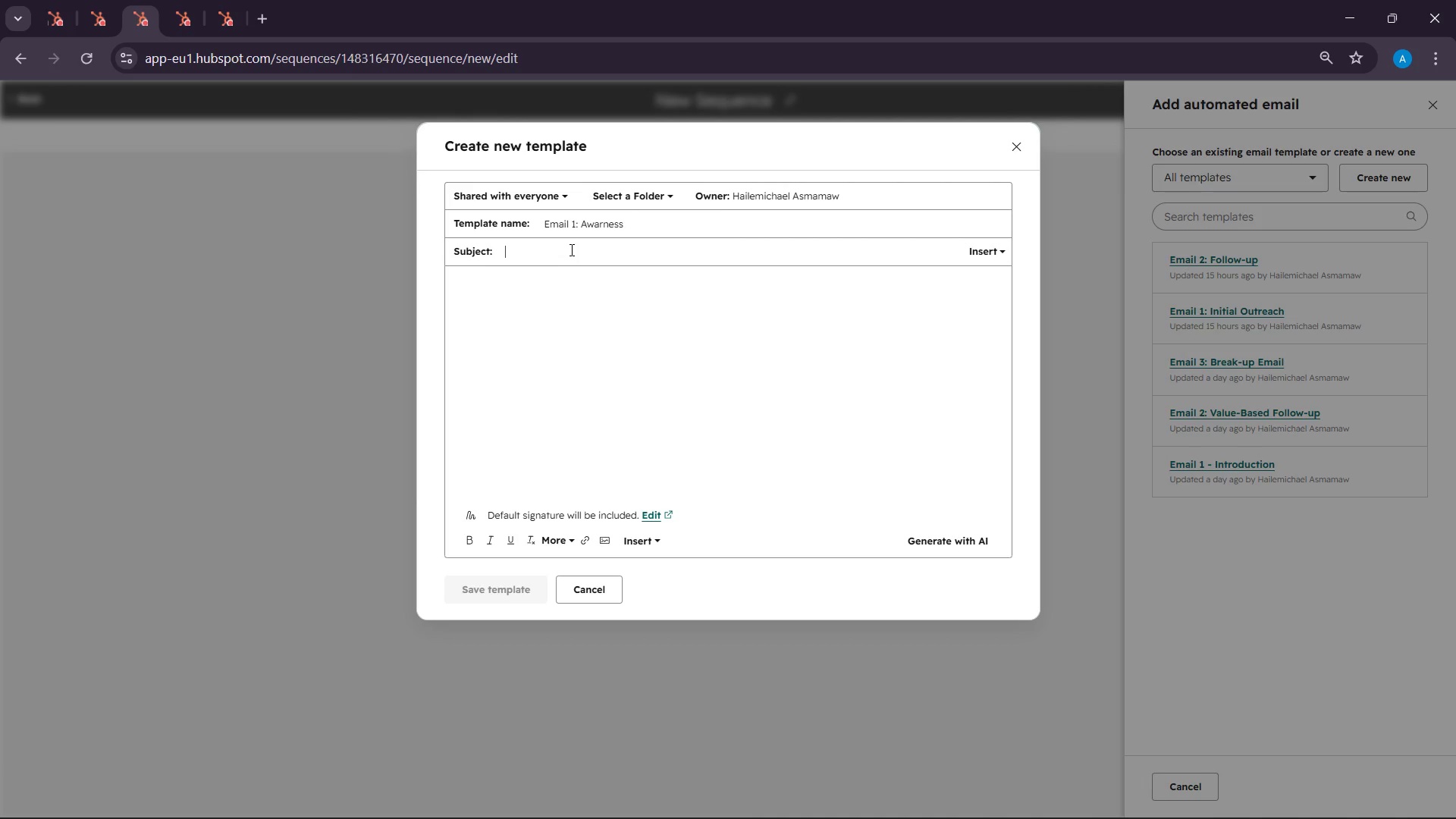 
wait(7.19)
 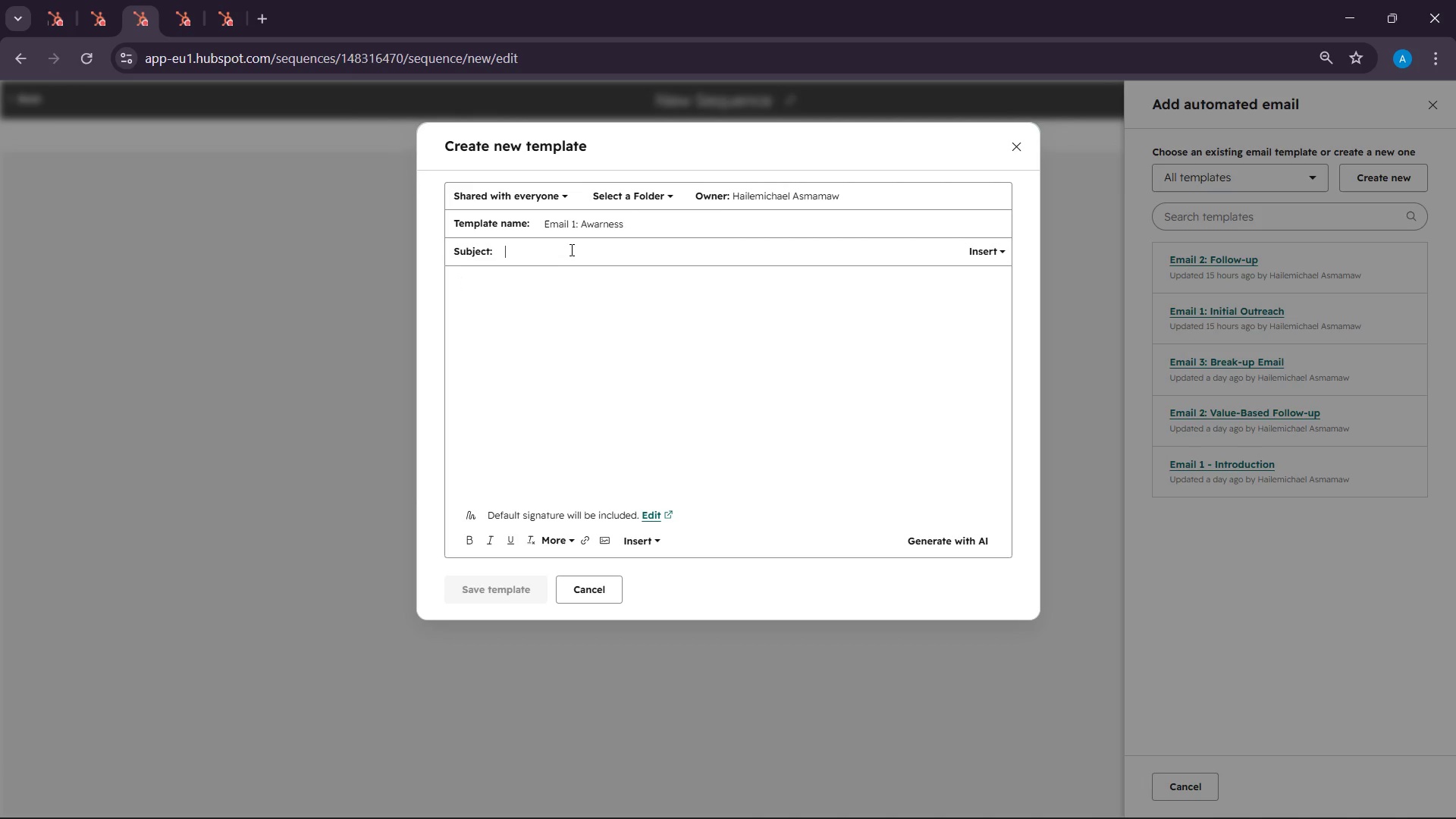 
key(Shift+I)
 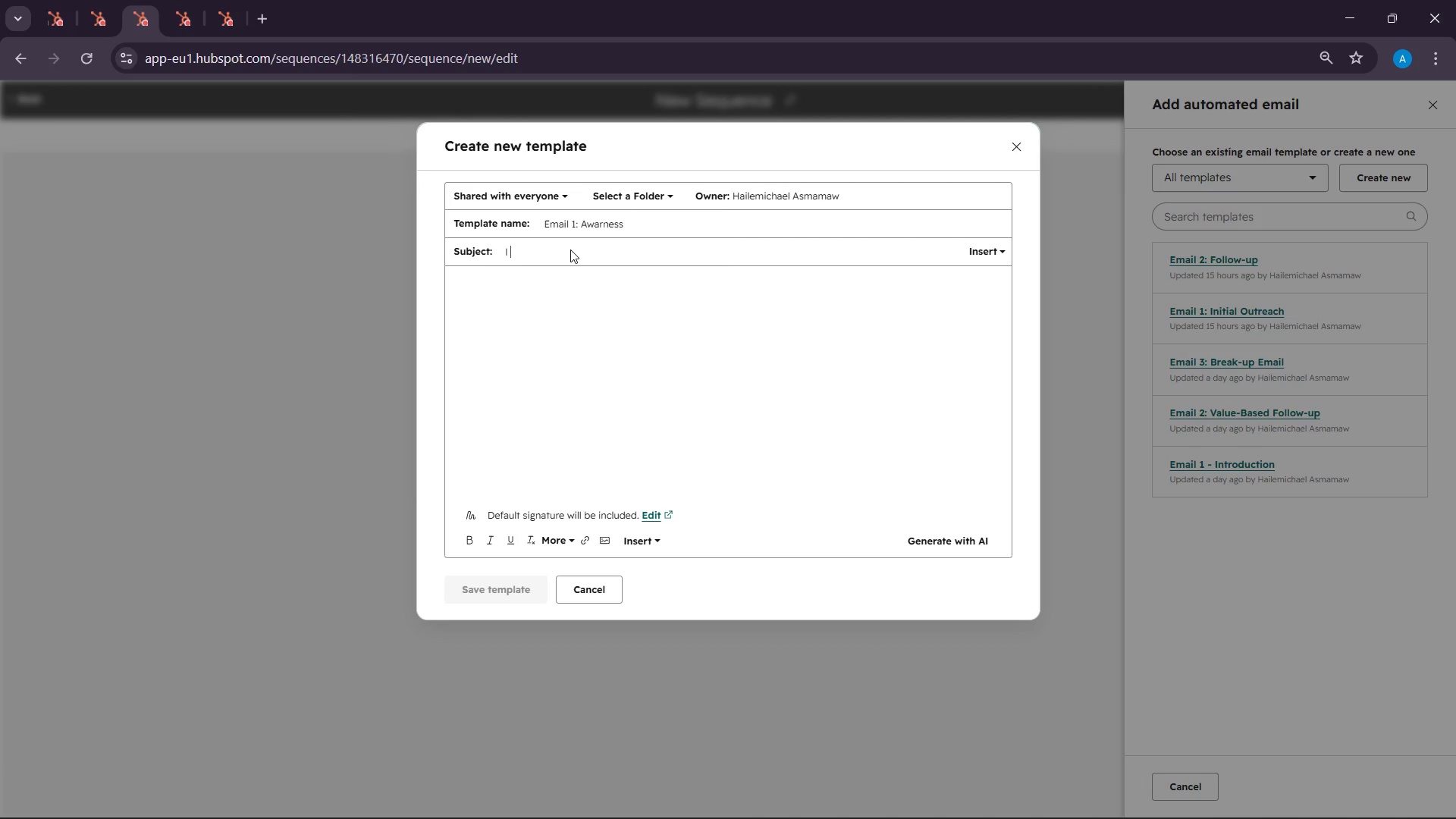 
key(Space)
 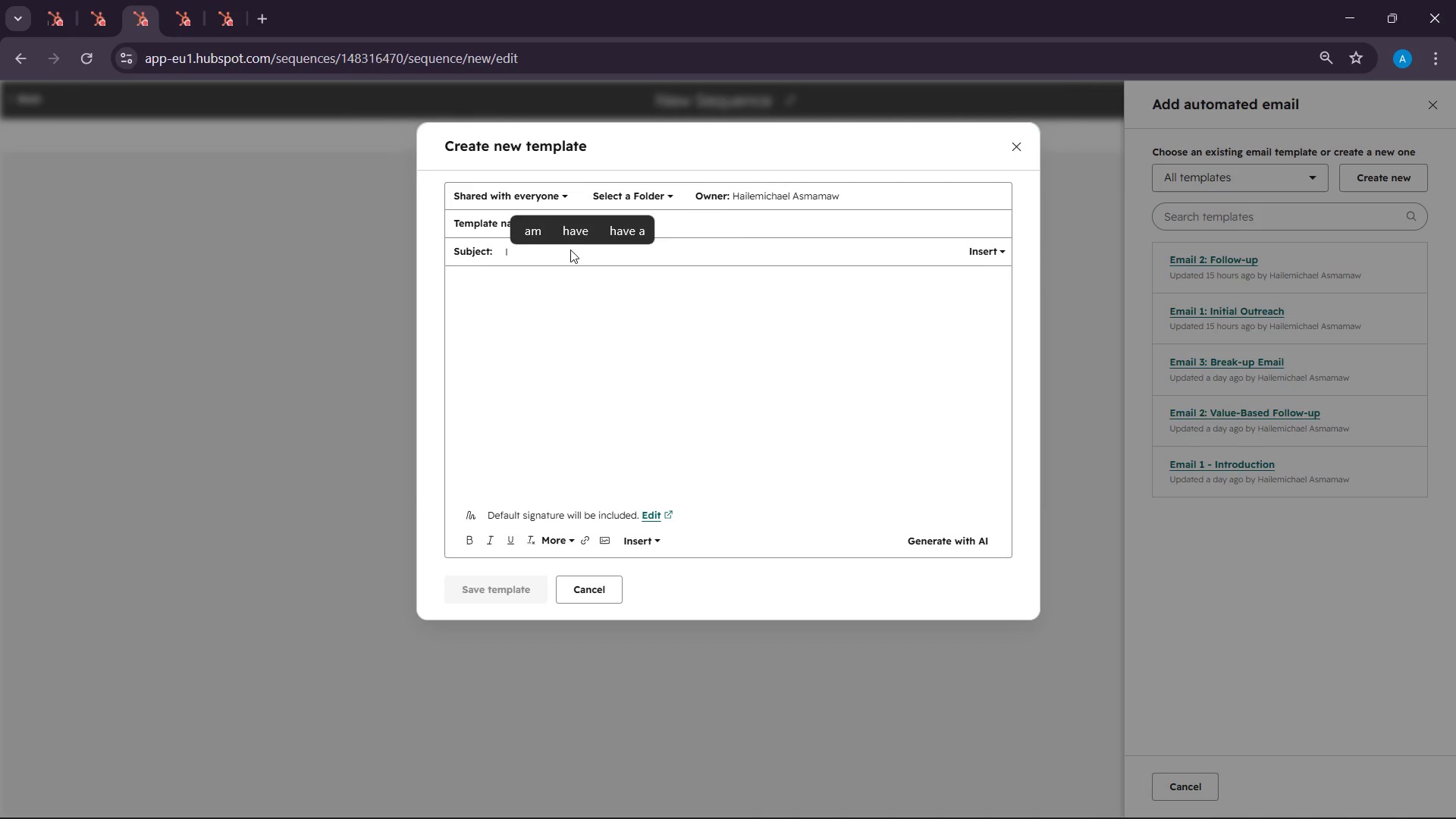 
key(Backspace)
 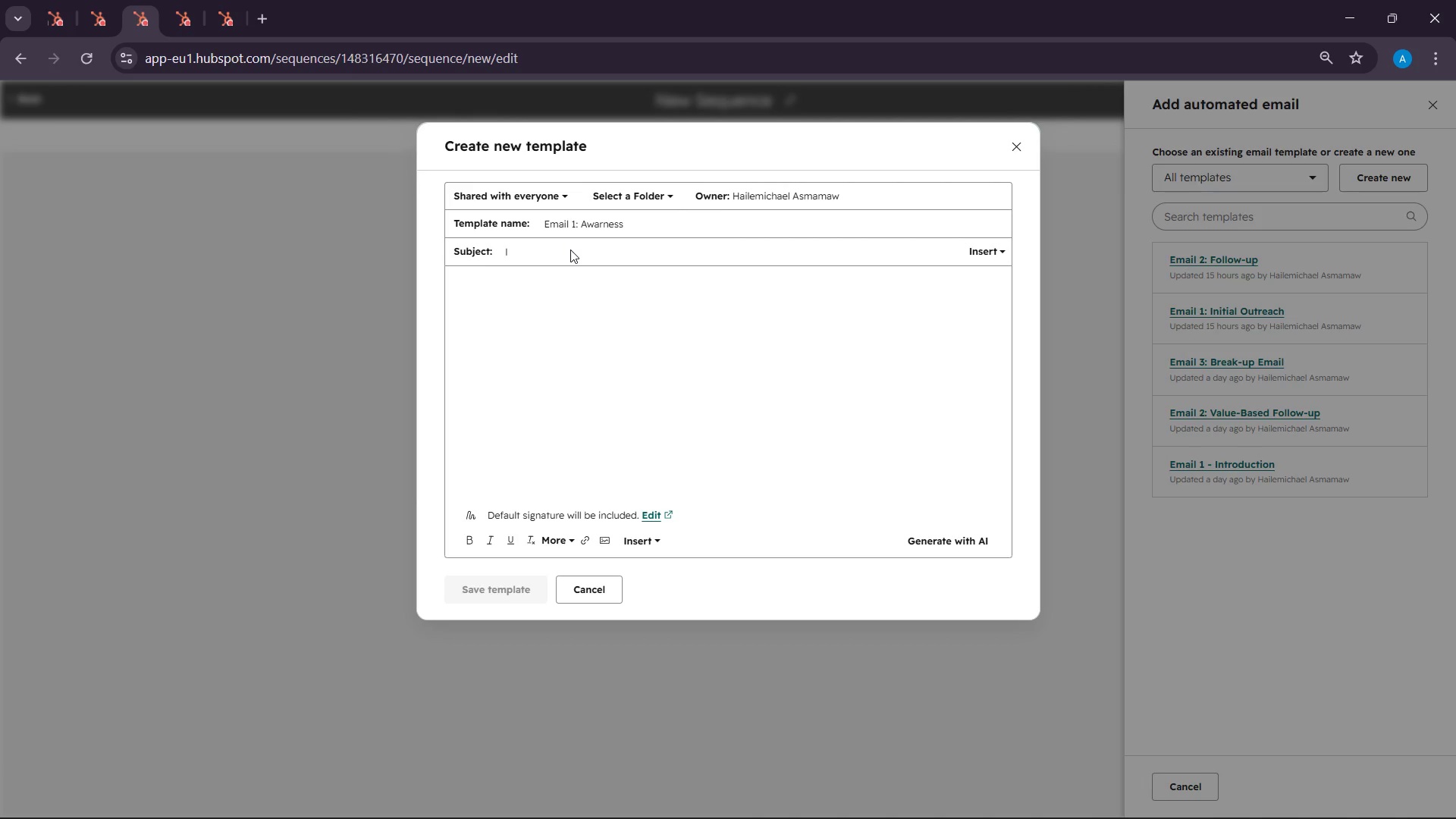 
key(S)
 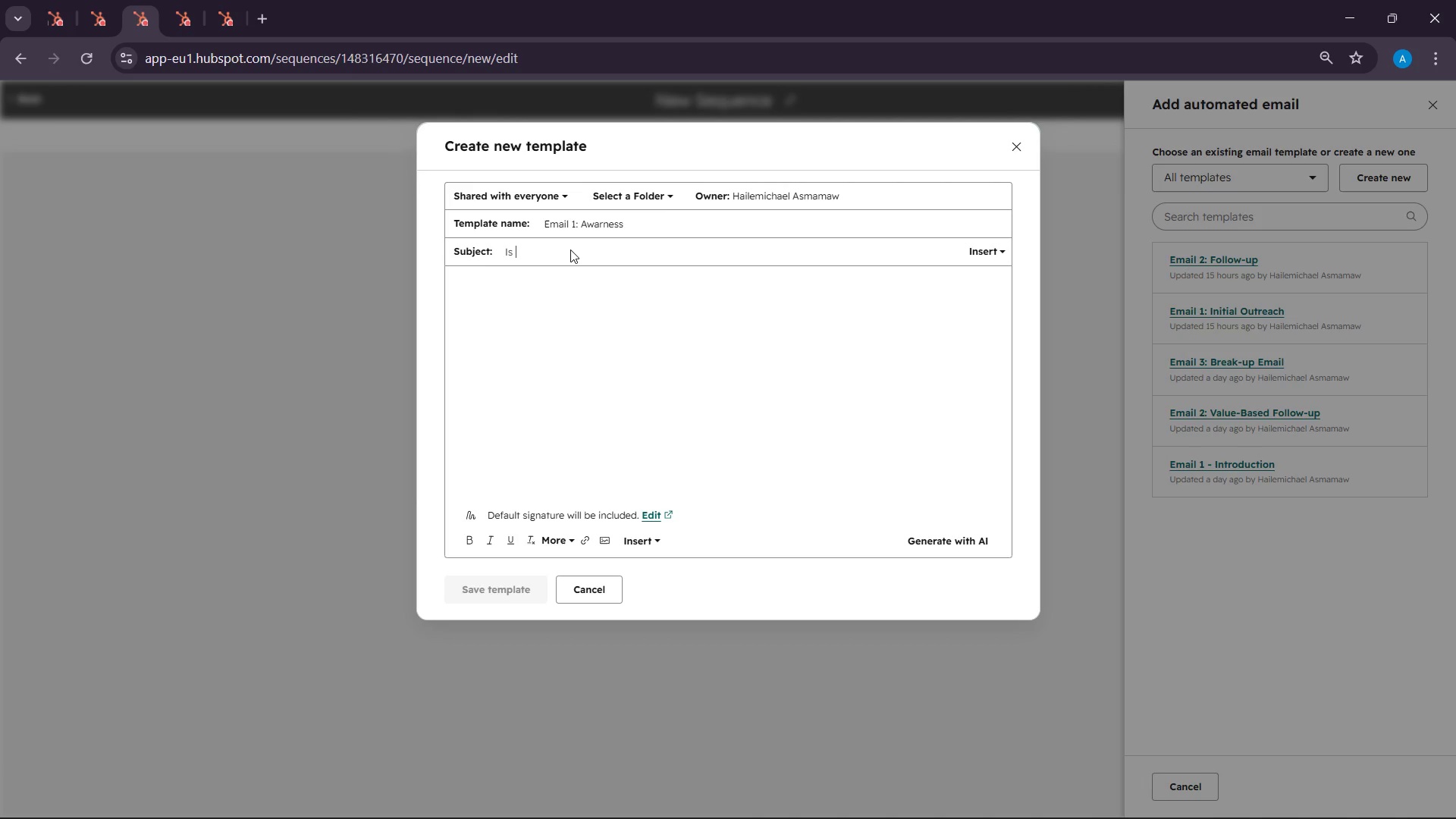 
key(Space)
 